 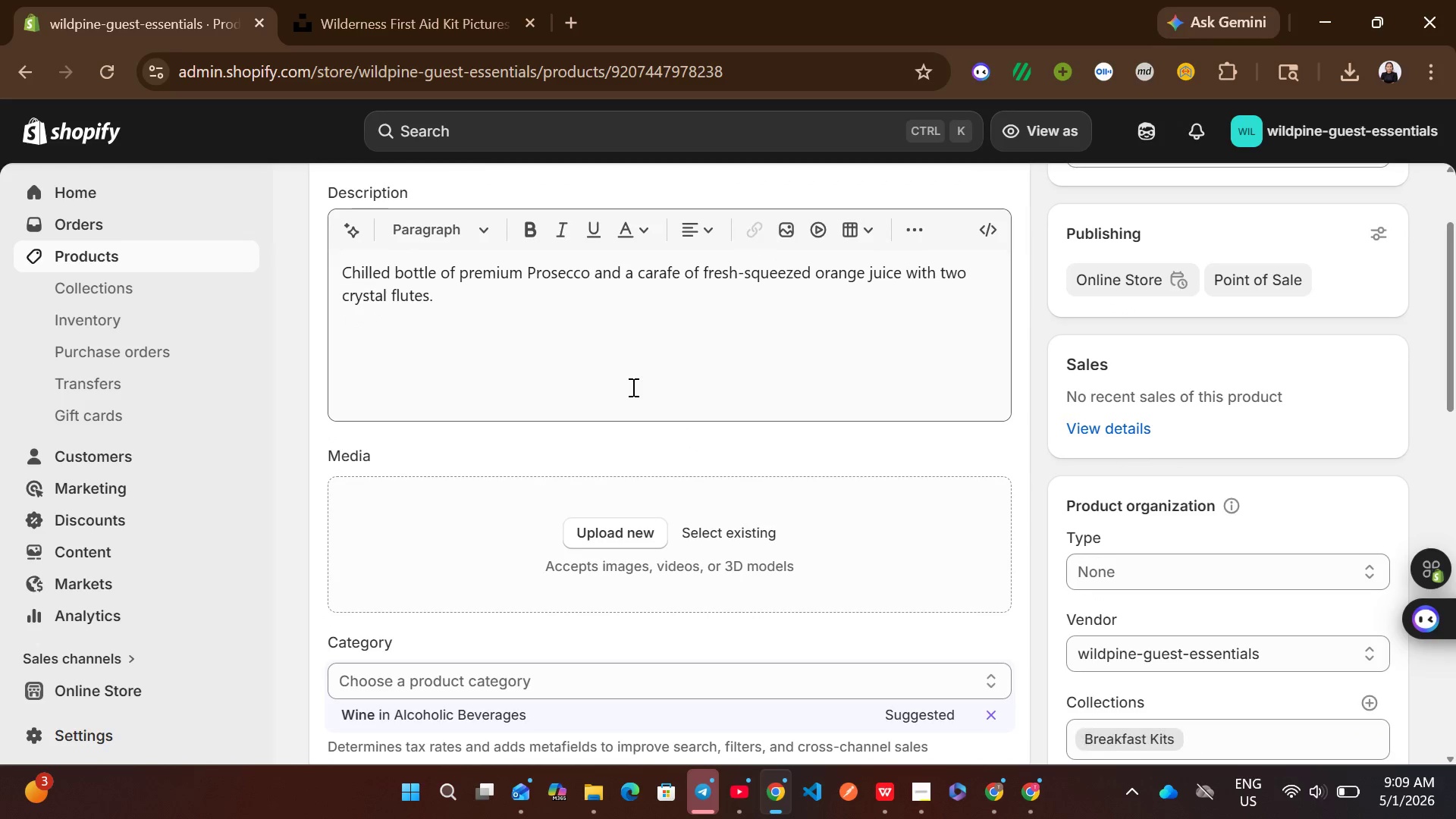 
left_click([632, 387])
 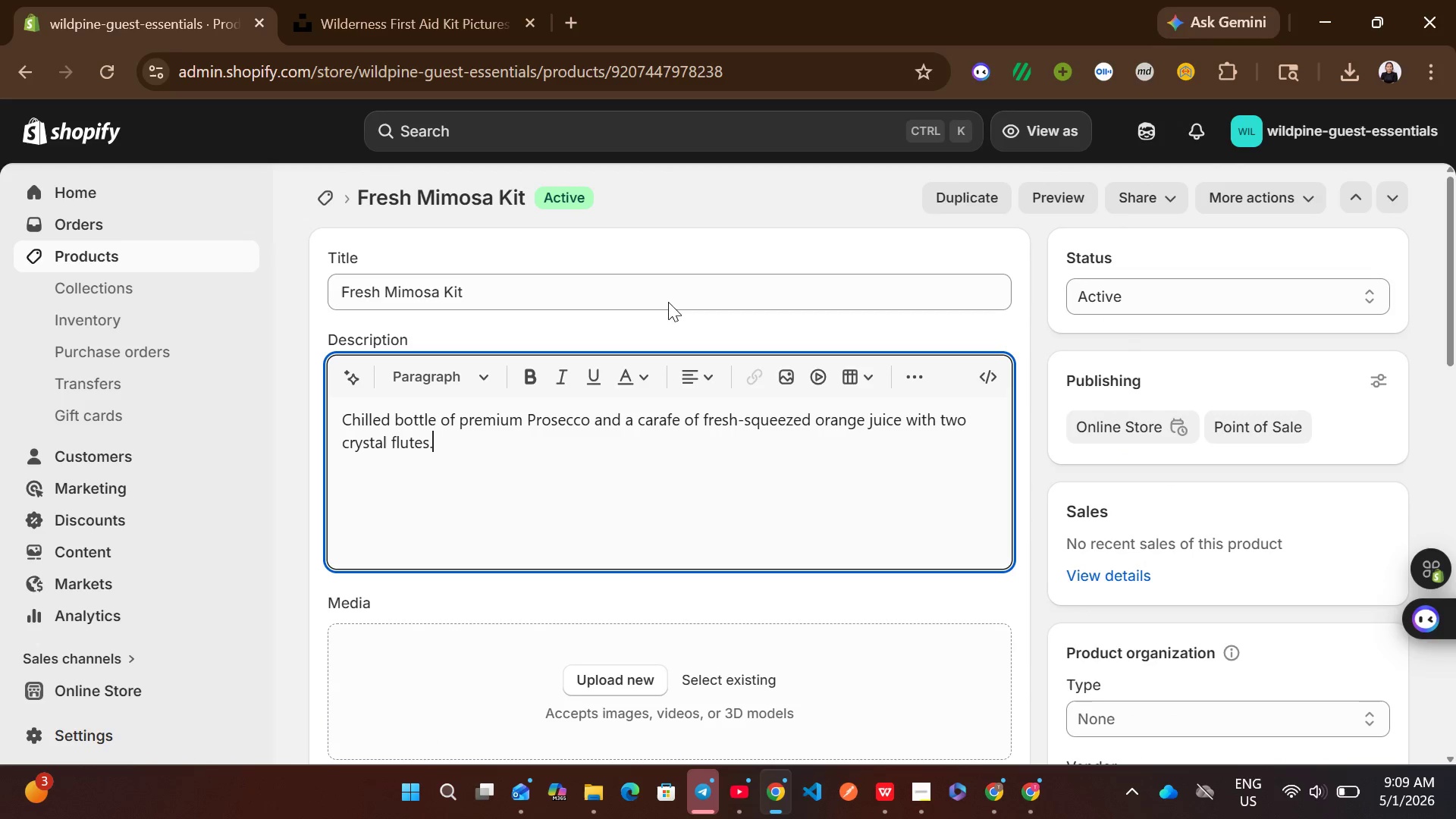 
left_click([588, 278])
 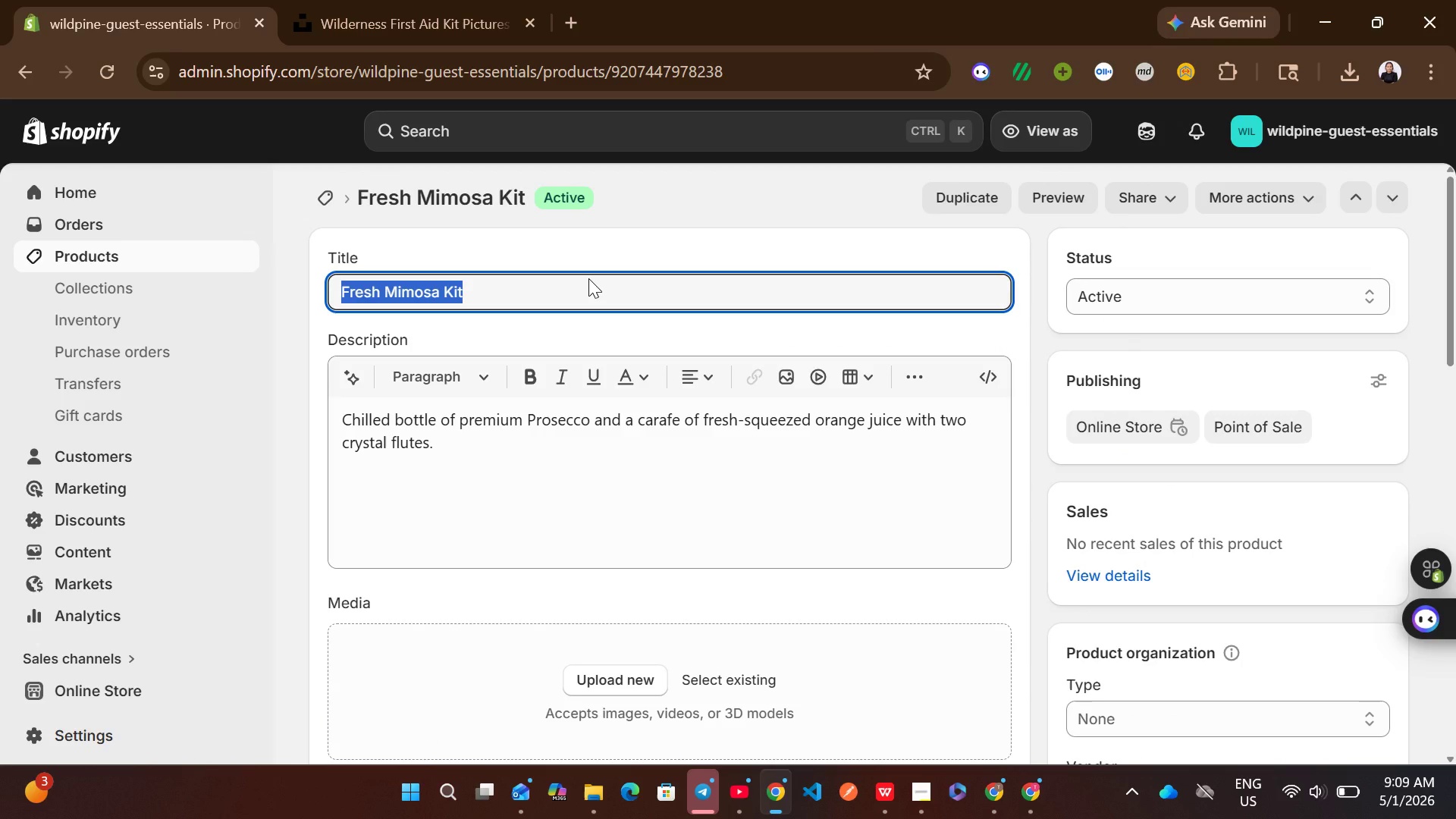 
key(Control+C)
 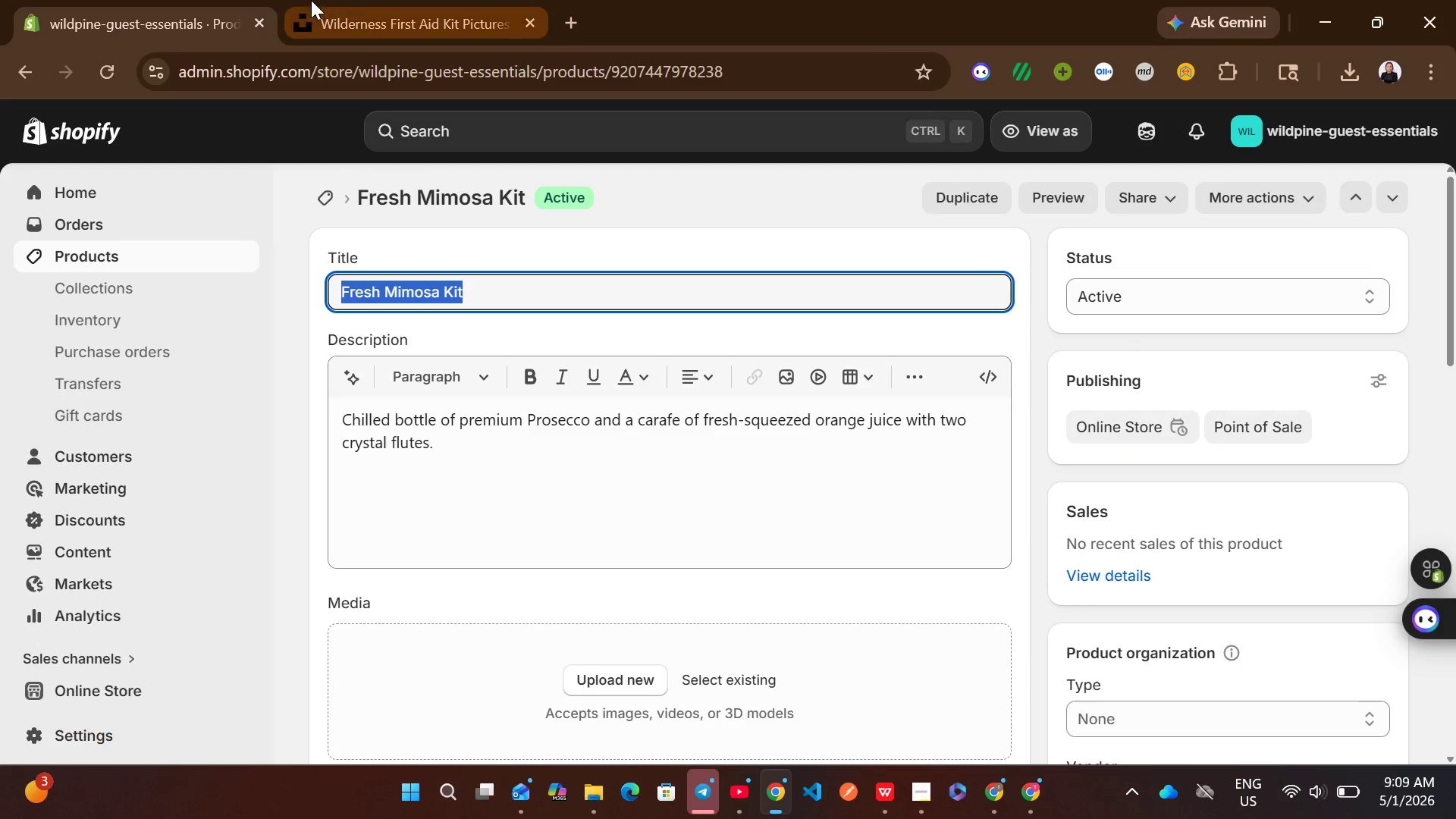 
left_click([311, 0])
 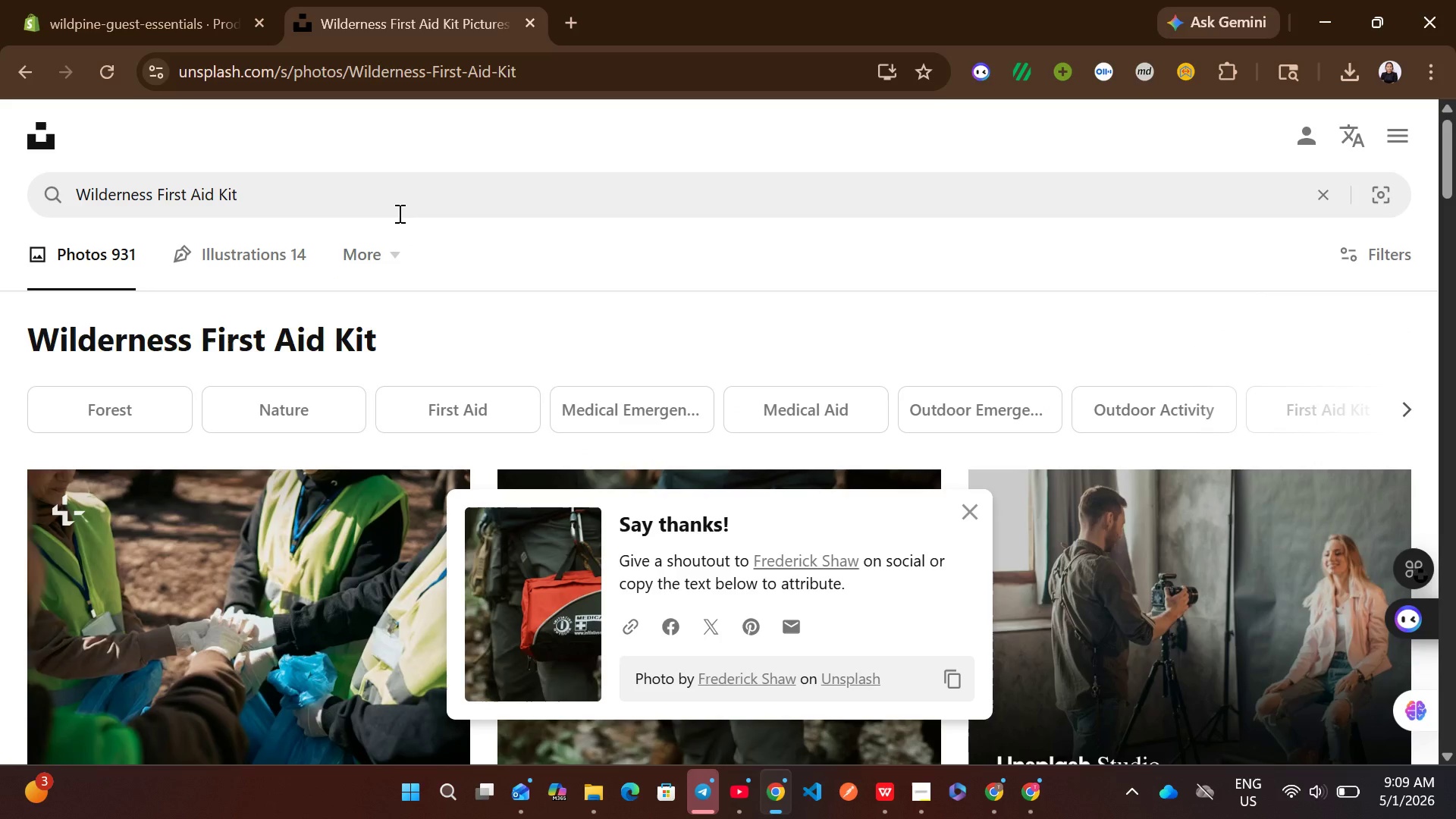 
left_click([398, 213])
 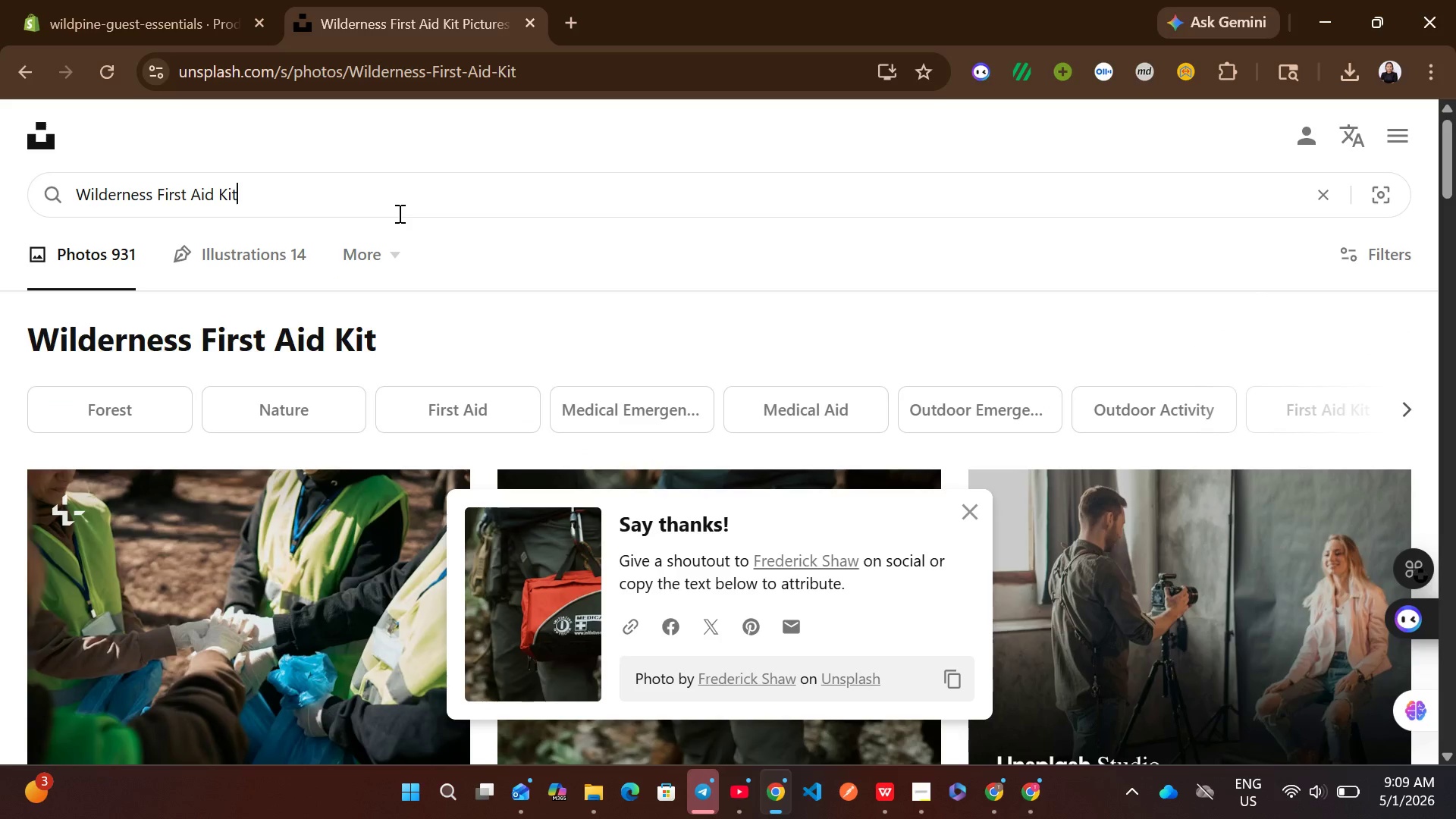 
key(Control+A)
 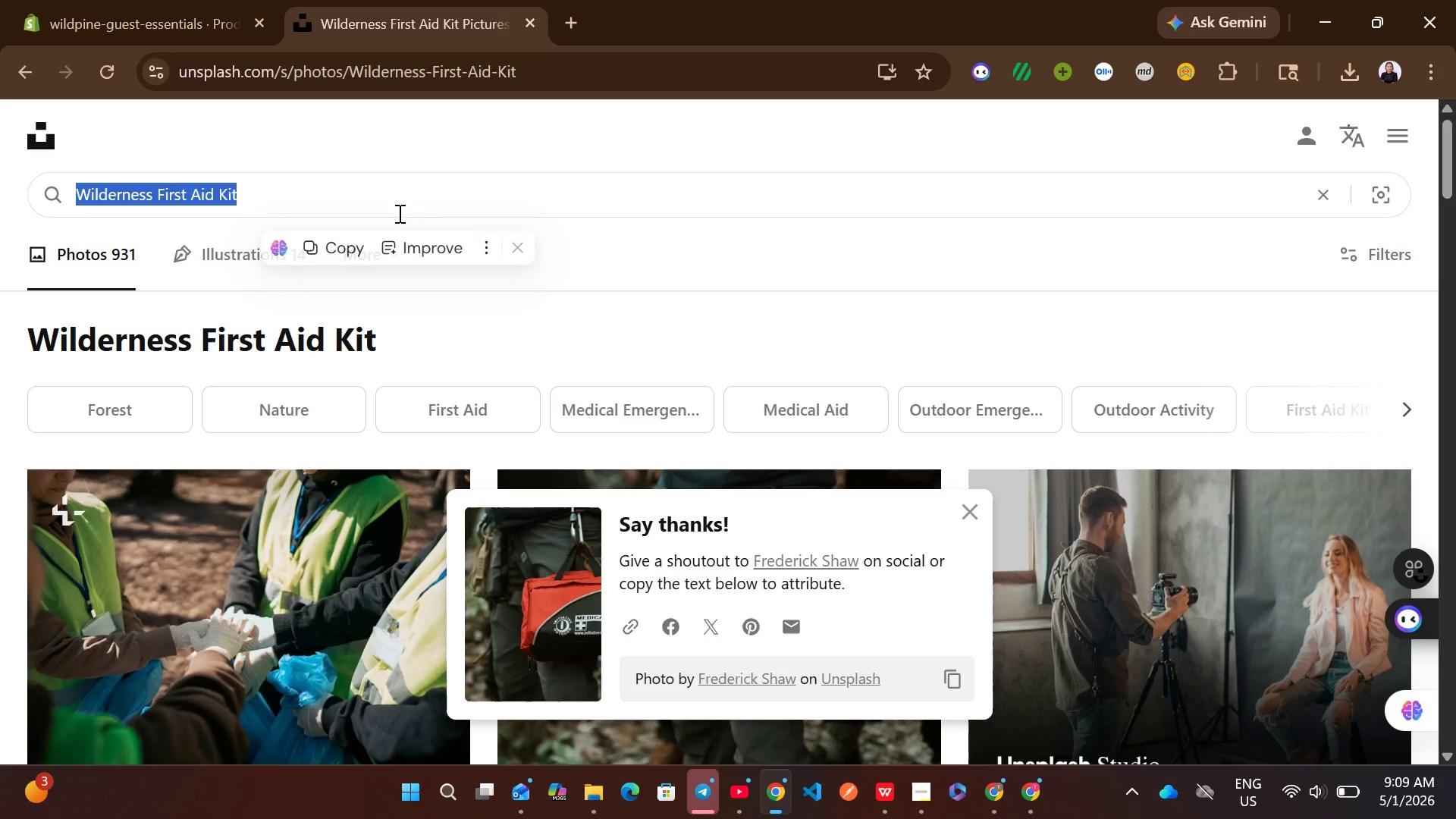 
key(Control+ControlLeft)
 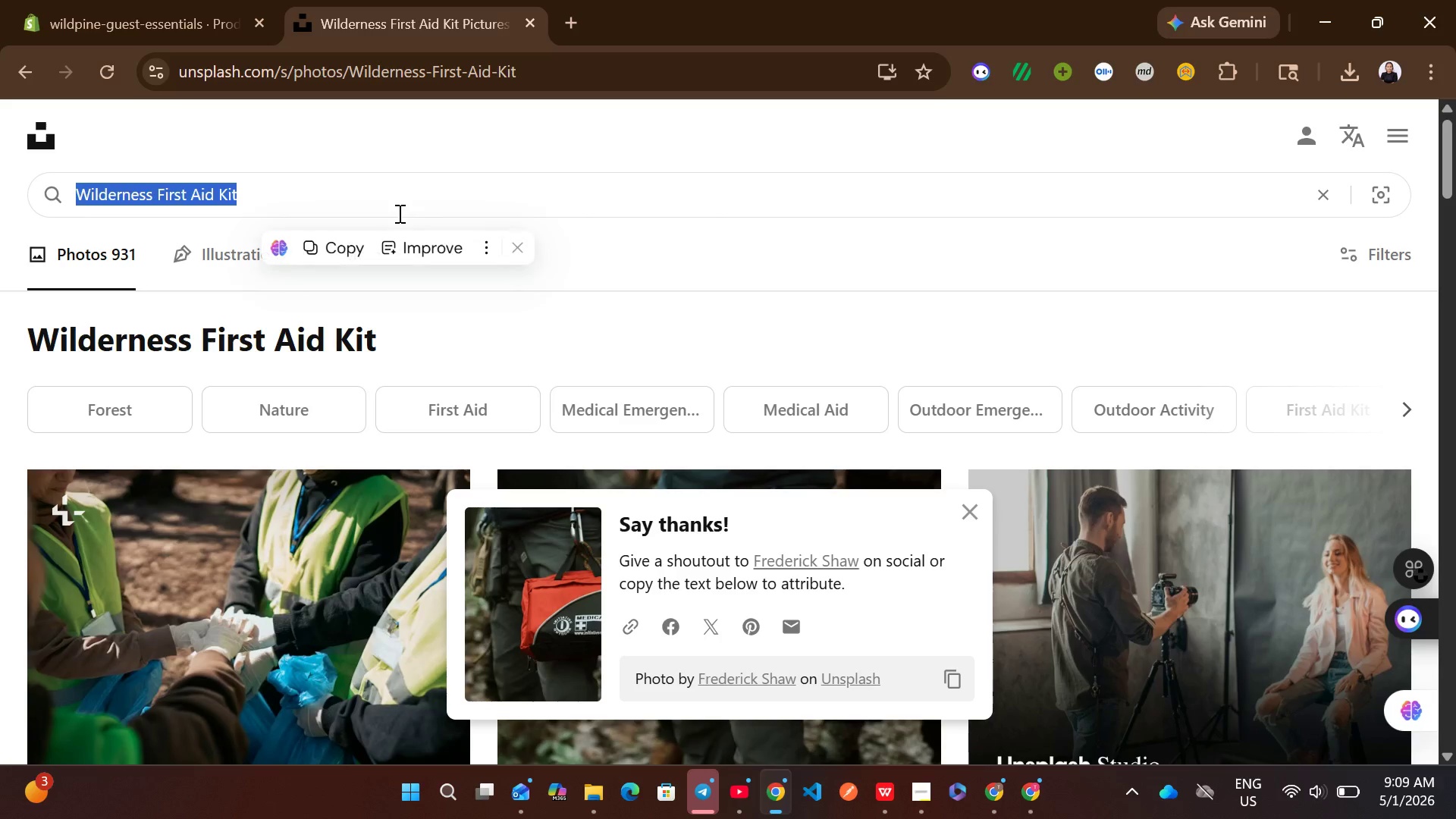 
key(Control+V)
 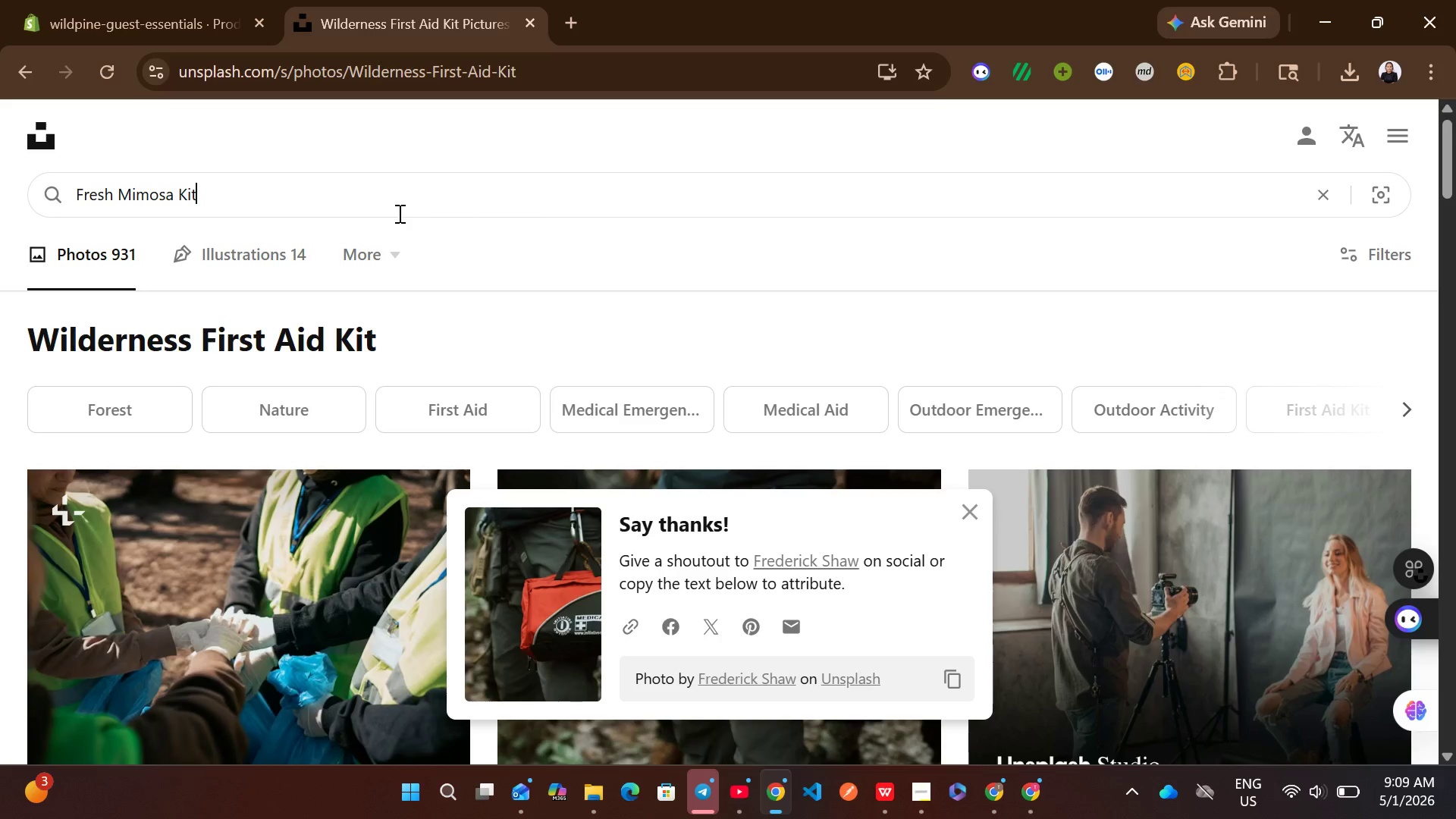 
key(Enter)
 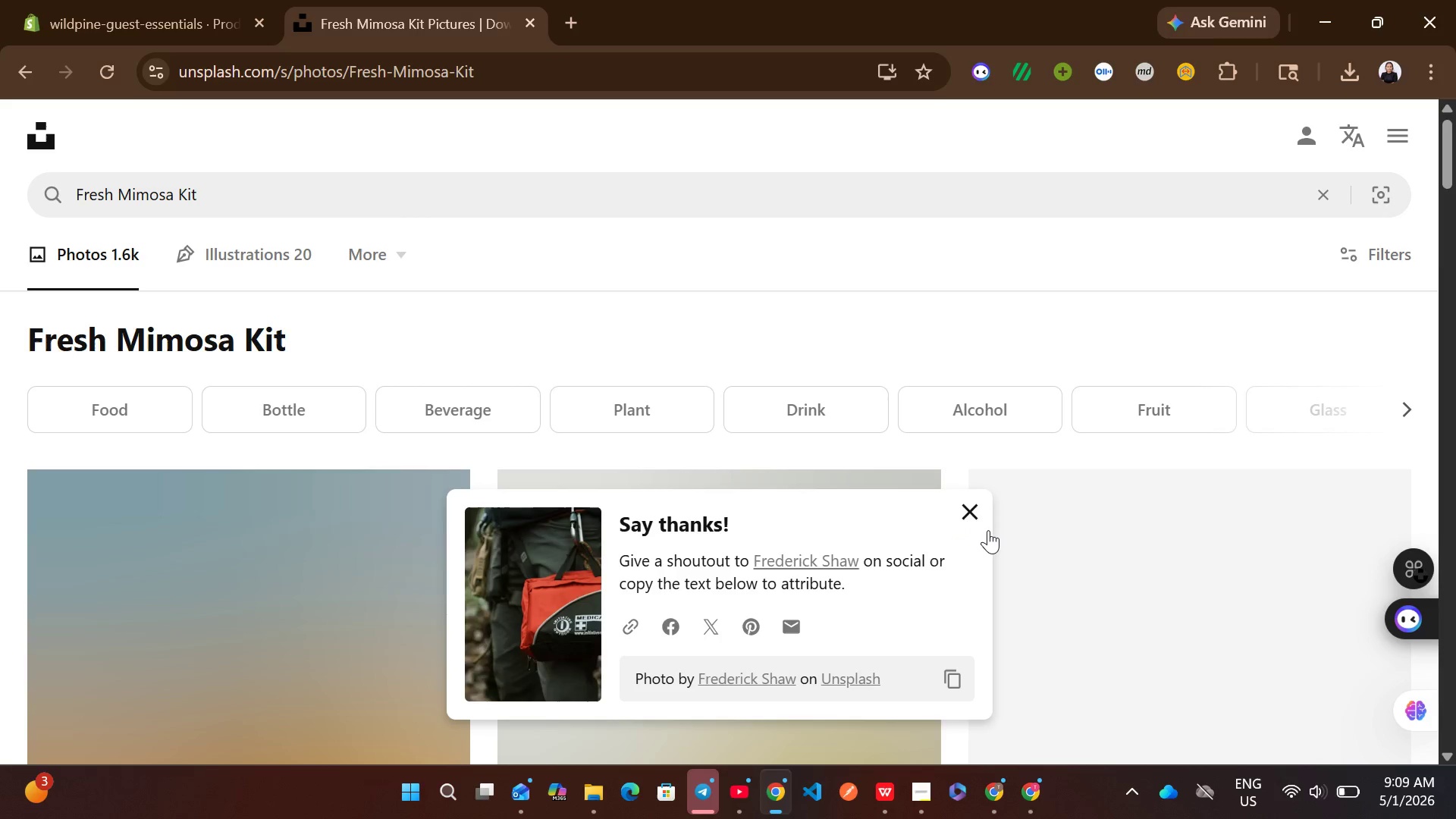 
left_click([968, 500])
 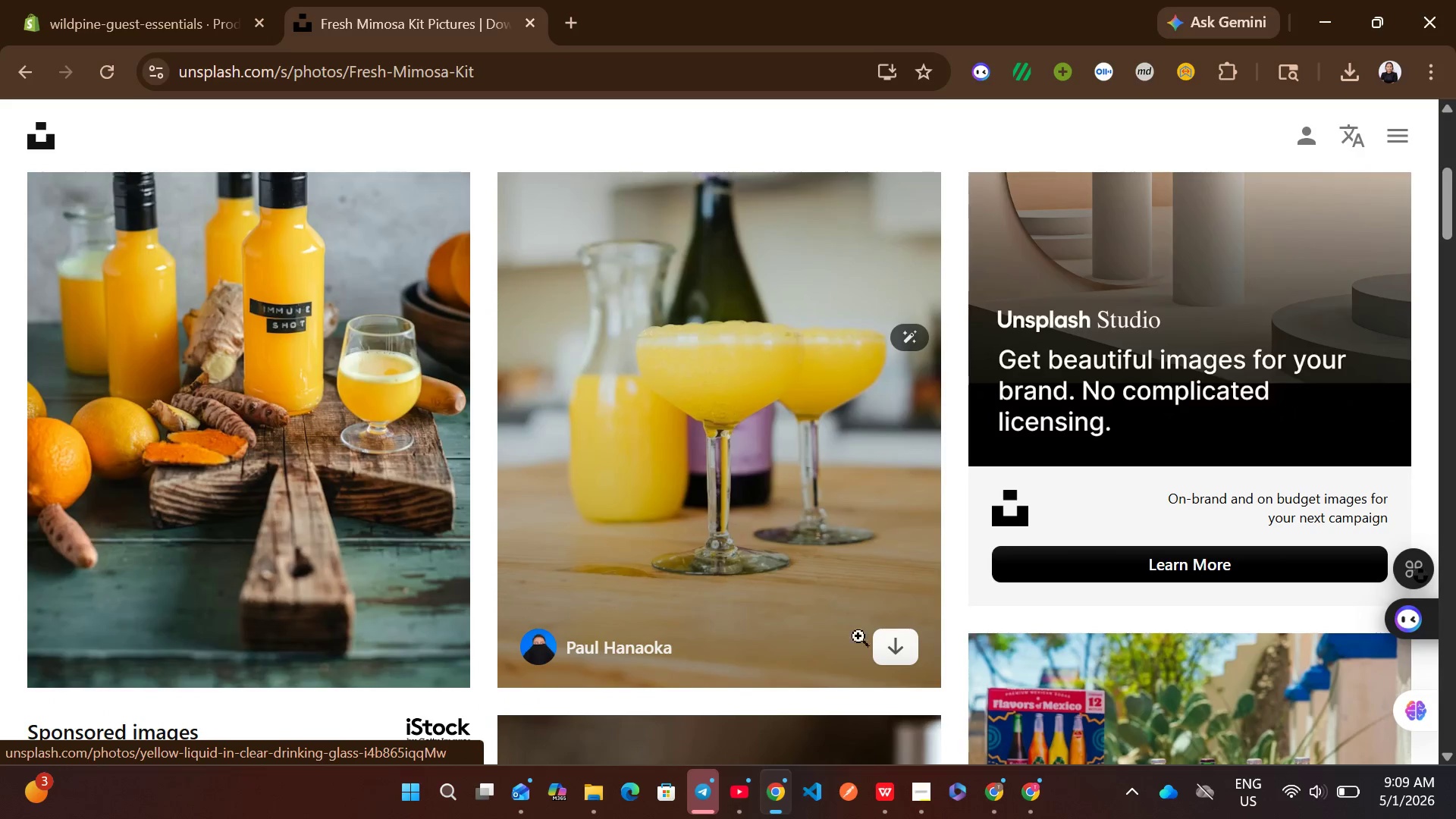 
left_click([879, 646])
 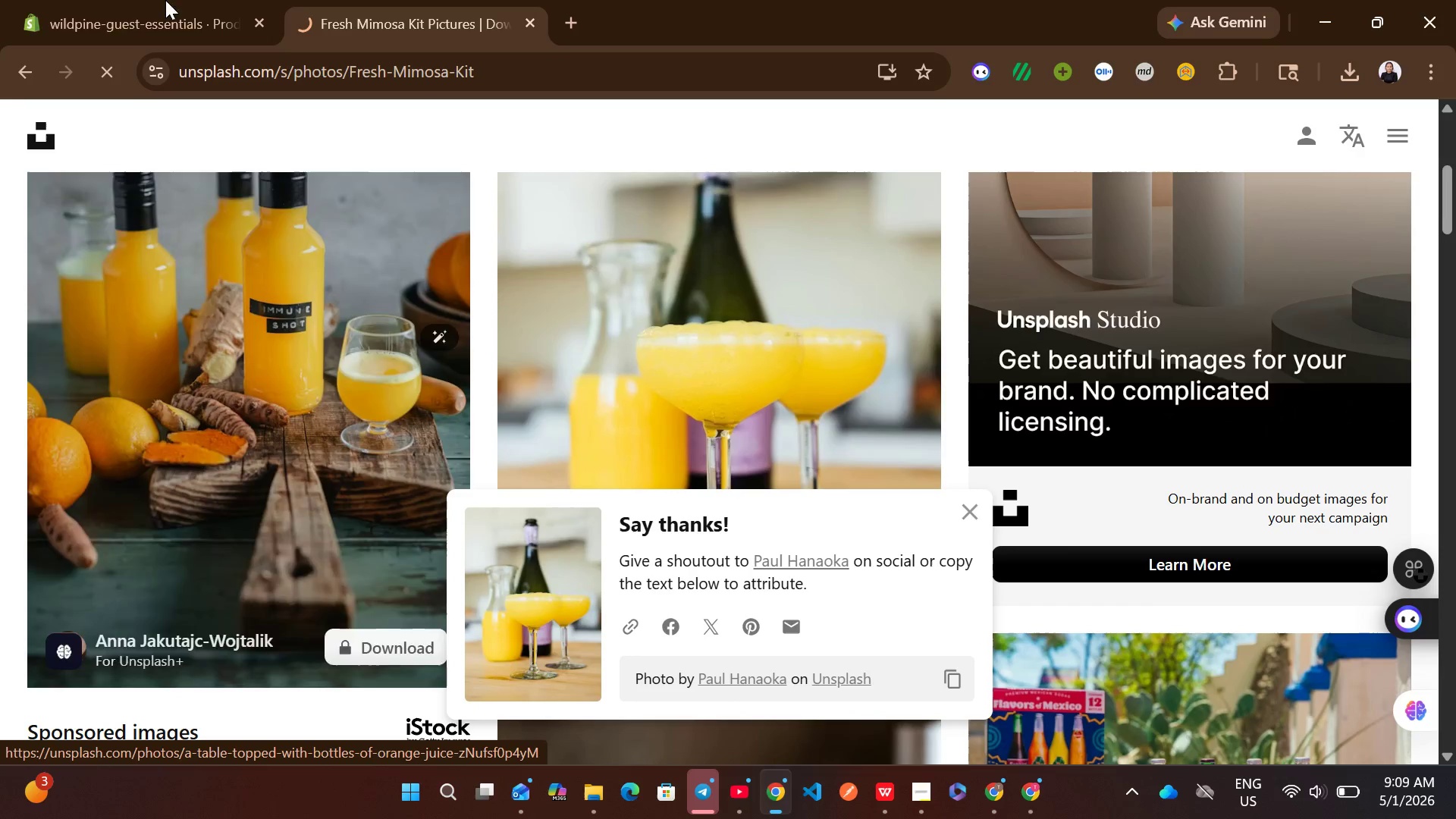 
left_click([125, 0])
 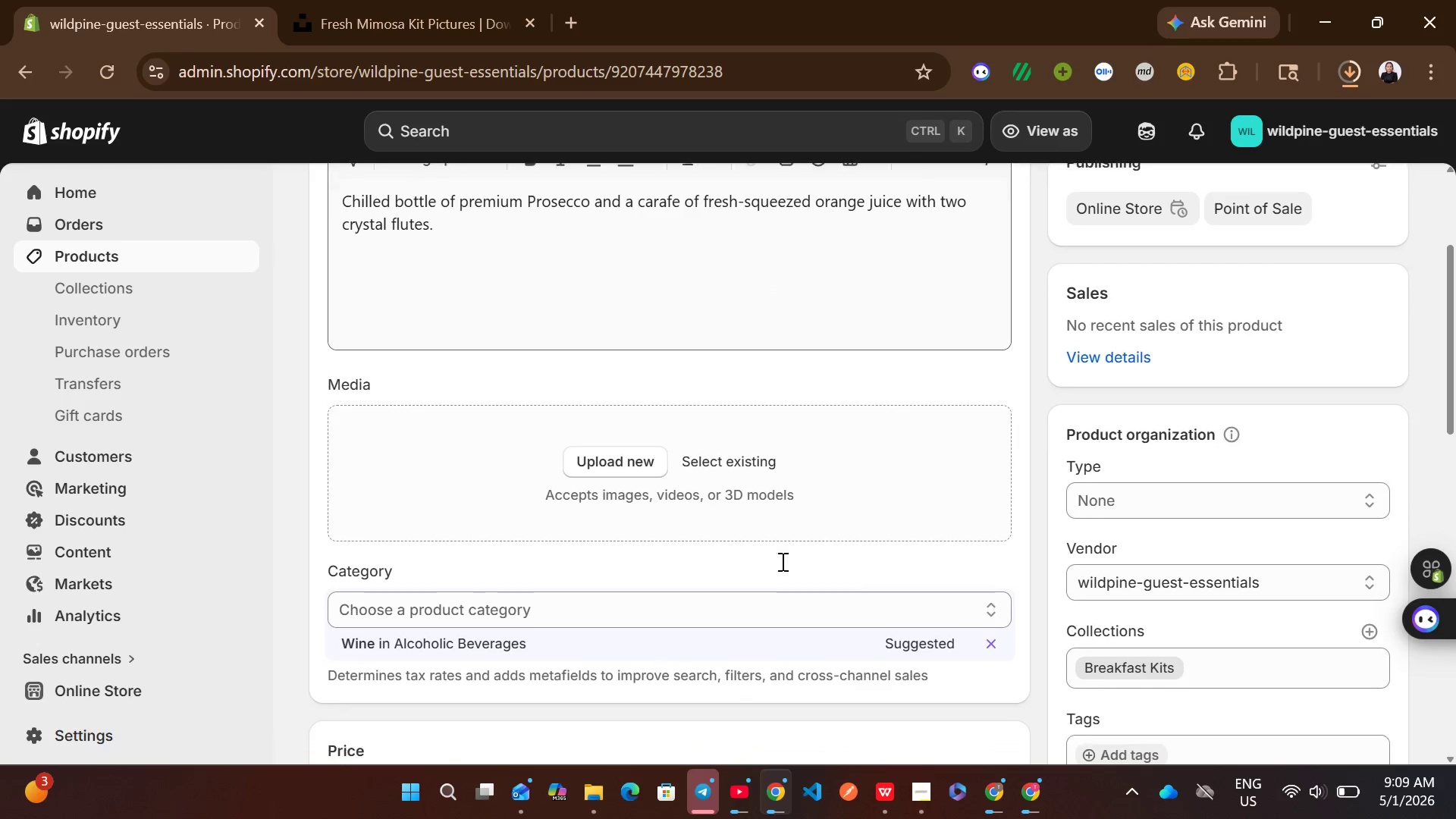 
left_click([1084, 491])
 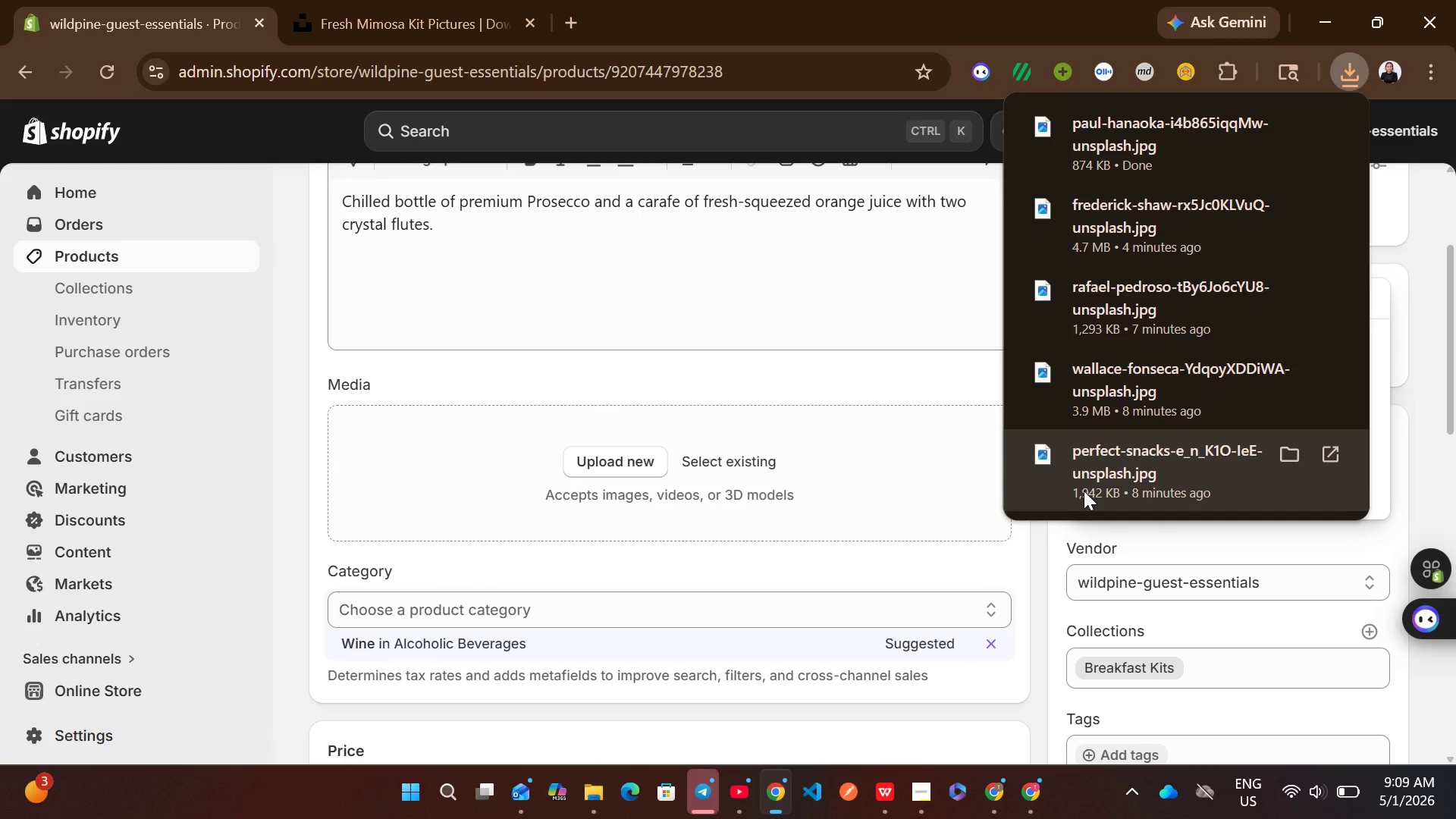 
wait(10.48)
 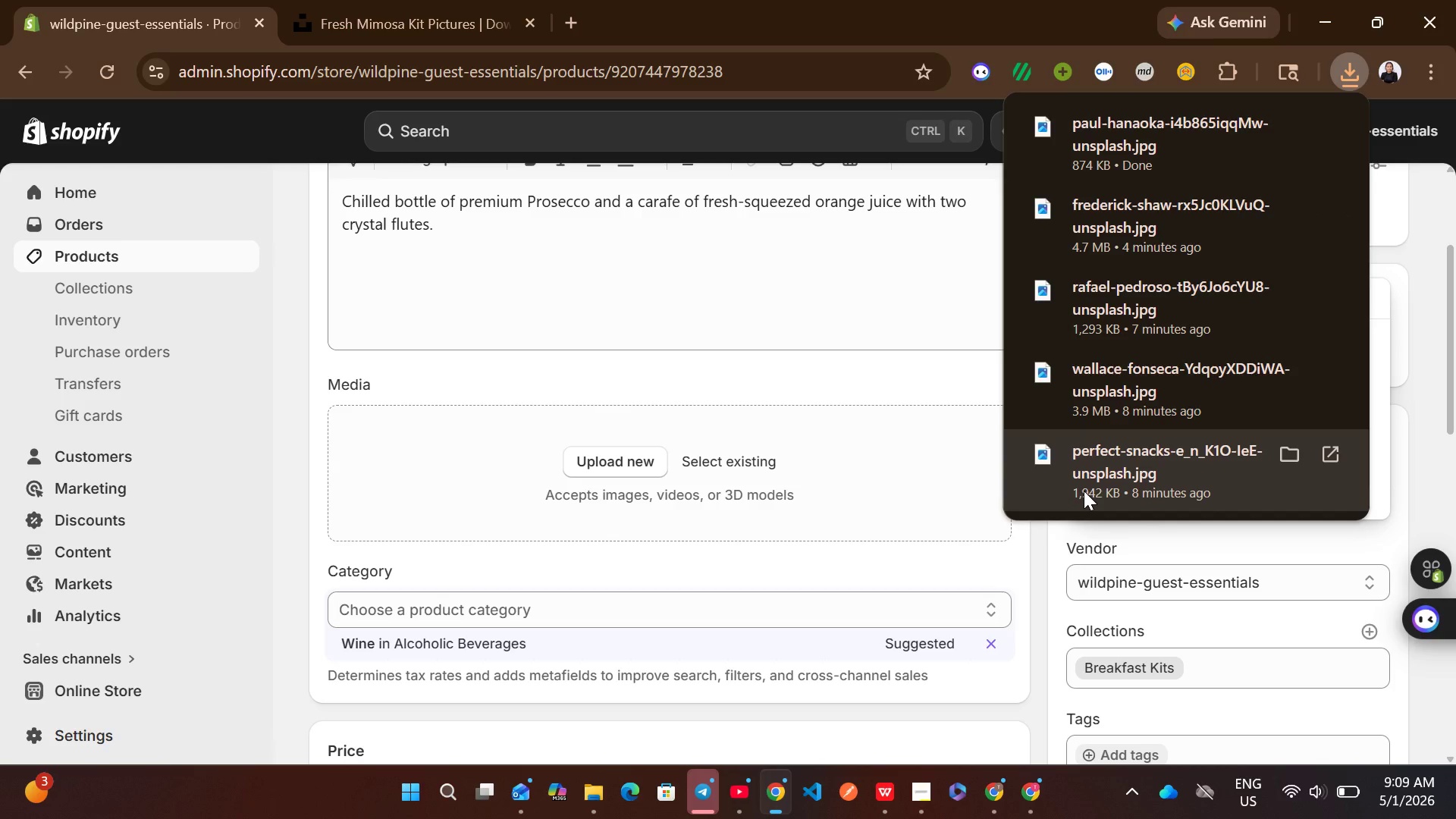 
left_click_drag(start_coordinate=[1160, 121], to_coordinate=[777, 434])
 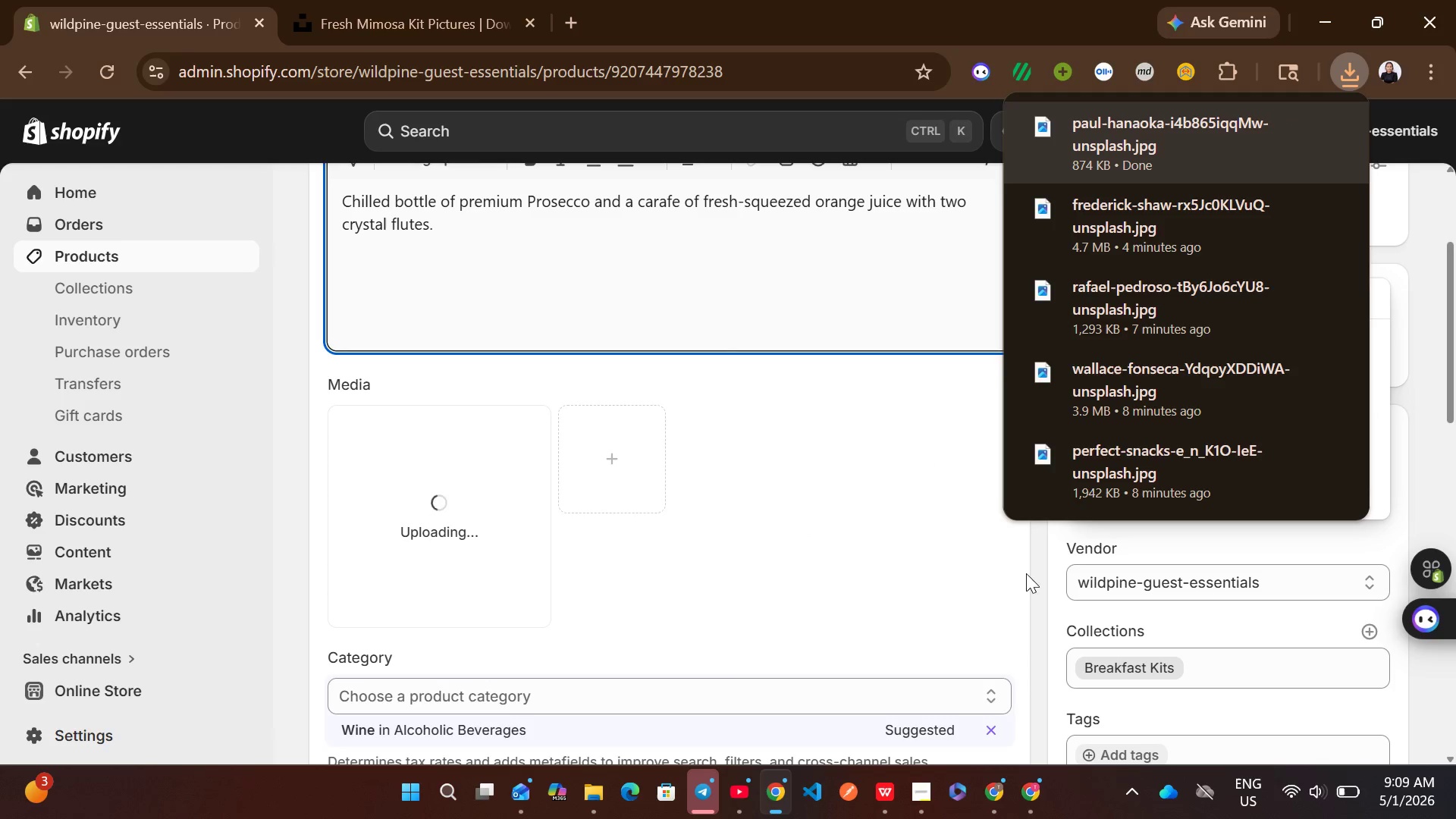 
left_click([1034, 582])
 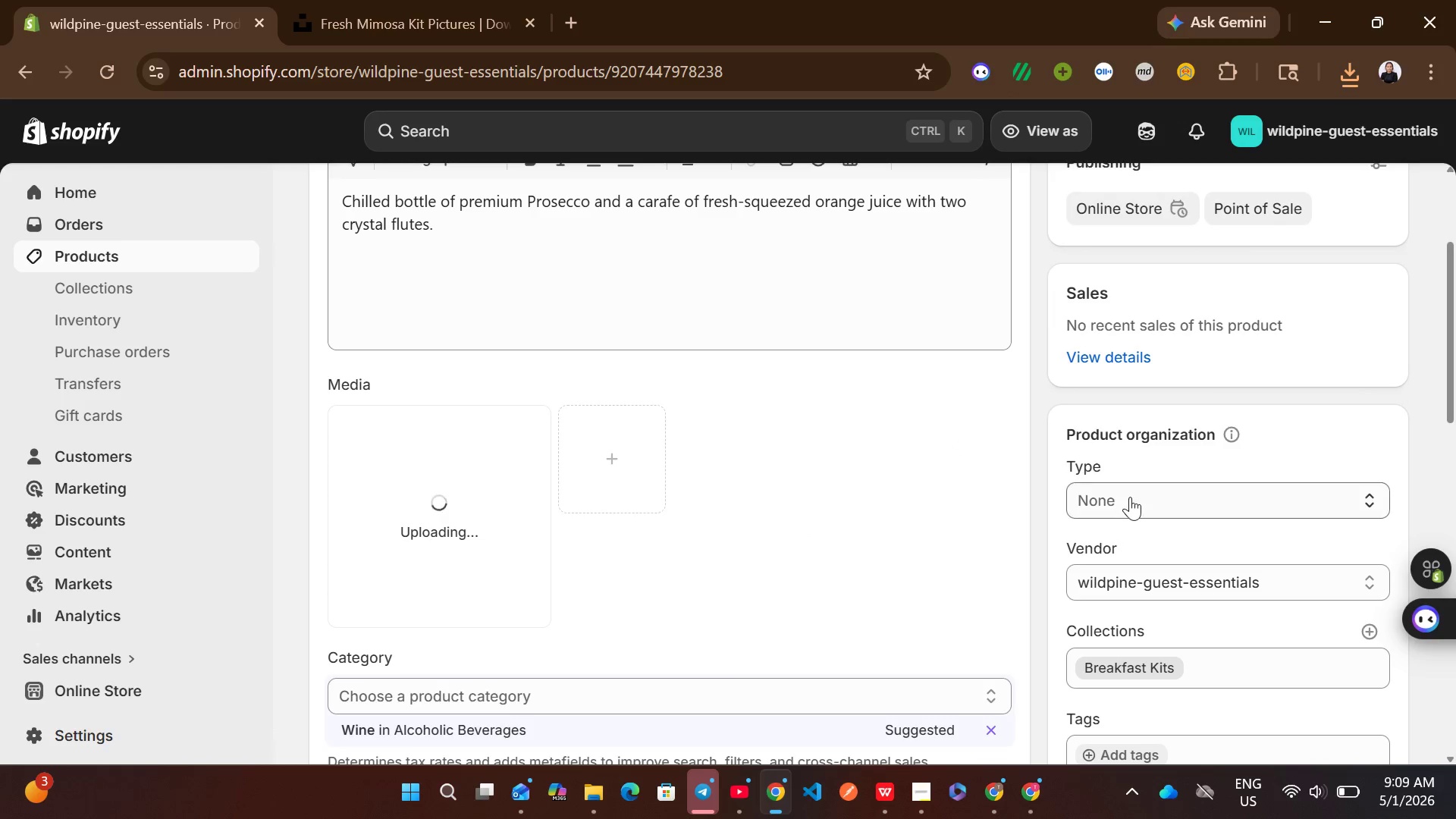 
left_click([1130, 496])
 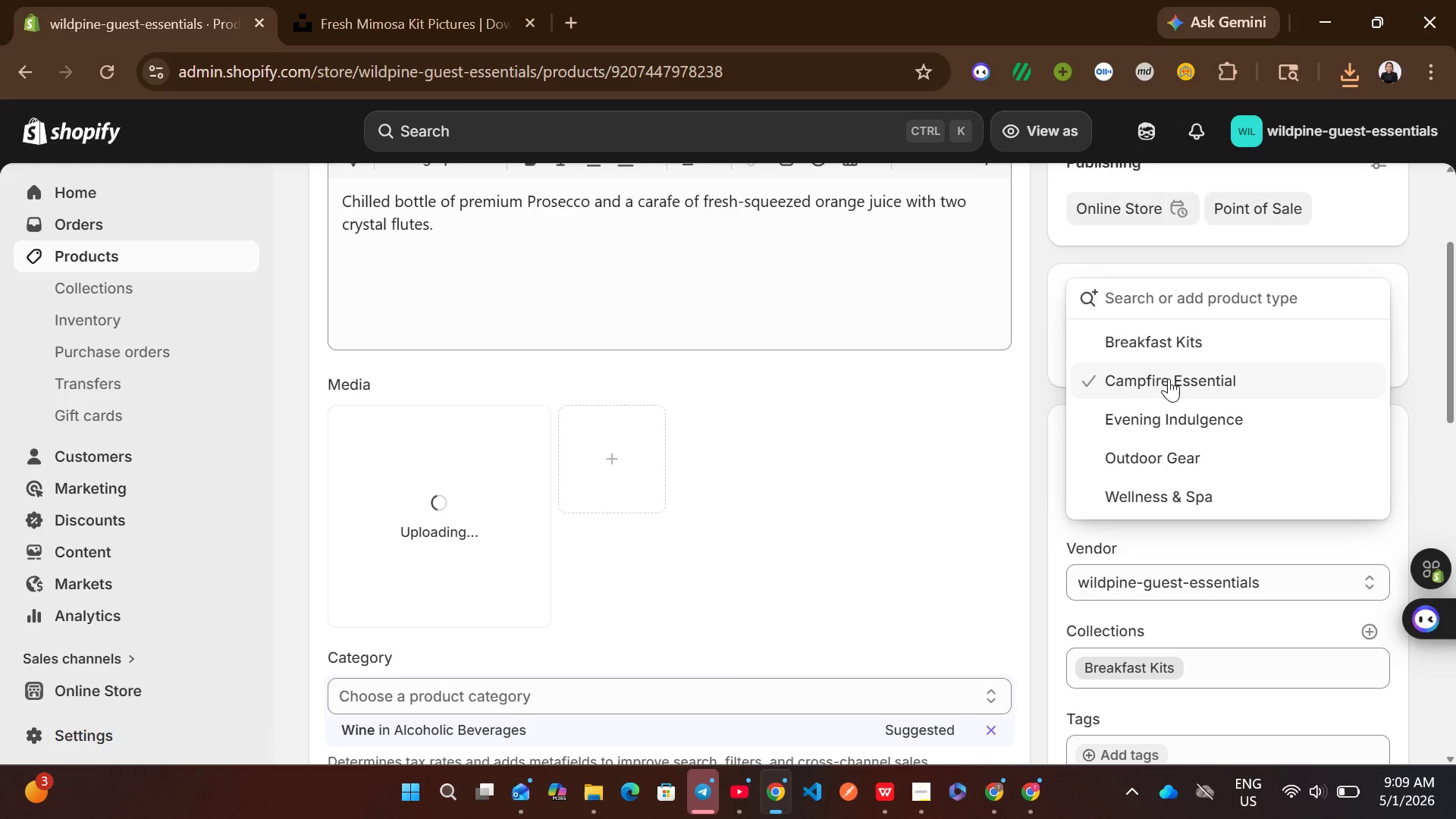 
left_click([1173, 352])
 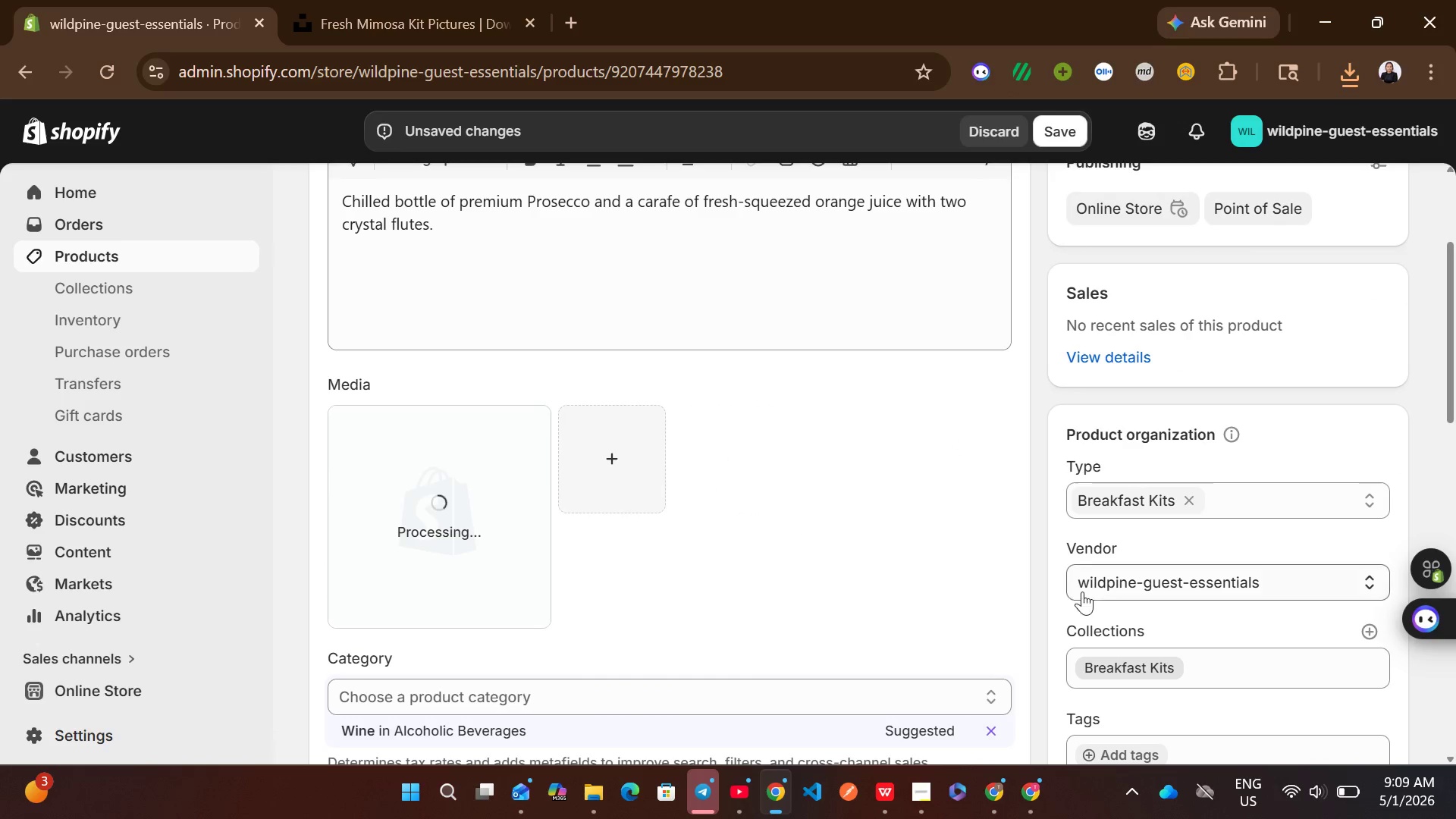 
left_click([1113, 586])
 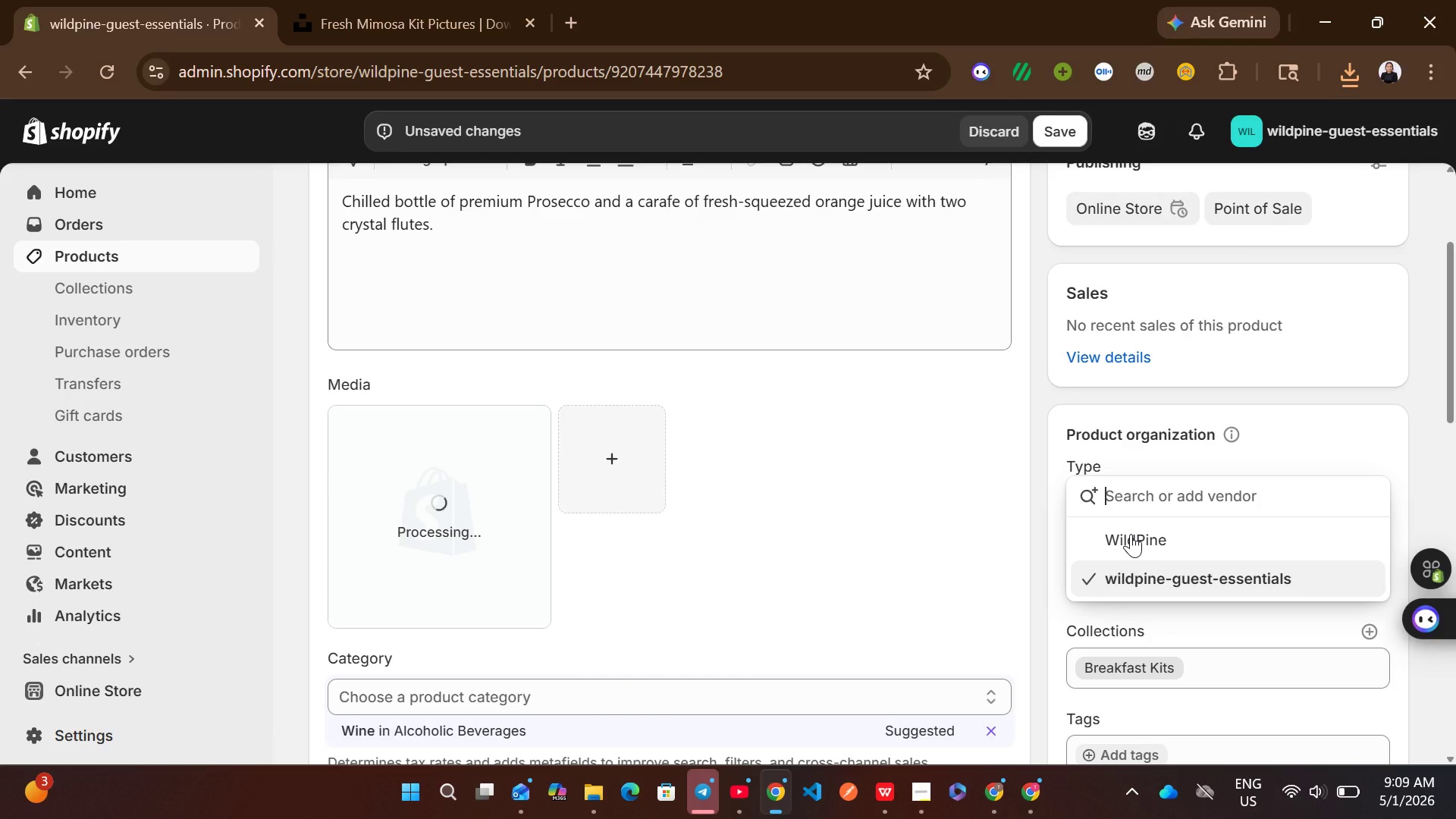 
left_click([1131, 534])
 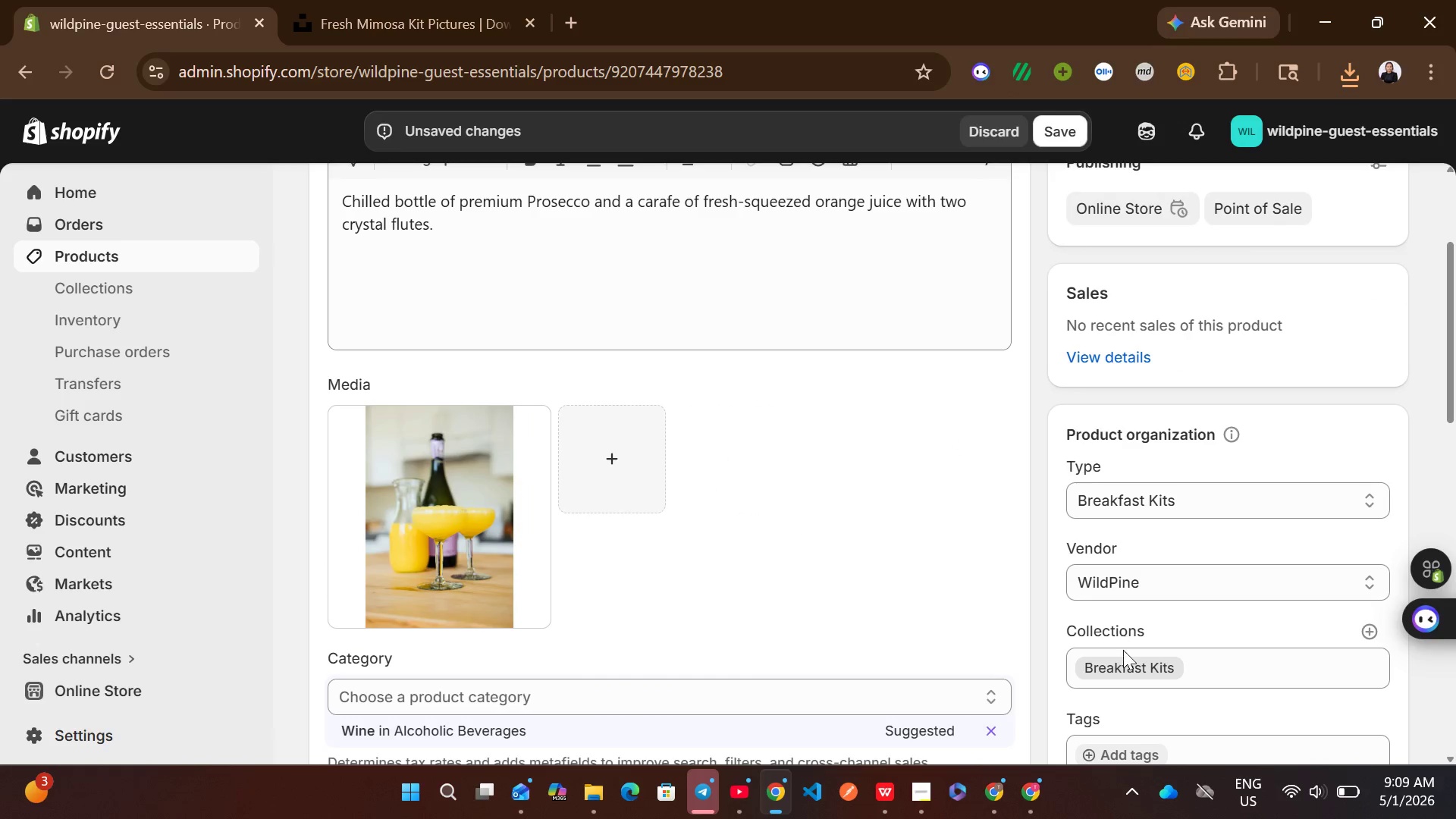 
left_click([1124, 655])
 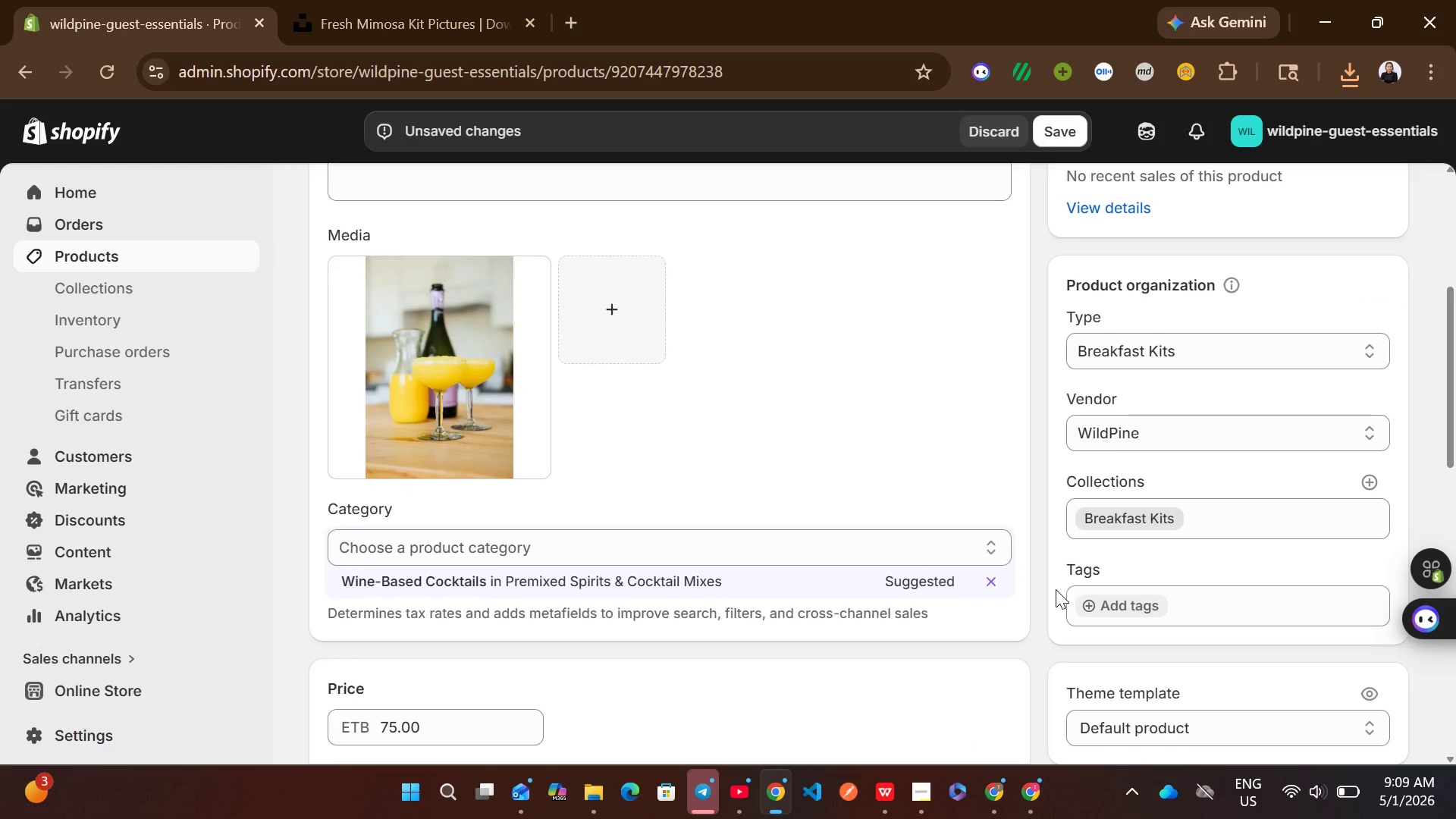 
left_click([1090, 599])
 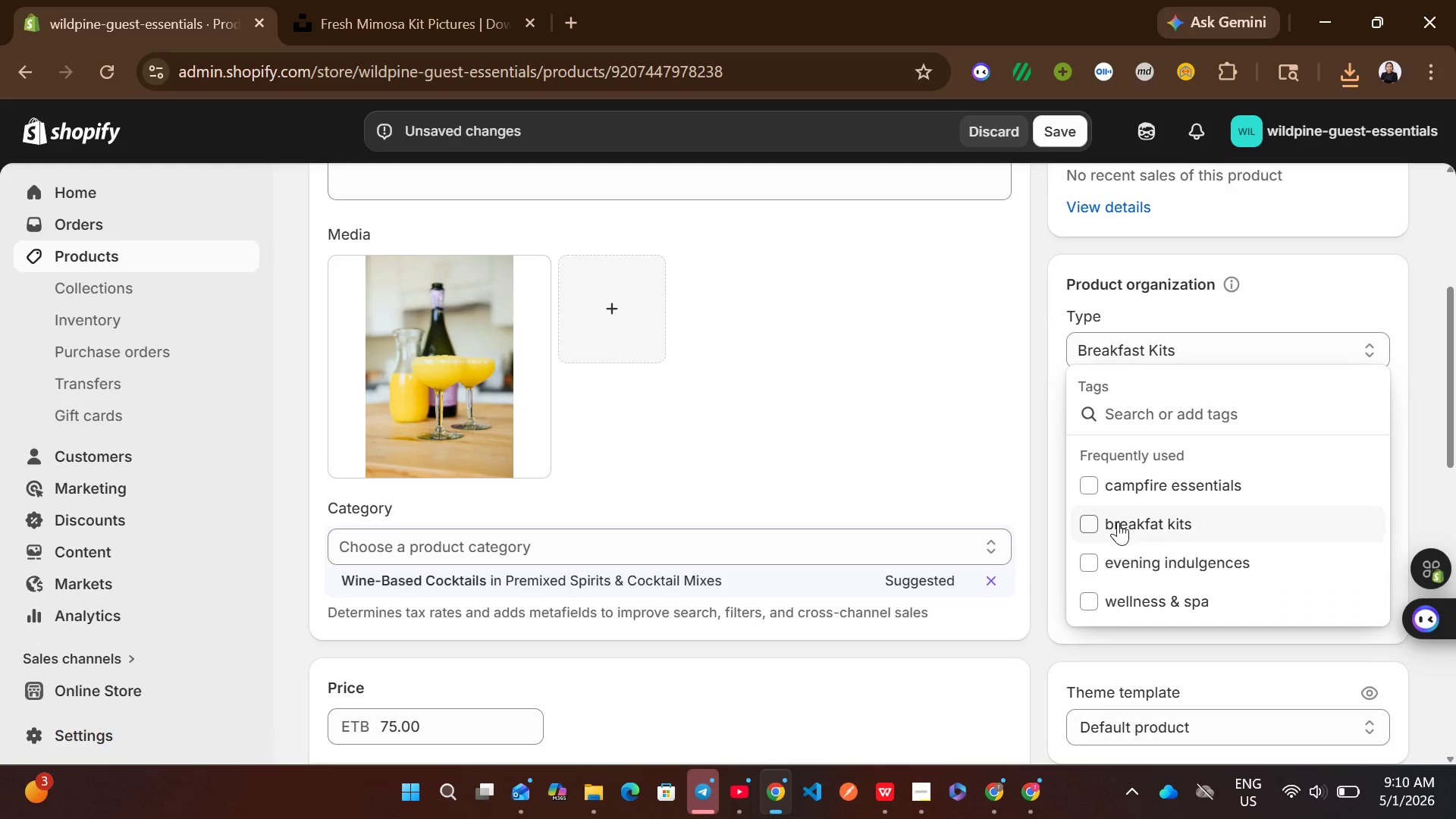 
left_click([1118, 522])
 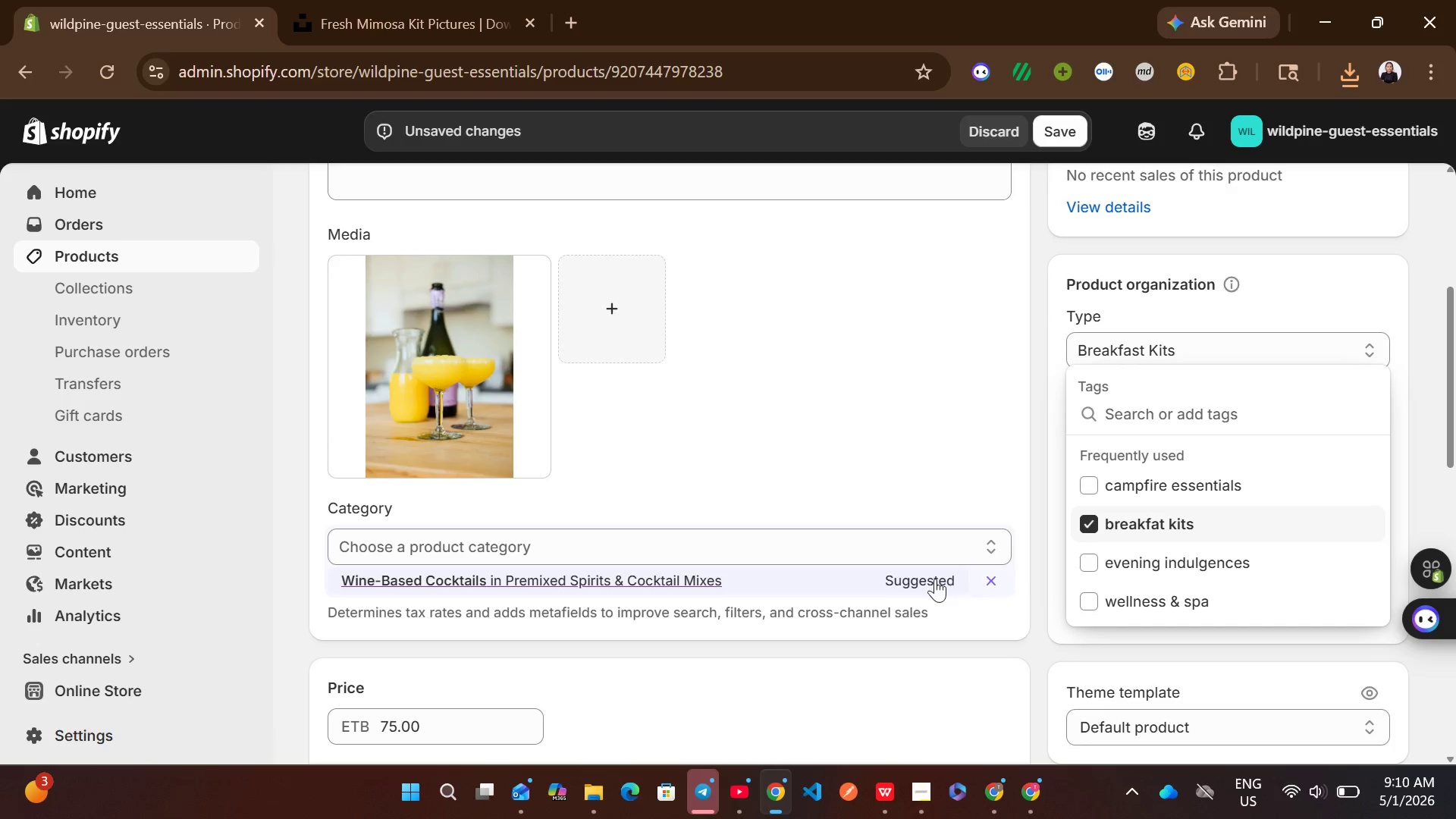 
left_click([928, 578])
 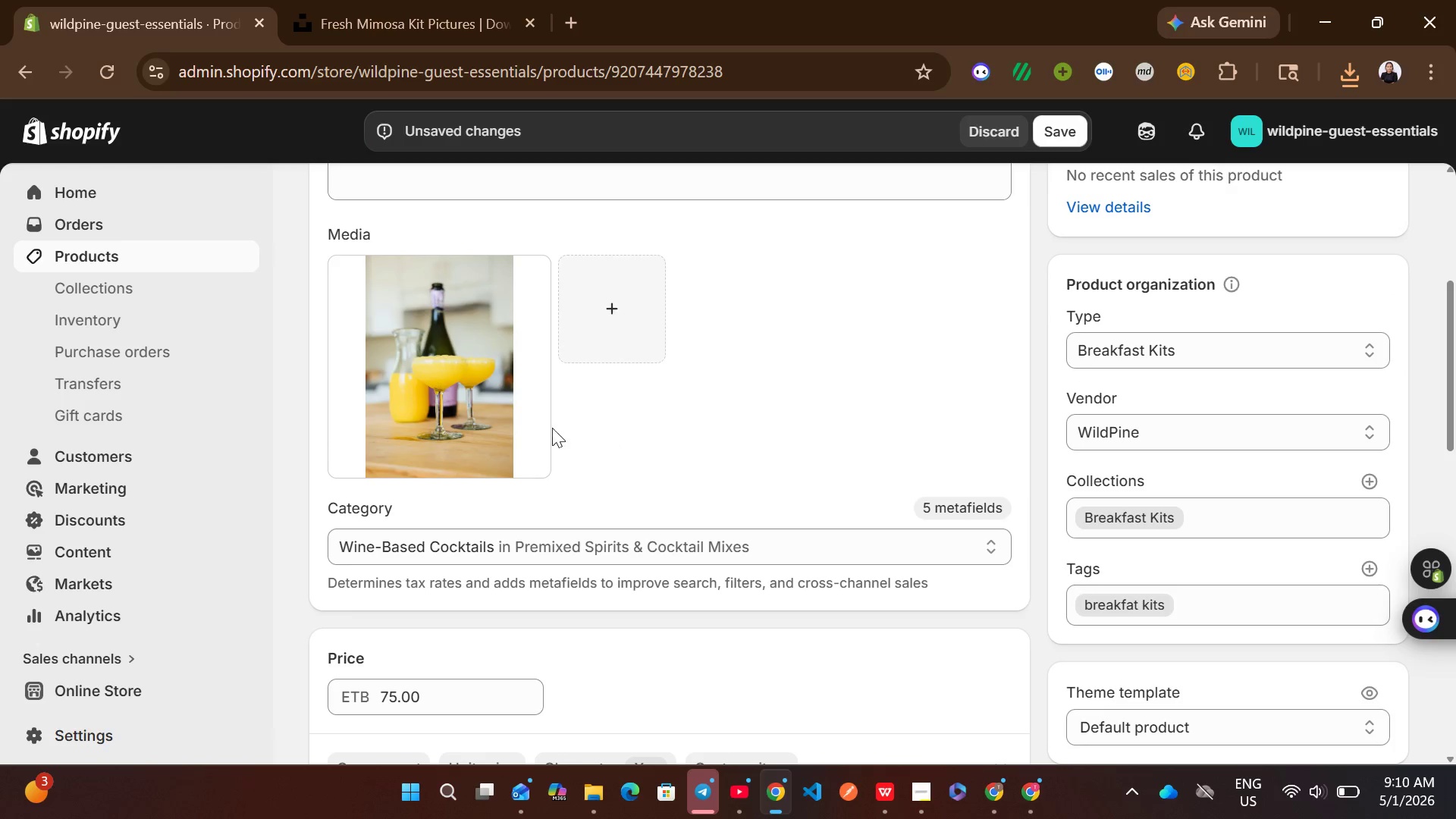 
left_click([469, 419])
 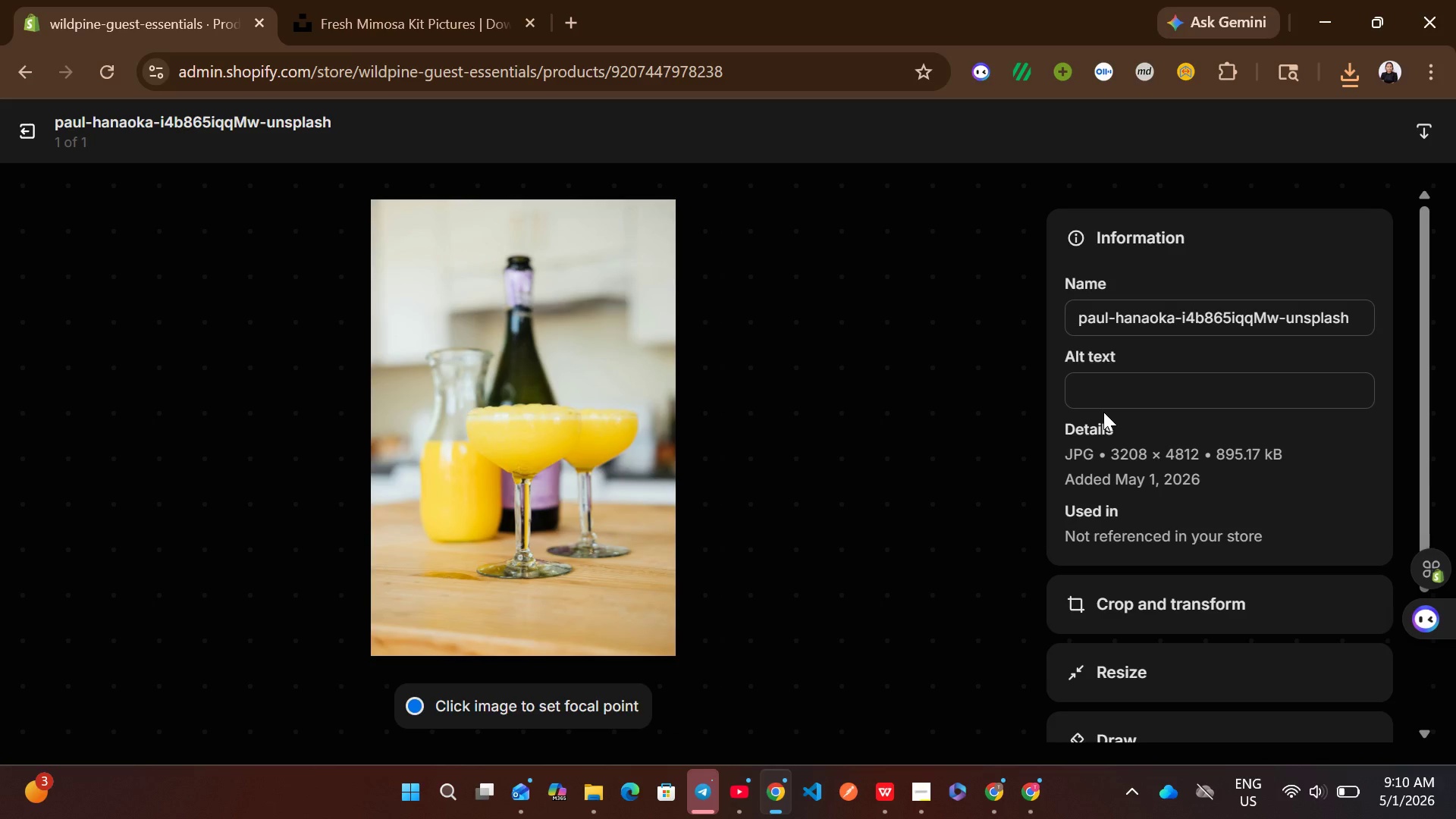 
wait(8.66)
 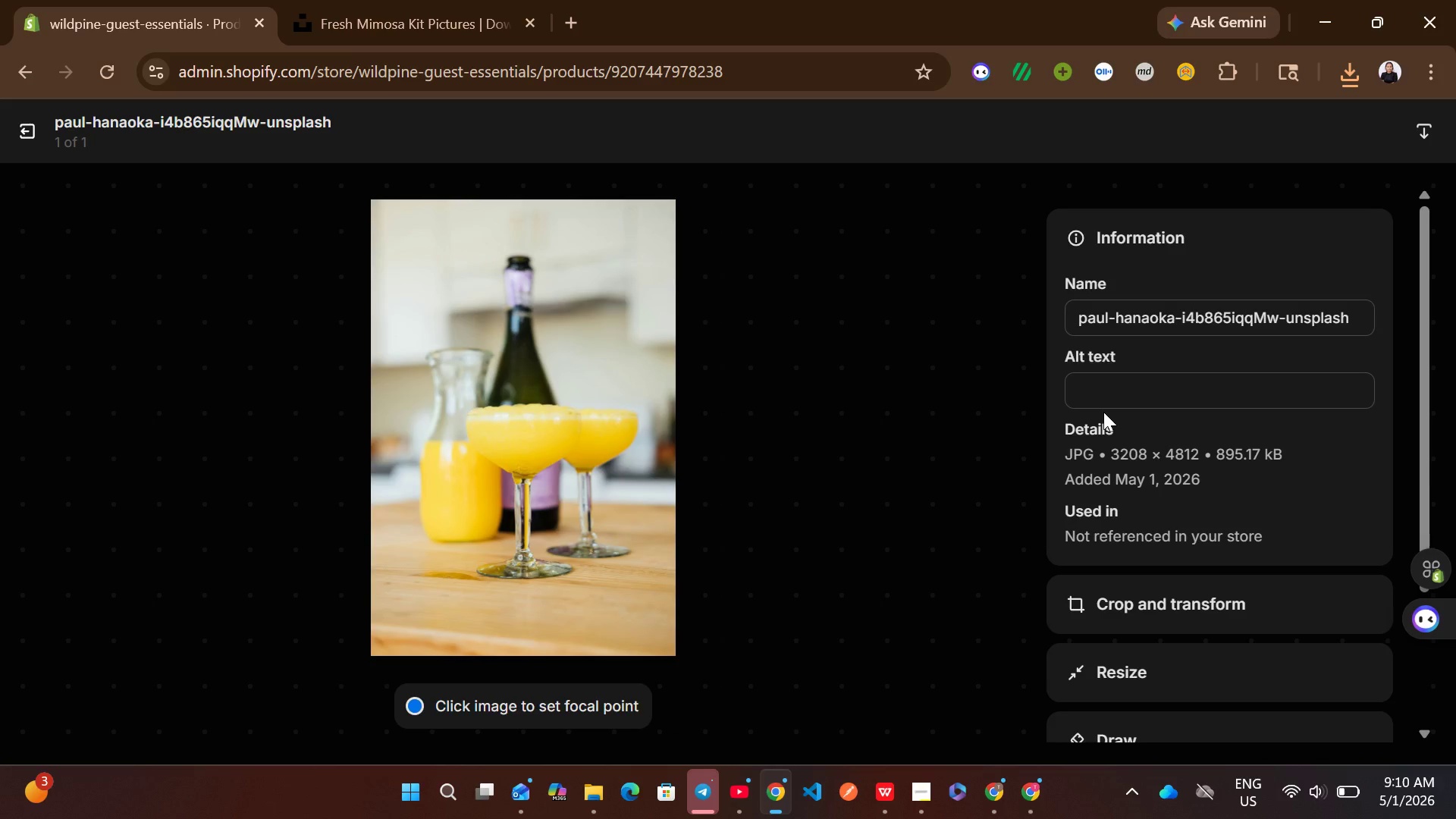 
left_click([1112, 380])
 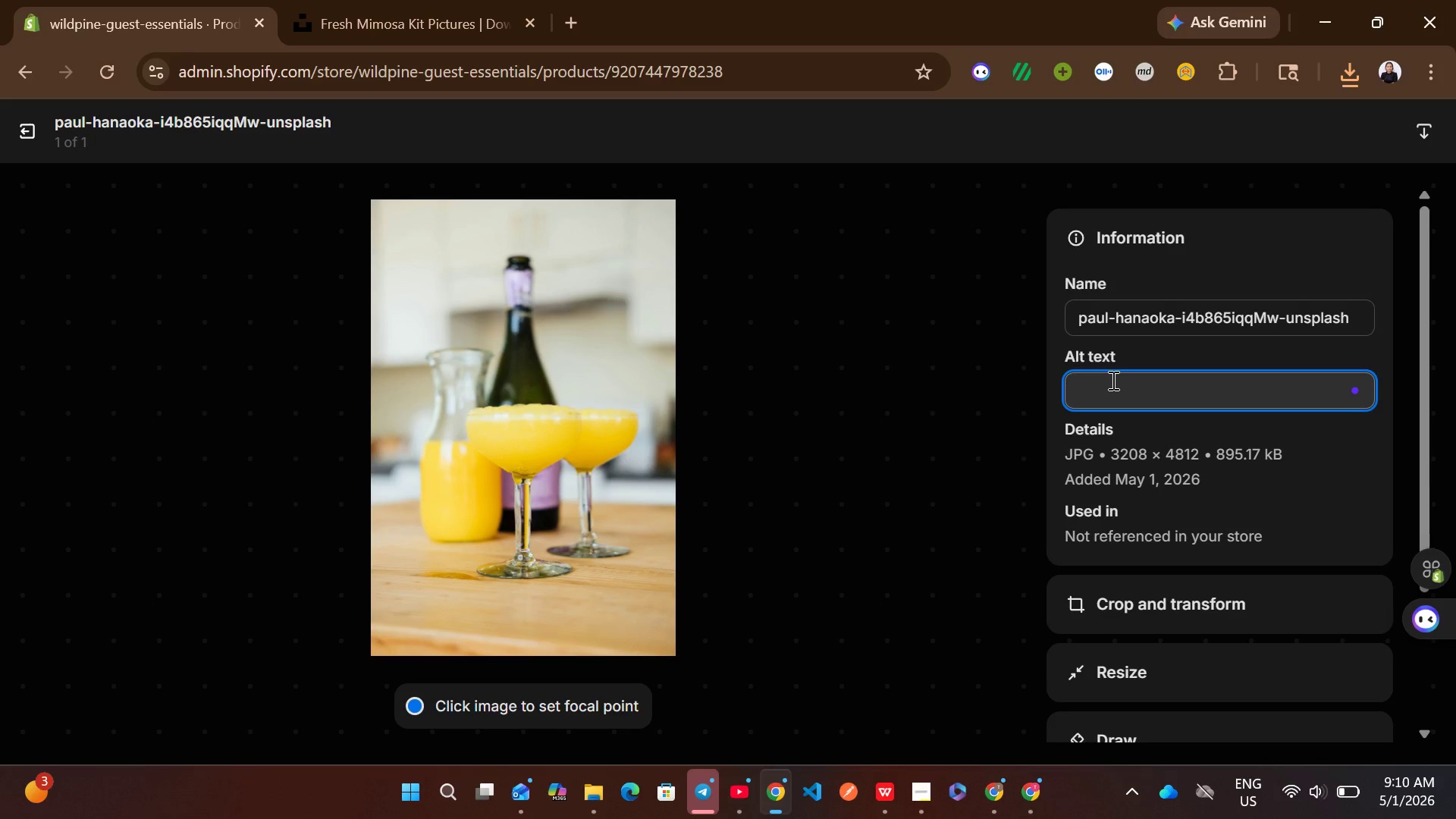 
type(botte)
key(Backspace)
type(le f)
key(Backspace)
type(of prosco)
key(Backspace)
key(Backspace)
type(ecco next to carafe of orange ji)
key(Backspace)
type(uice)
 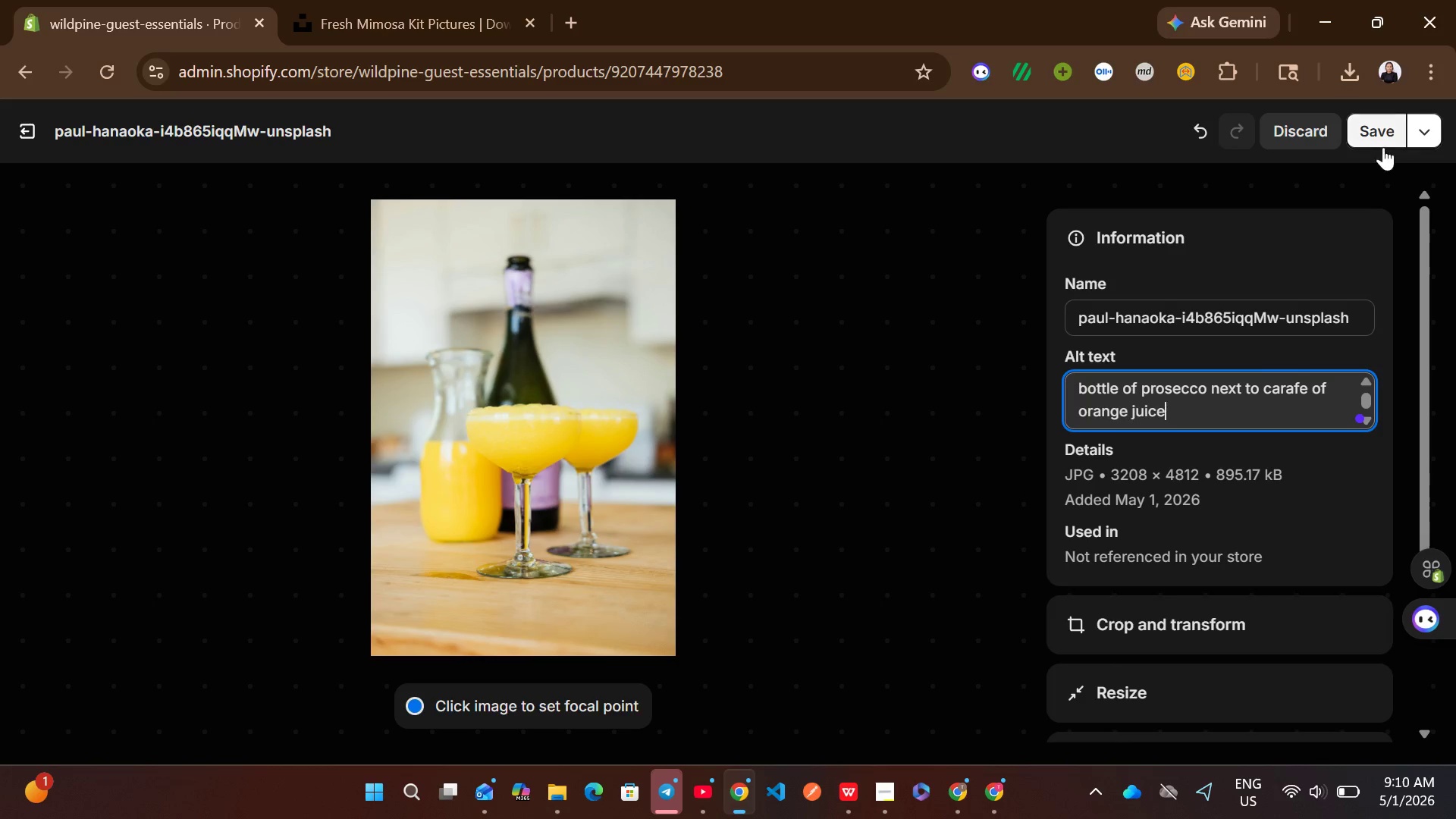 
left_click([1379, 145])
 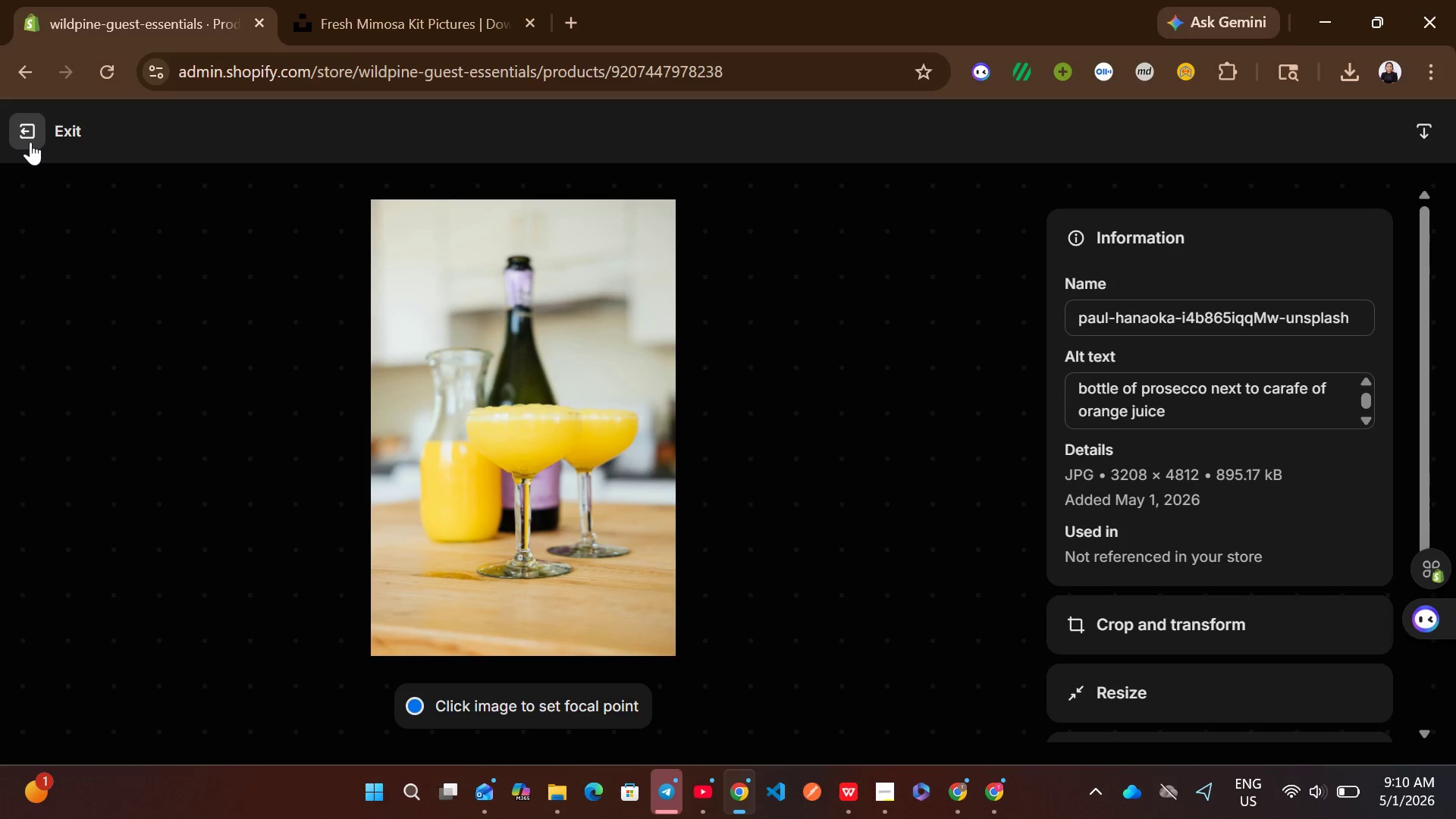 
left_click([30, 142])
 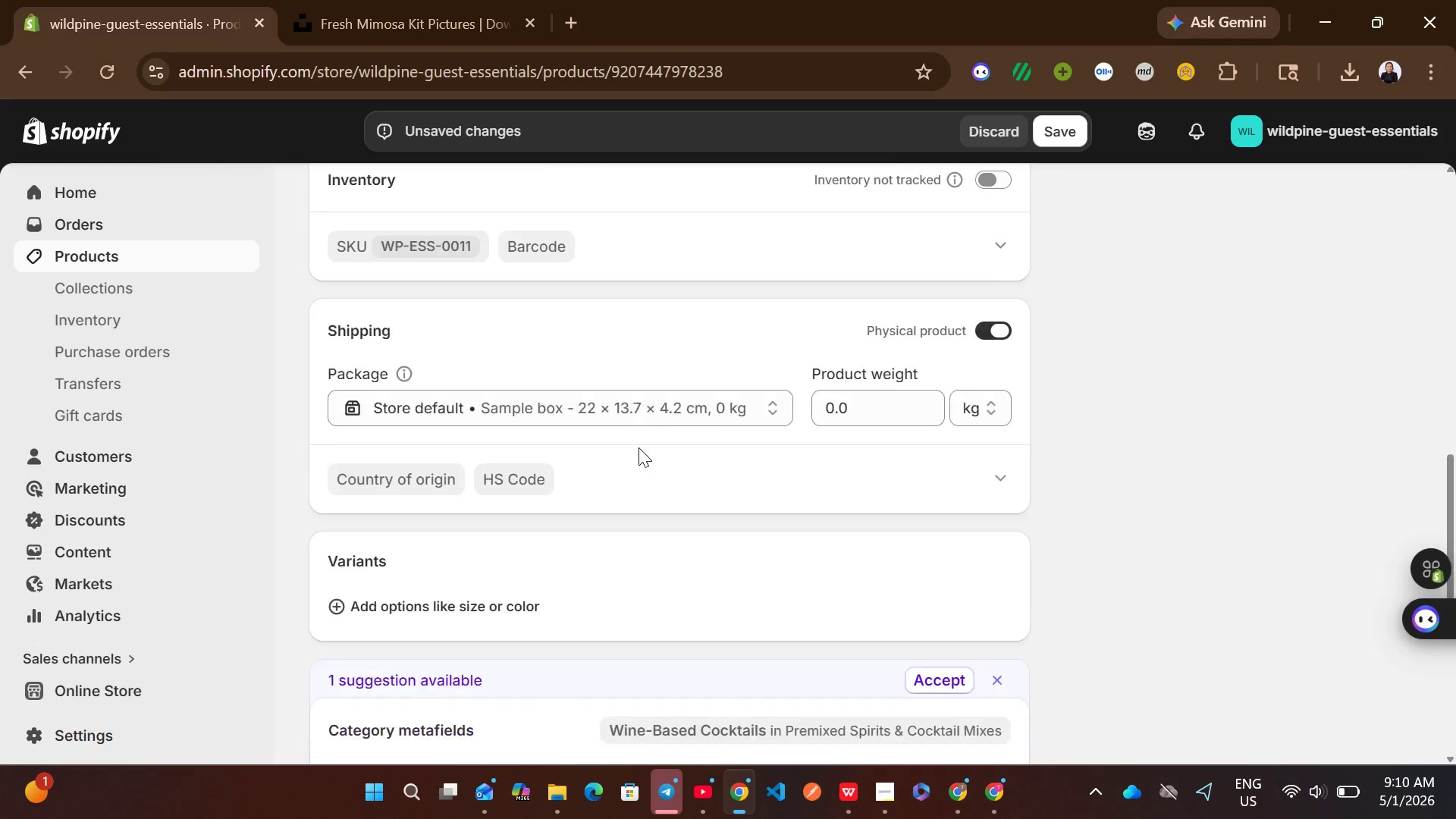 
left_click([838, 345])
 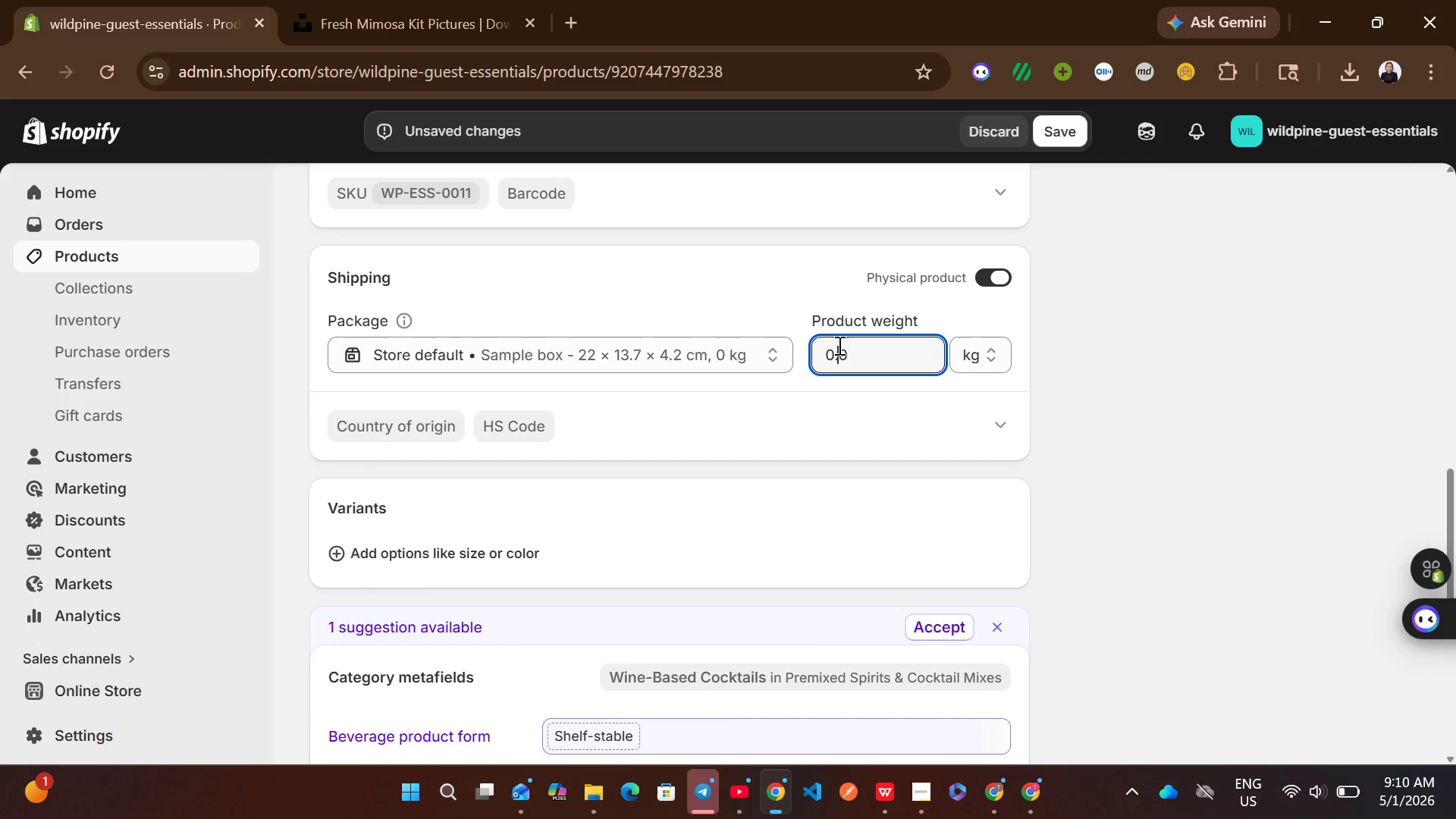 
key(Control+A)
 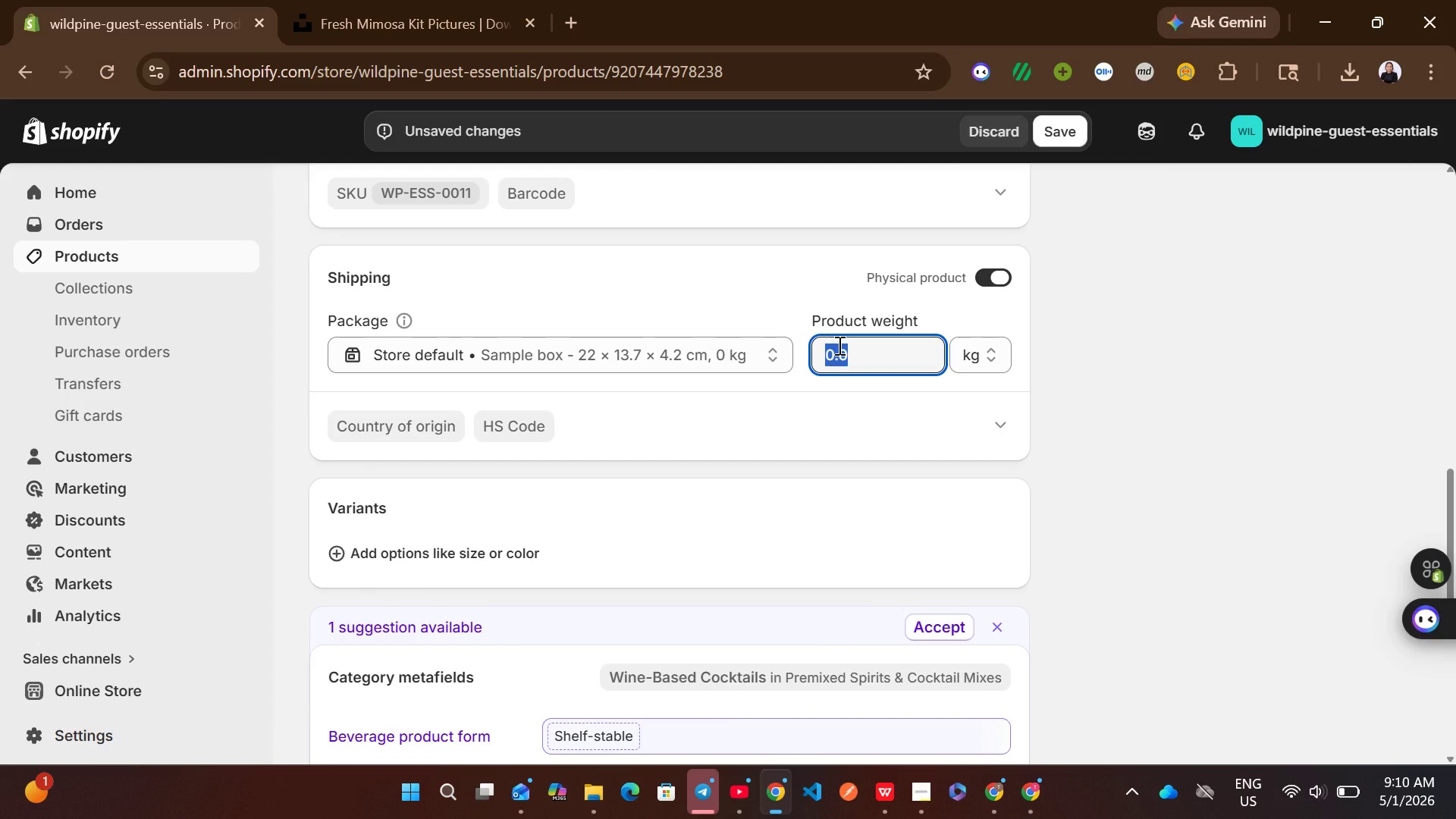 
key(3)
 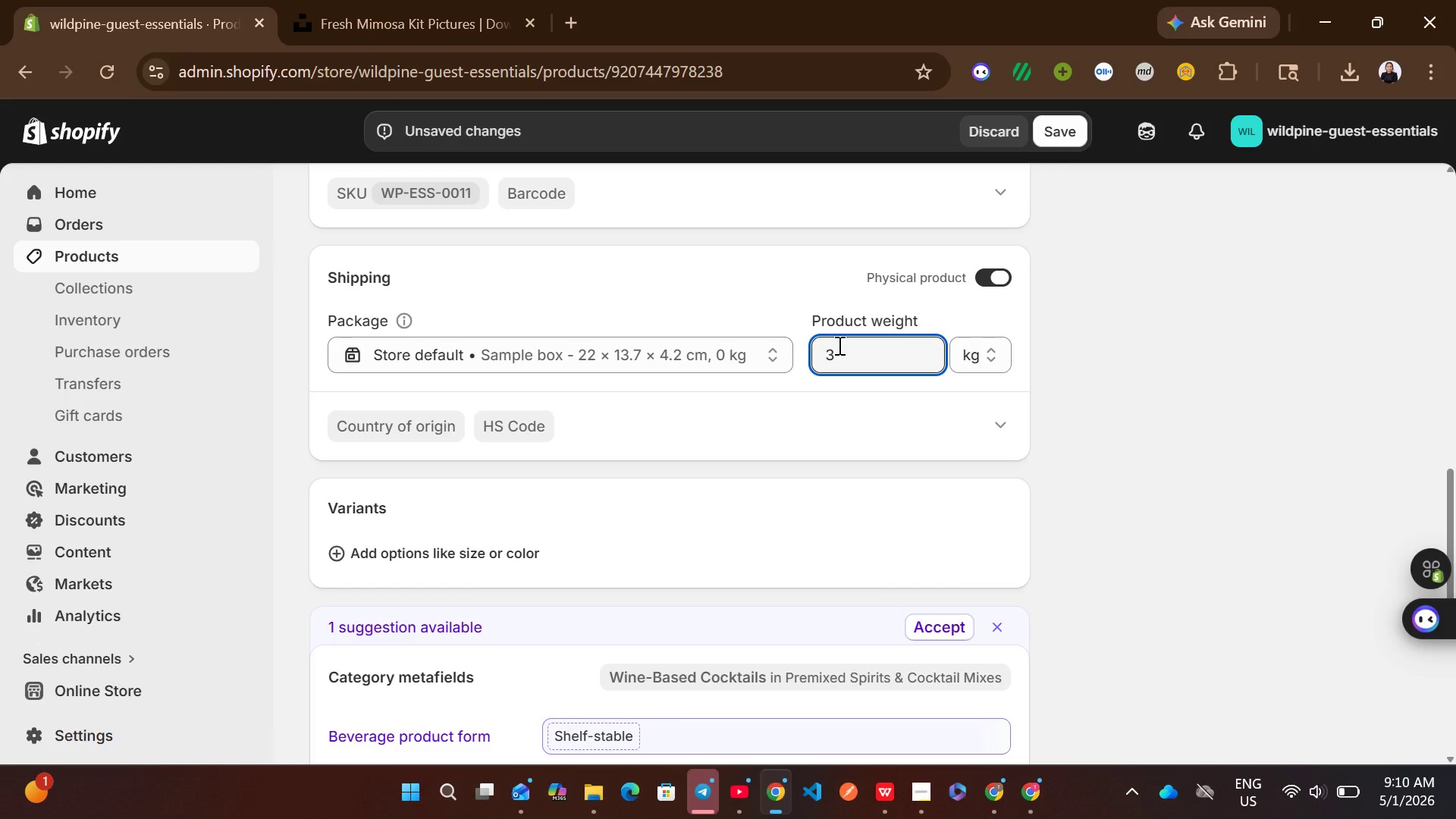 
key(Period)
 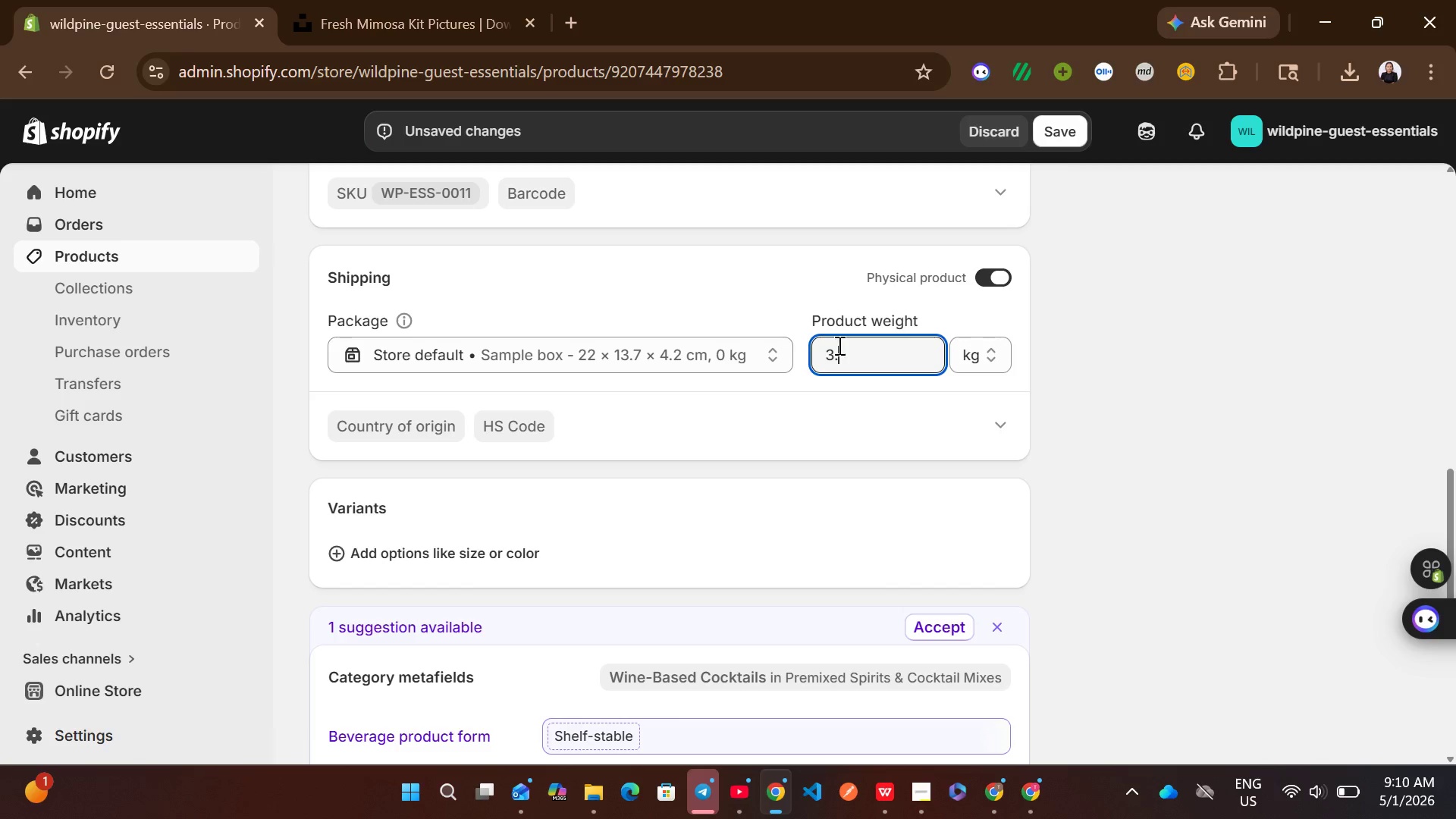 
key(2)
 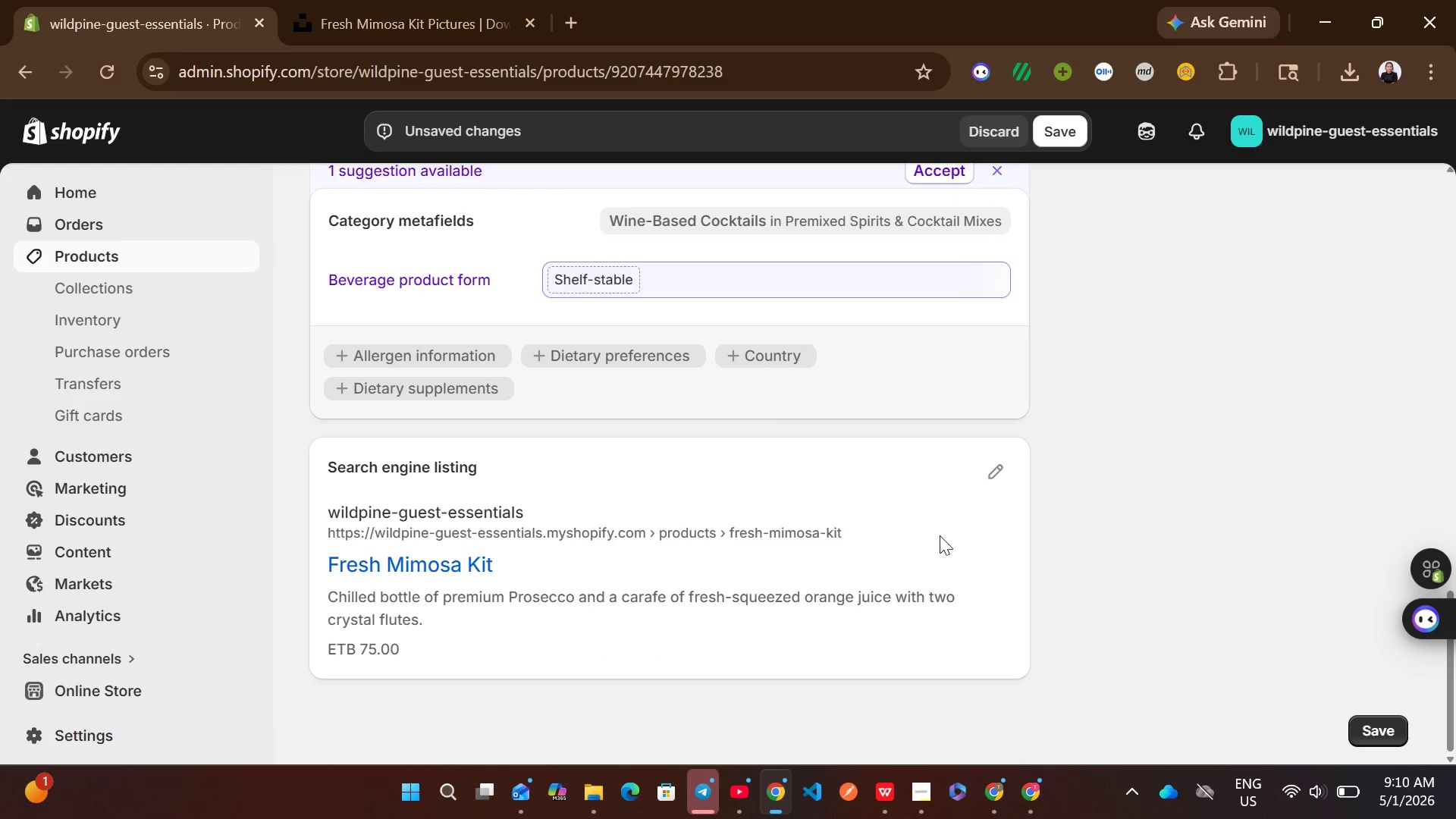 
left_click([993, 471])
 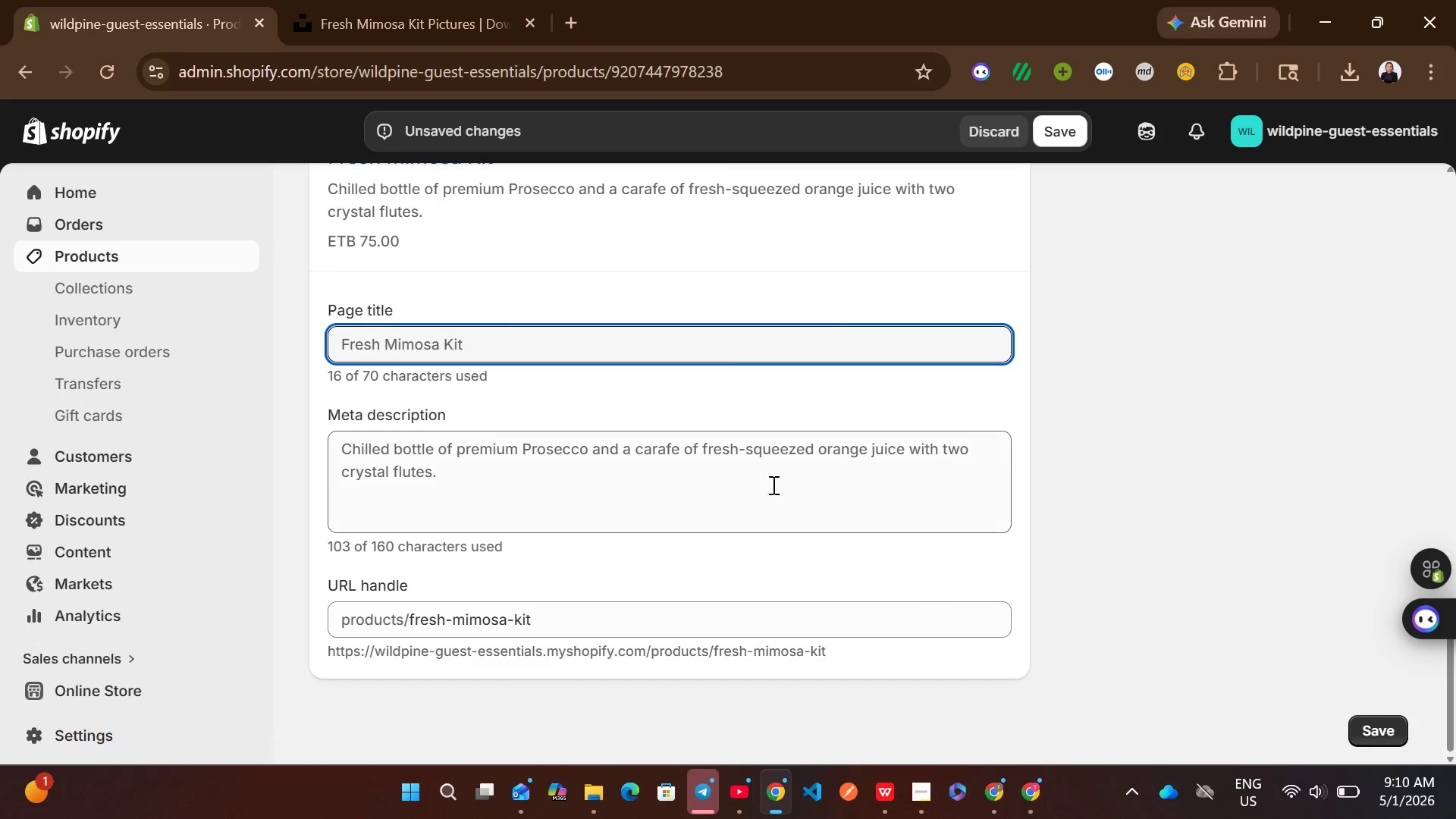 
left_click([730, 457])
 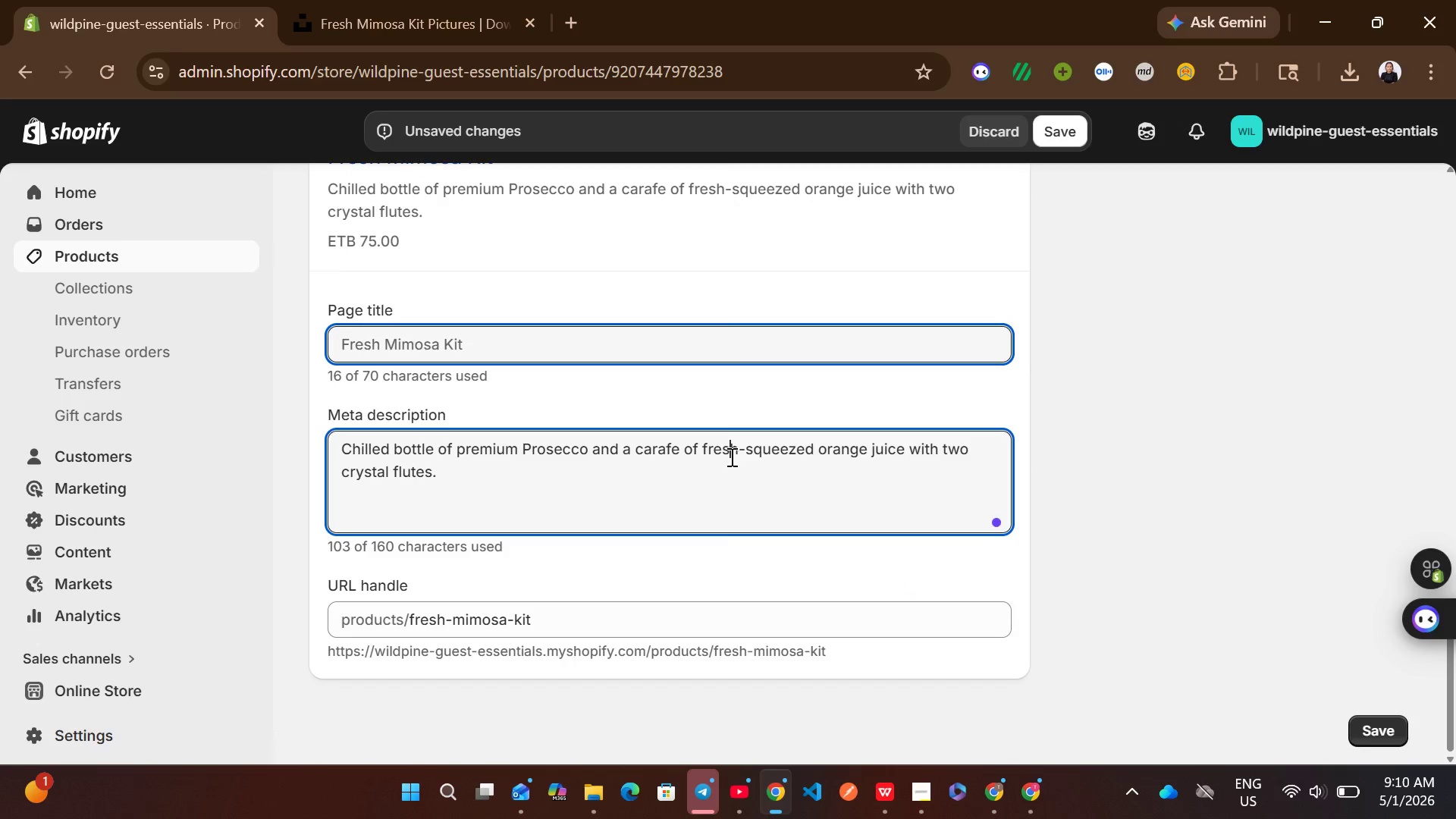 
key(Control+A)
 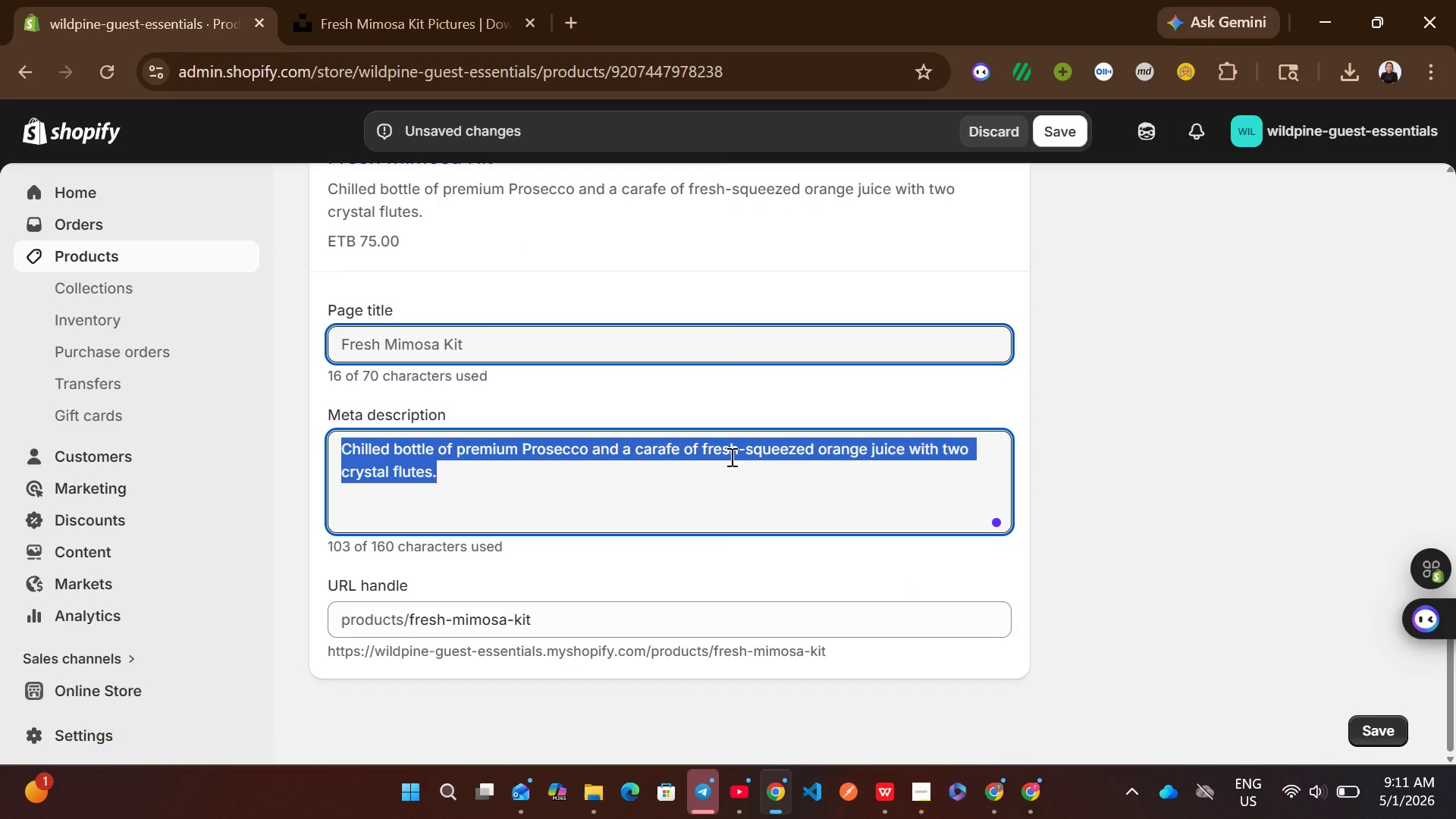 
wait(10.89)
 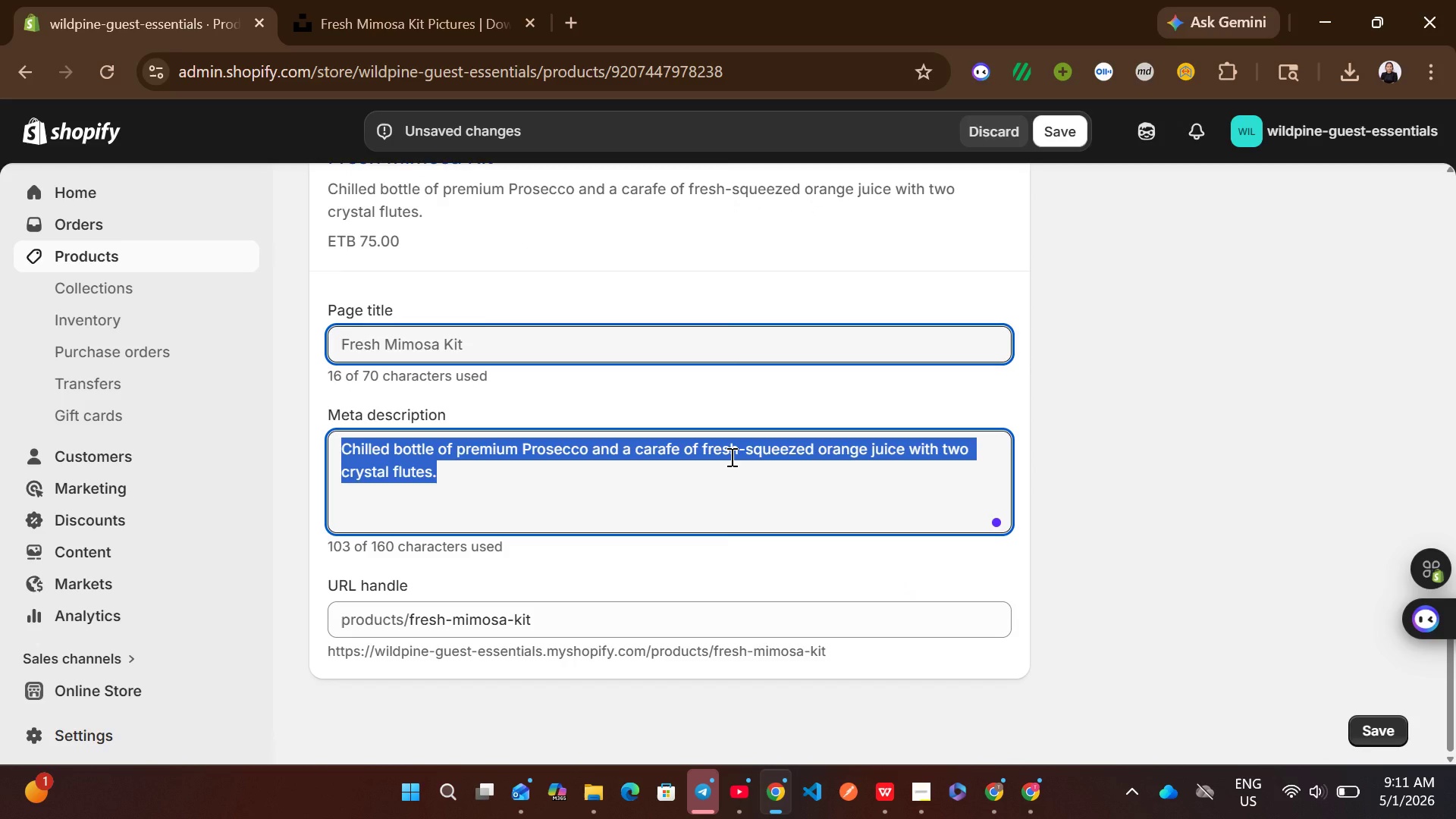 
type(celebrate your retried)
key(Backspace)
type(t )
key(Backspace)
key(Backspace)
type(t with a fresh mimosa kit )
key(Backspace)
type(. inv)
key(Backspace)
type(ck)
key(Backspace)
type(ludes )
 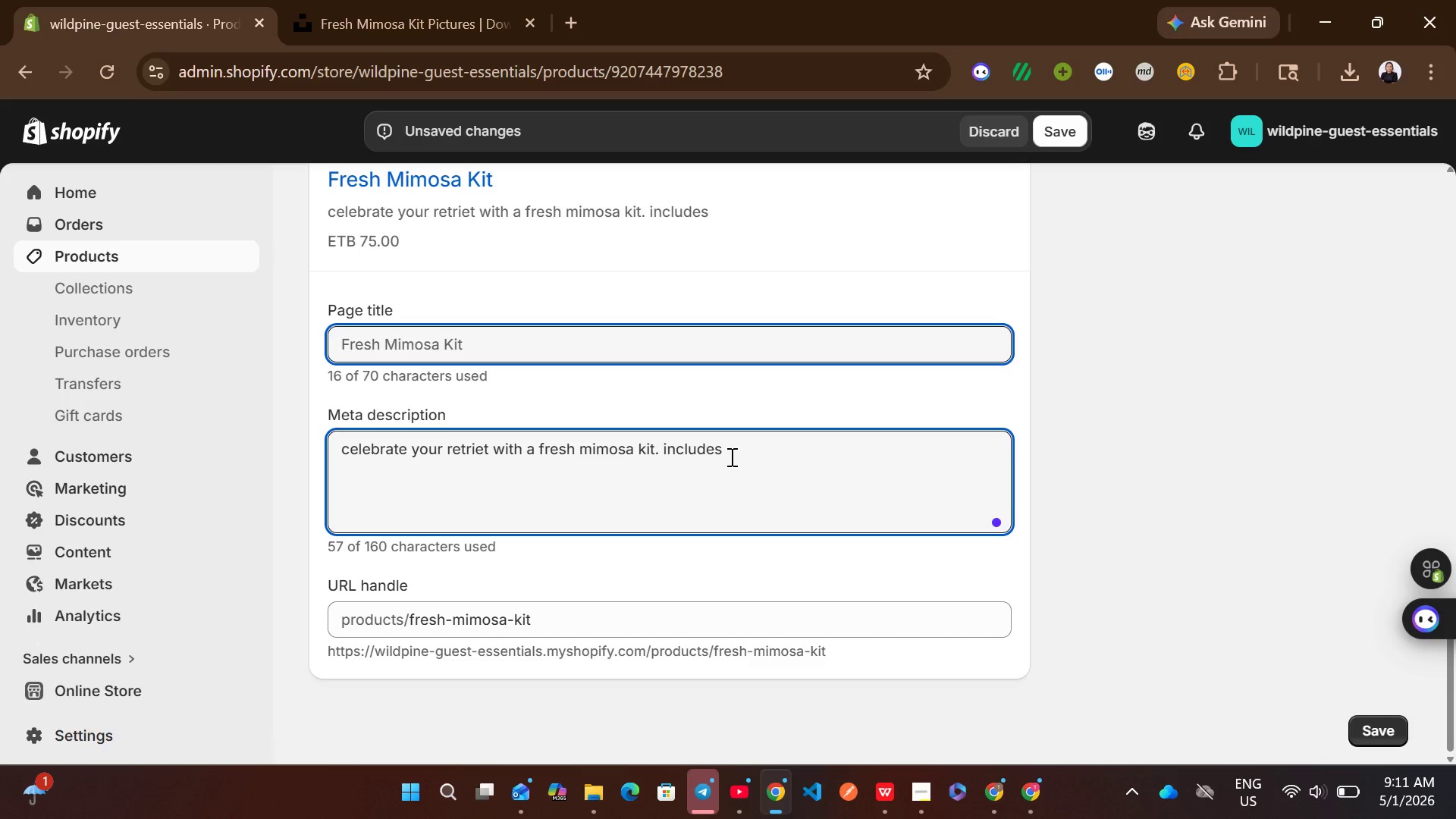 
type(chilles pres)
 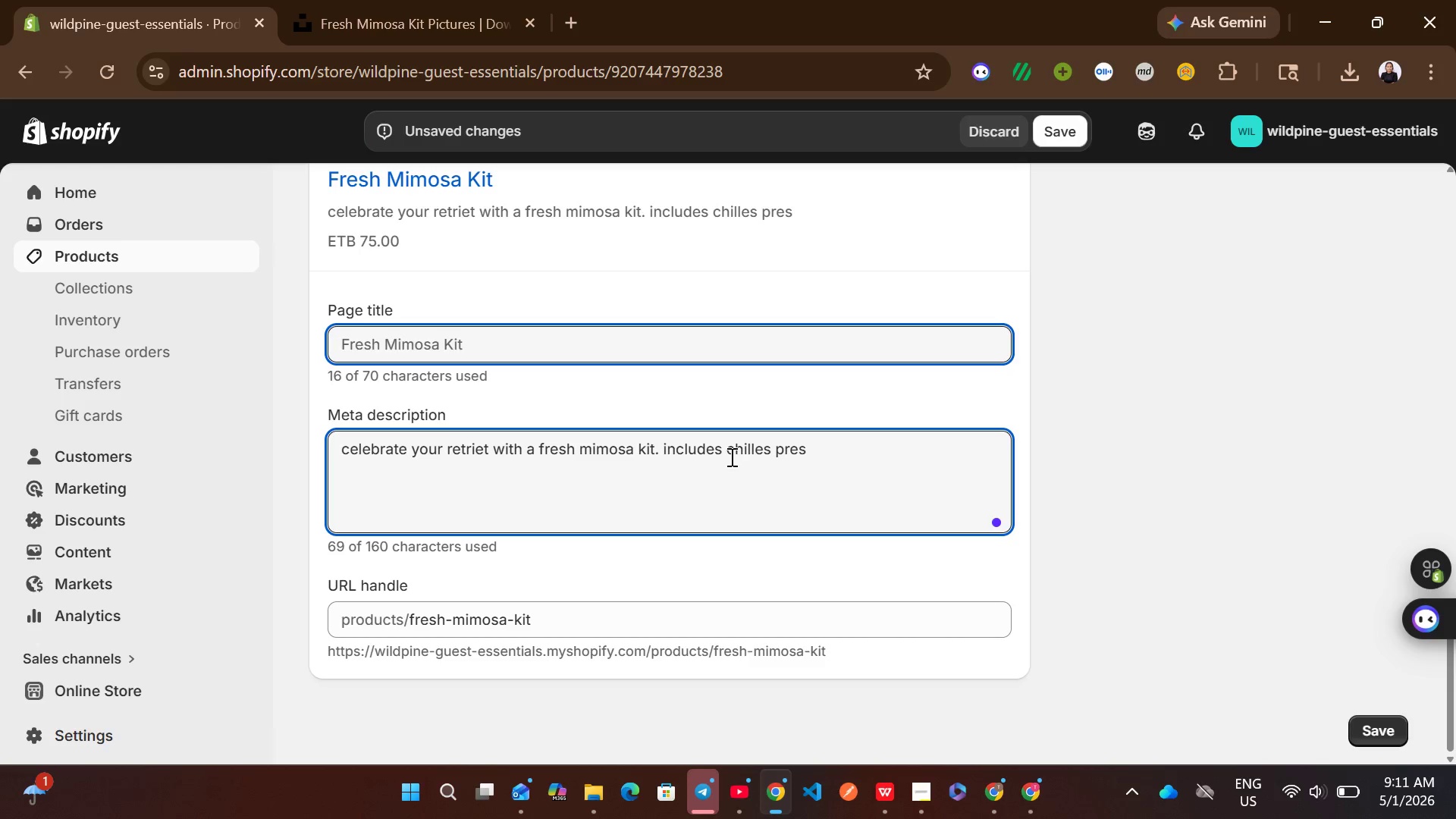 
type(ecco)
 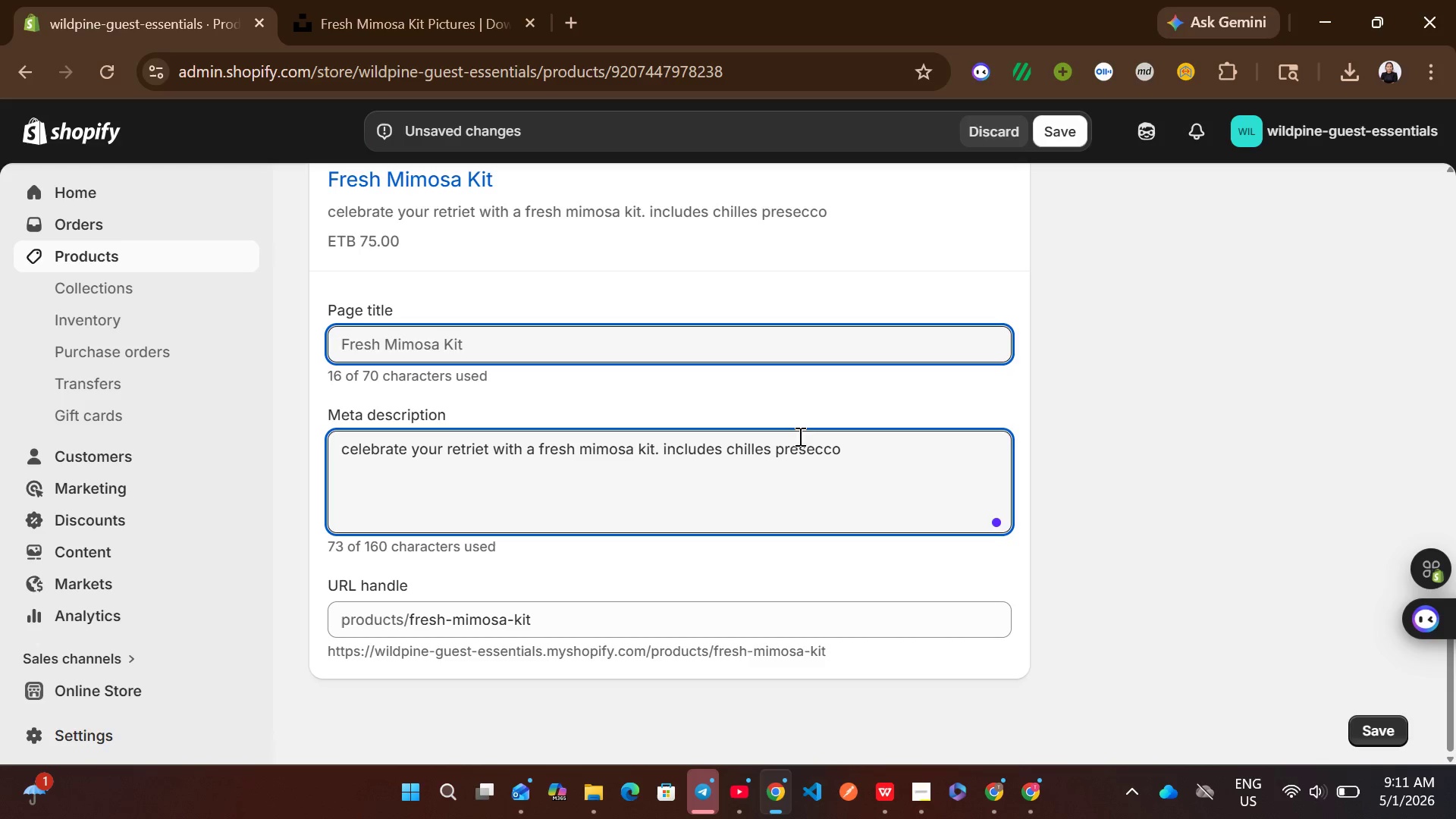 
left_click([793, 438])
 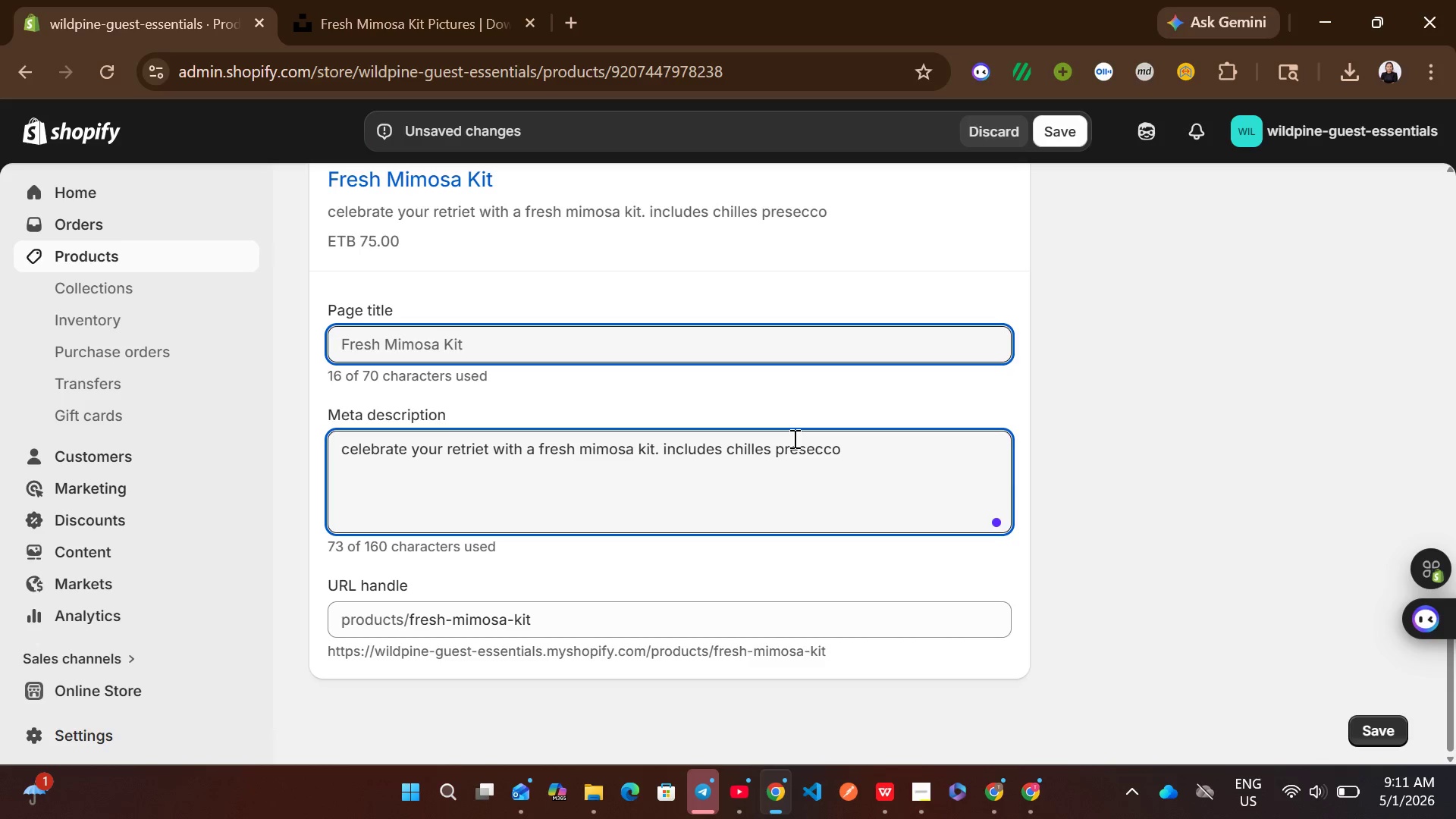 
key(ArrowRight)
 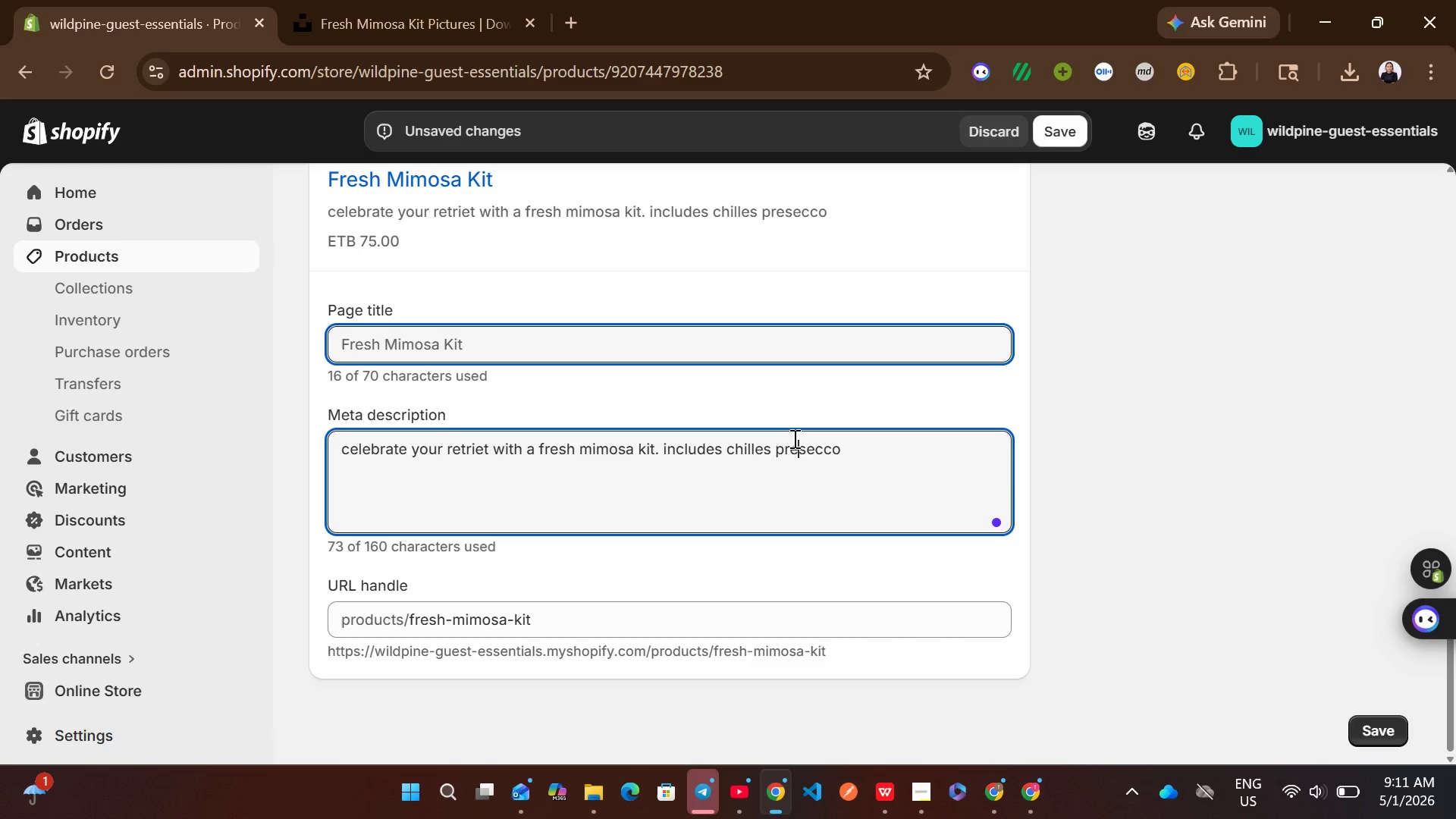 
key(Backspace)
 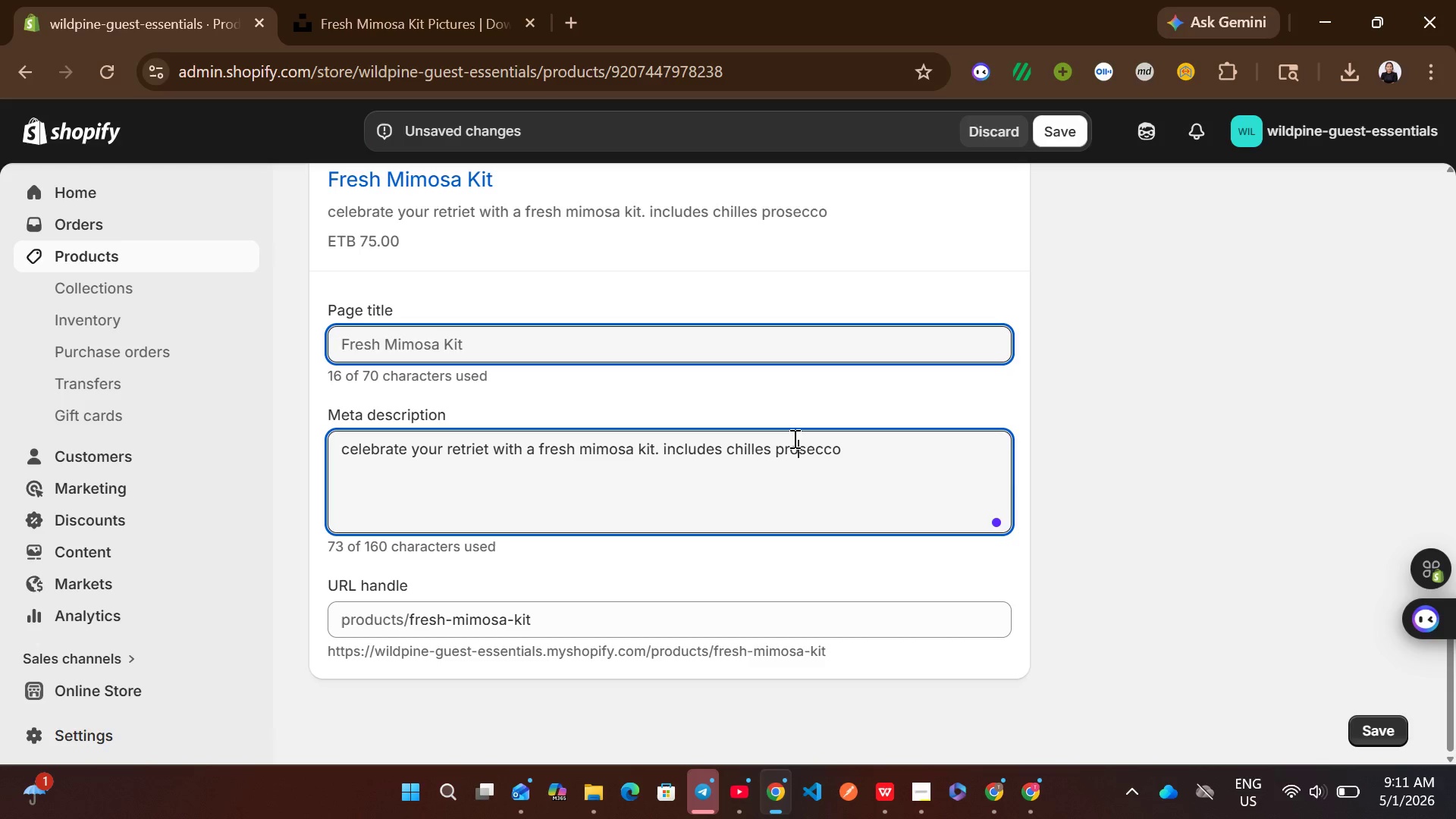 
key(O)
 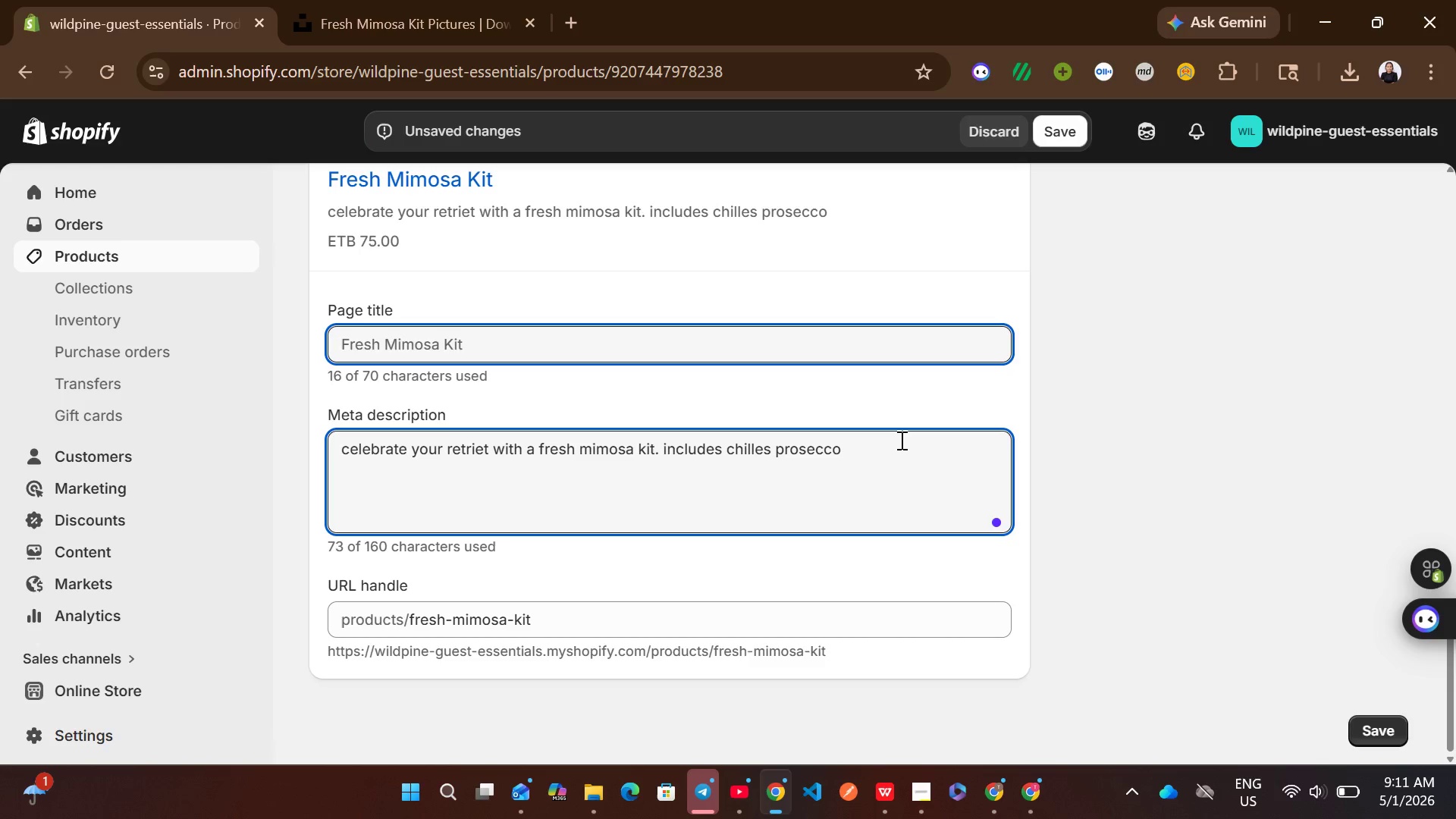 
left_click([900, 440])
 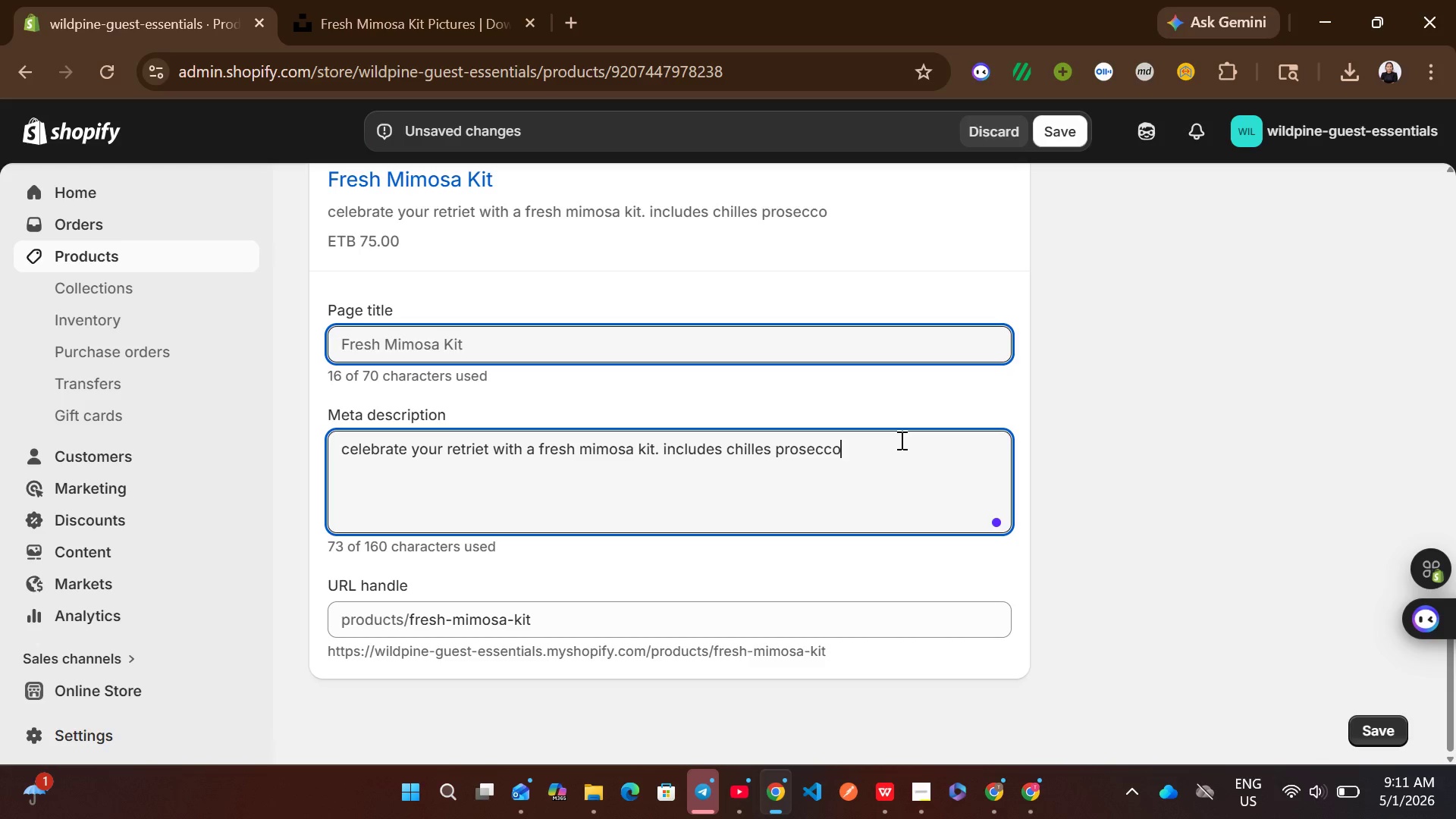 
key(Space)
 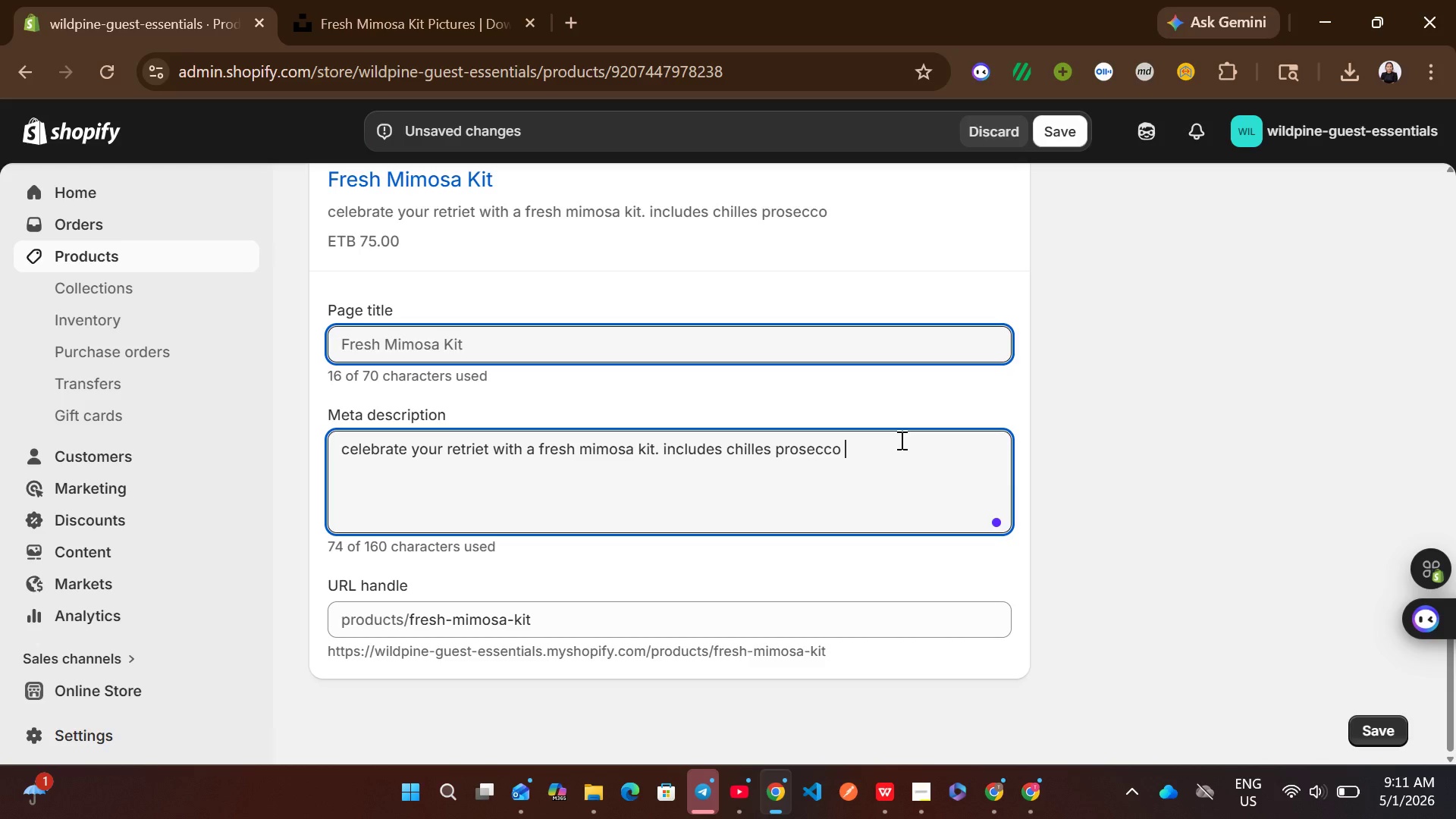 
type(and fresh juice. )
 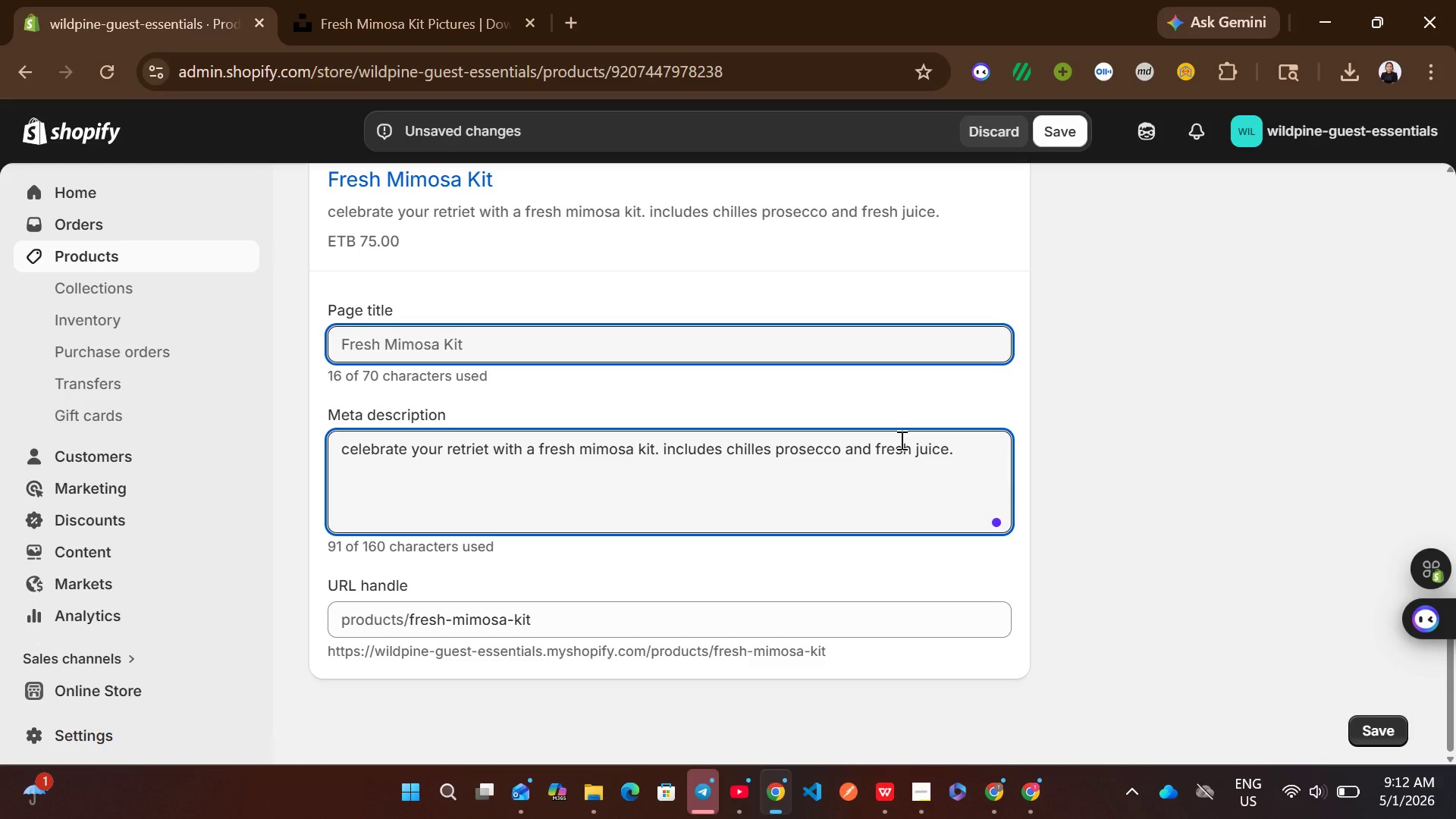 
type(the perfecy)
key(Backspace)
type(t addition to )
 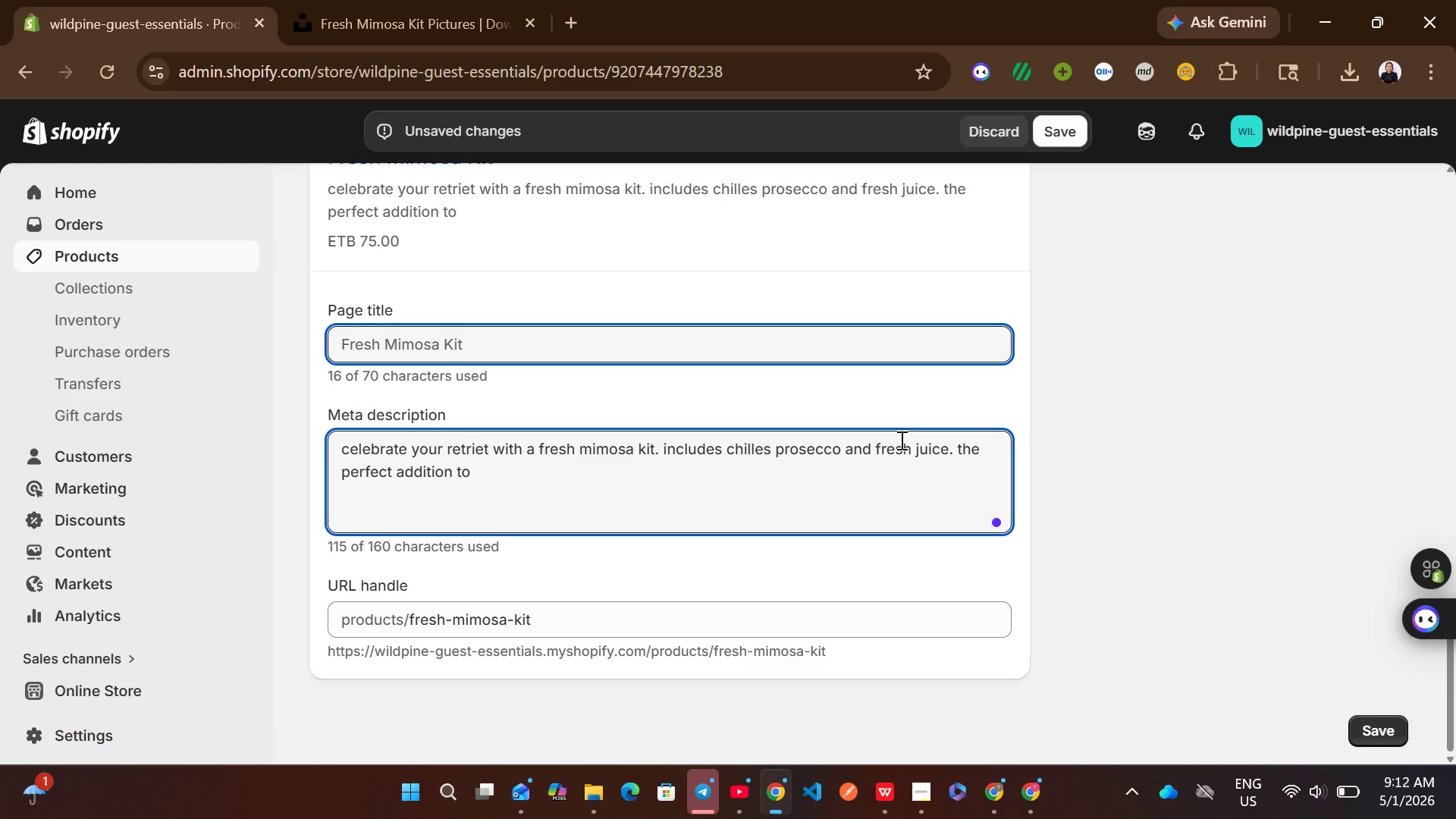 
wait(5.41)
 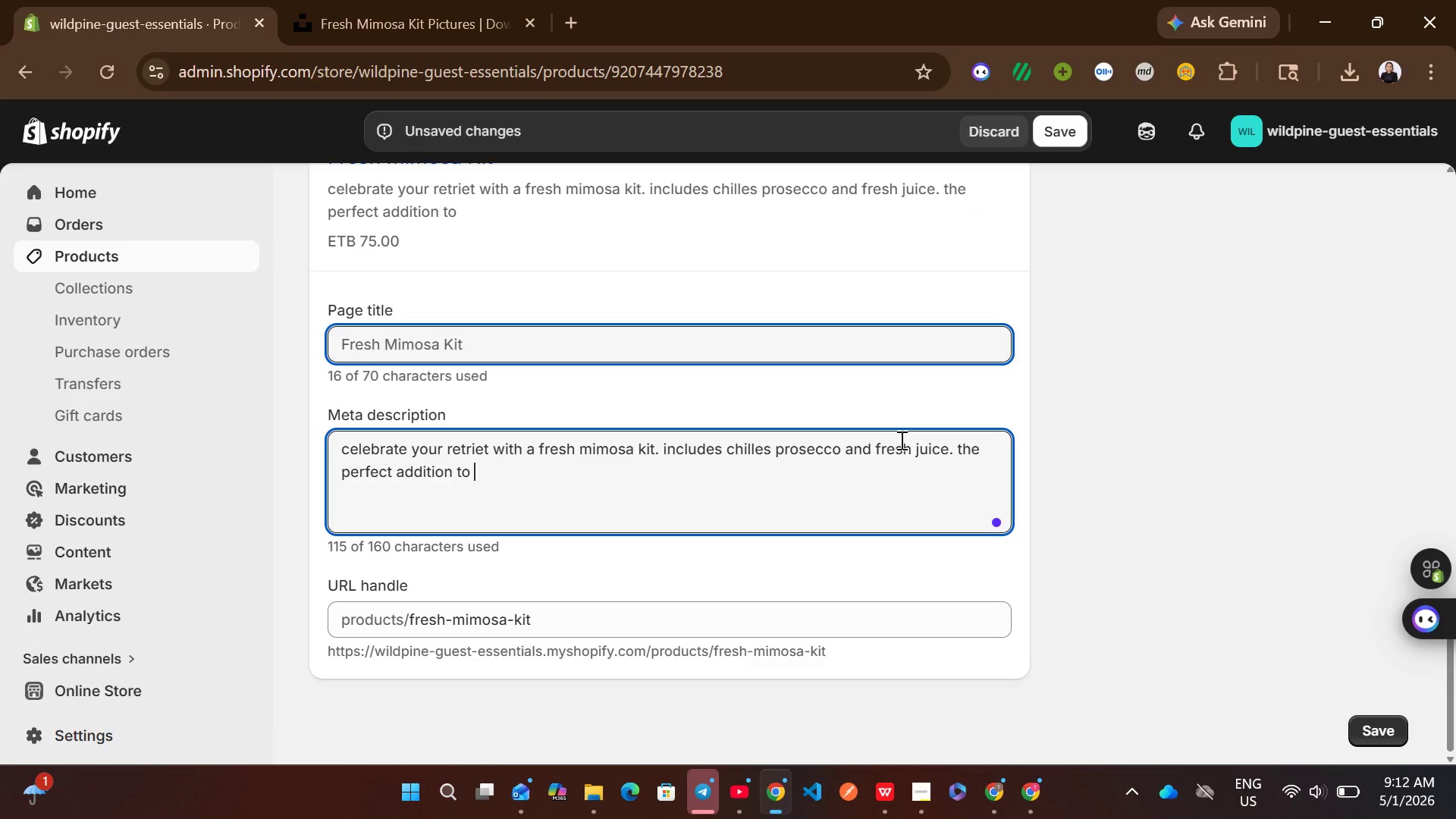 
type(a glamping brunch.)
 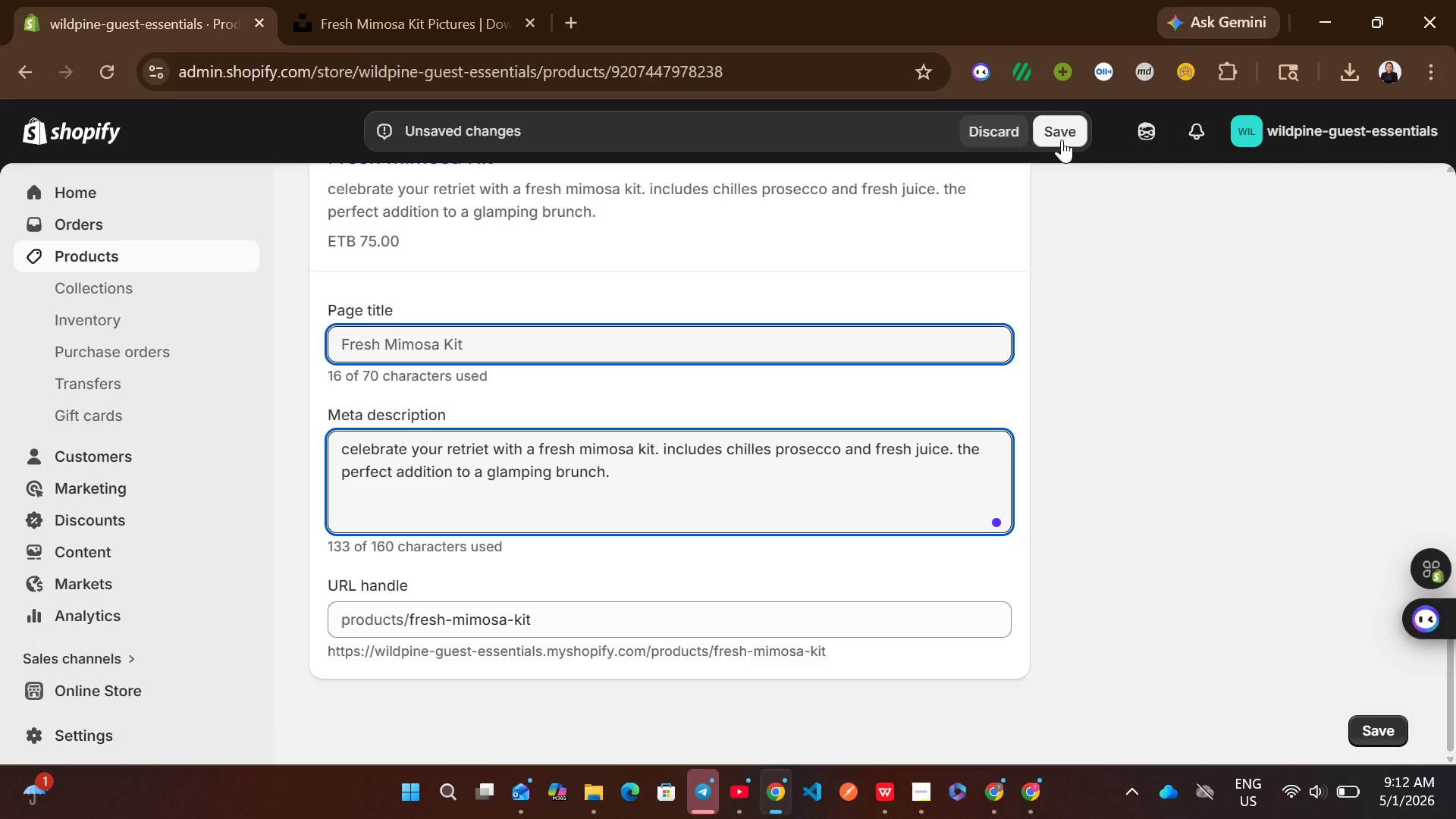 
wait(5.42)
 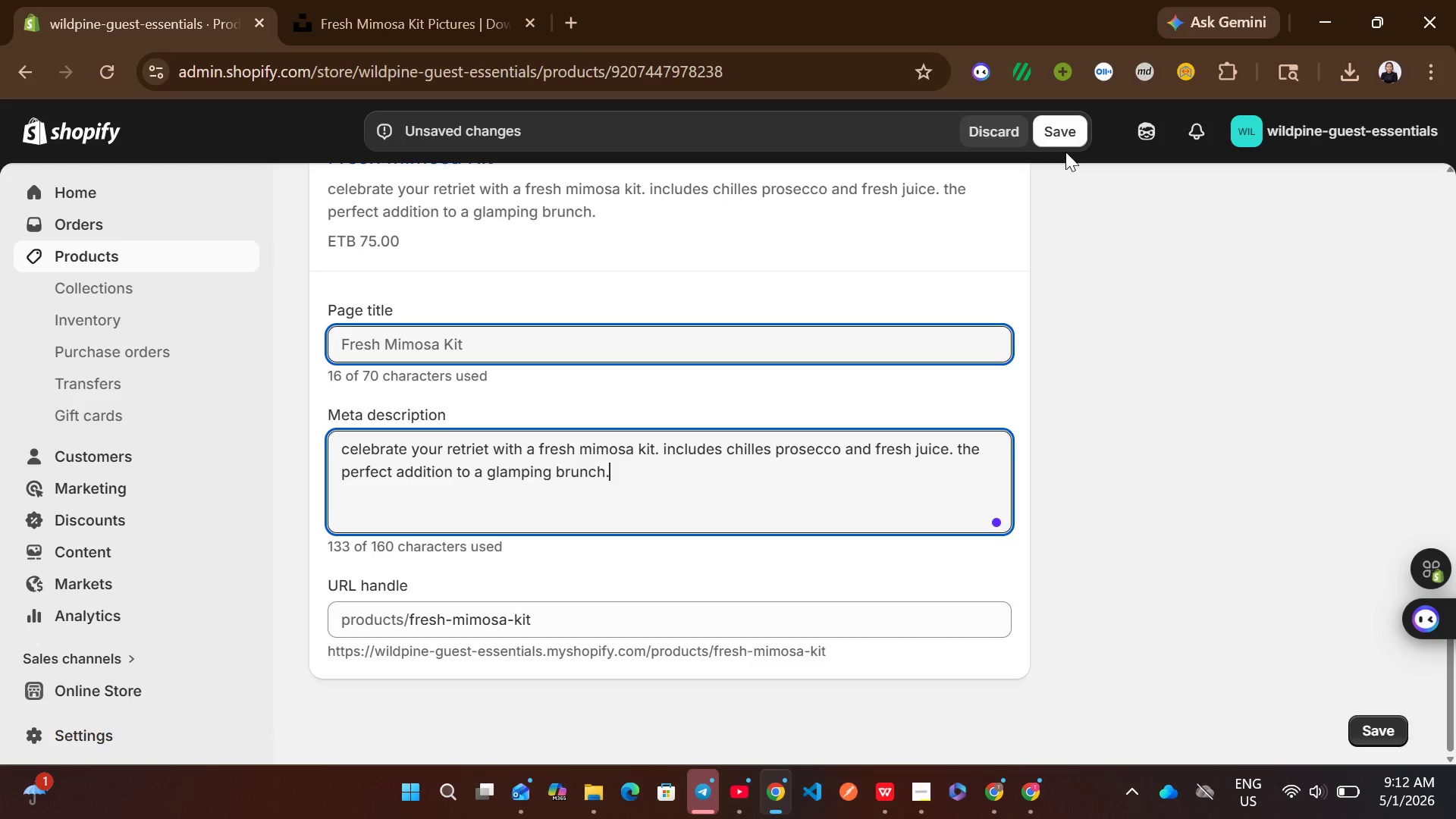 
left_click([1078, 127])
 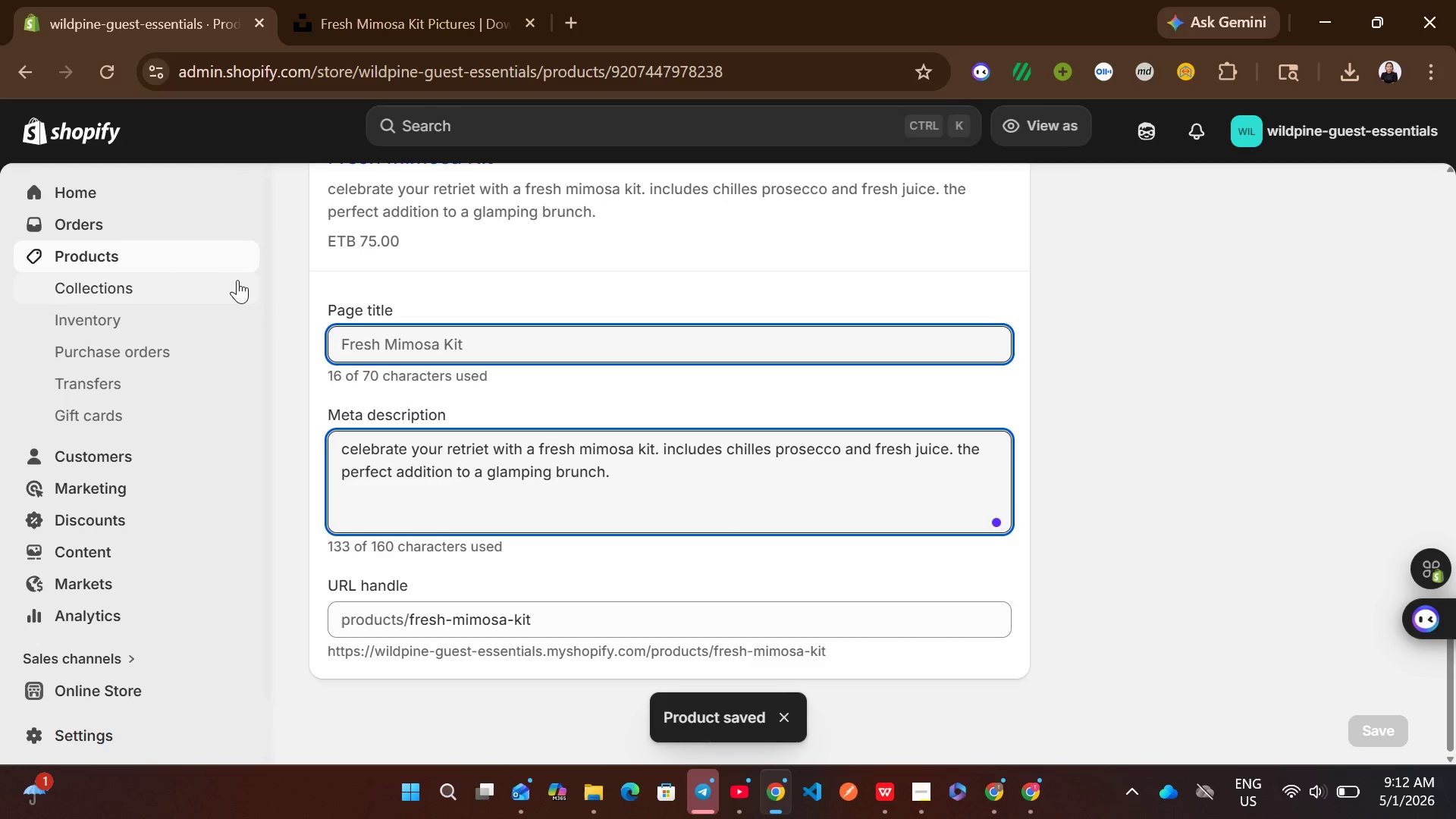 
wait(6.73)
 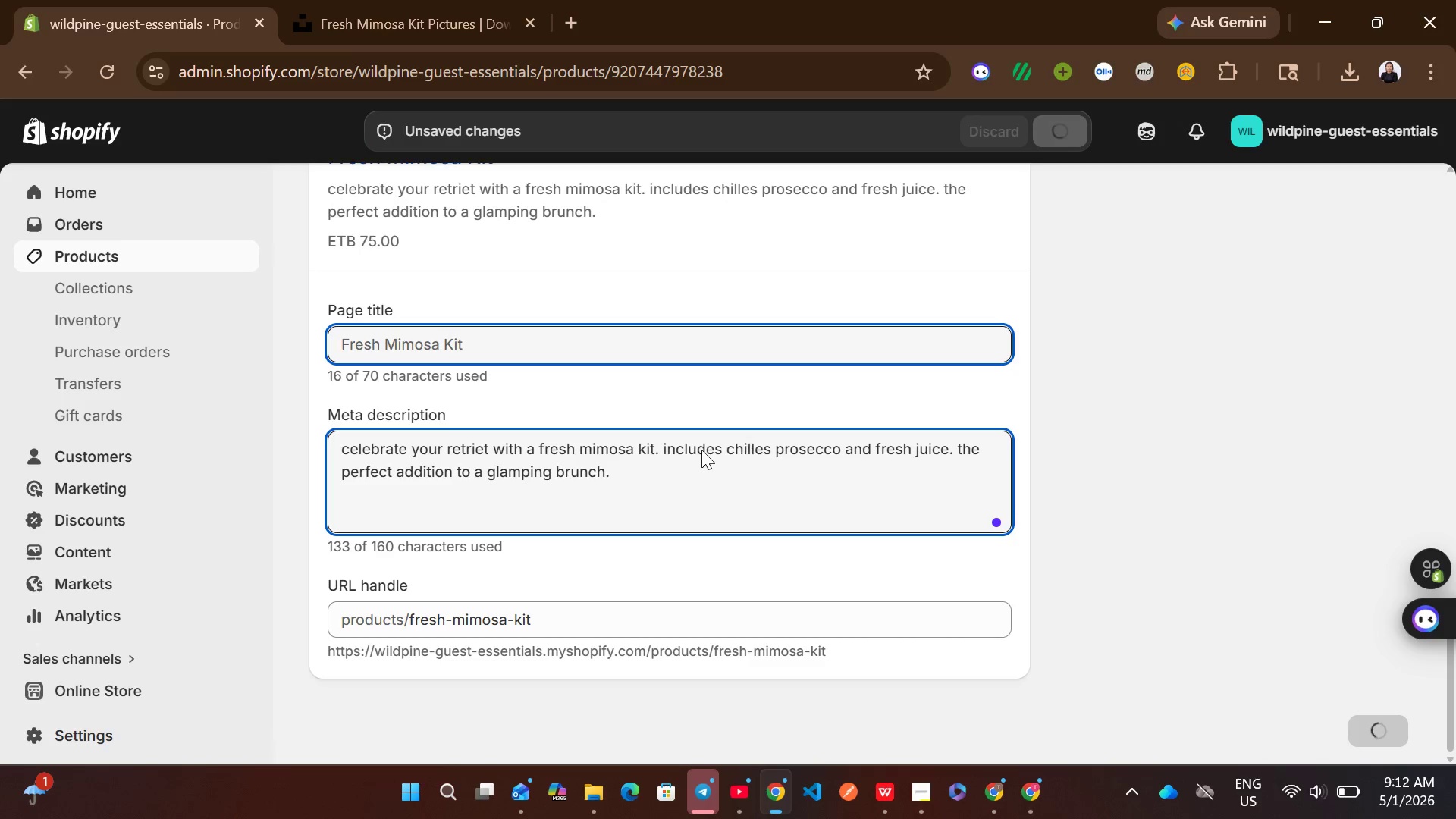 
left_click([212, 254])
 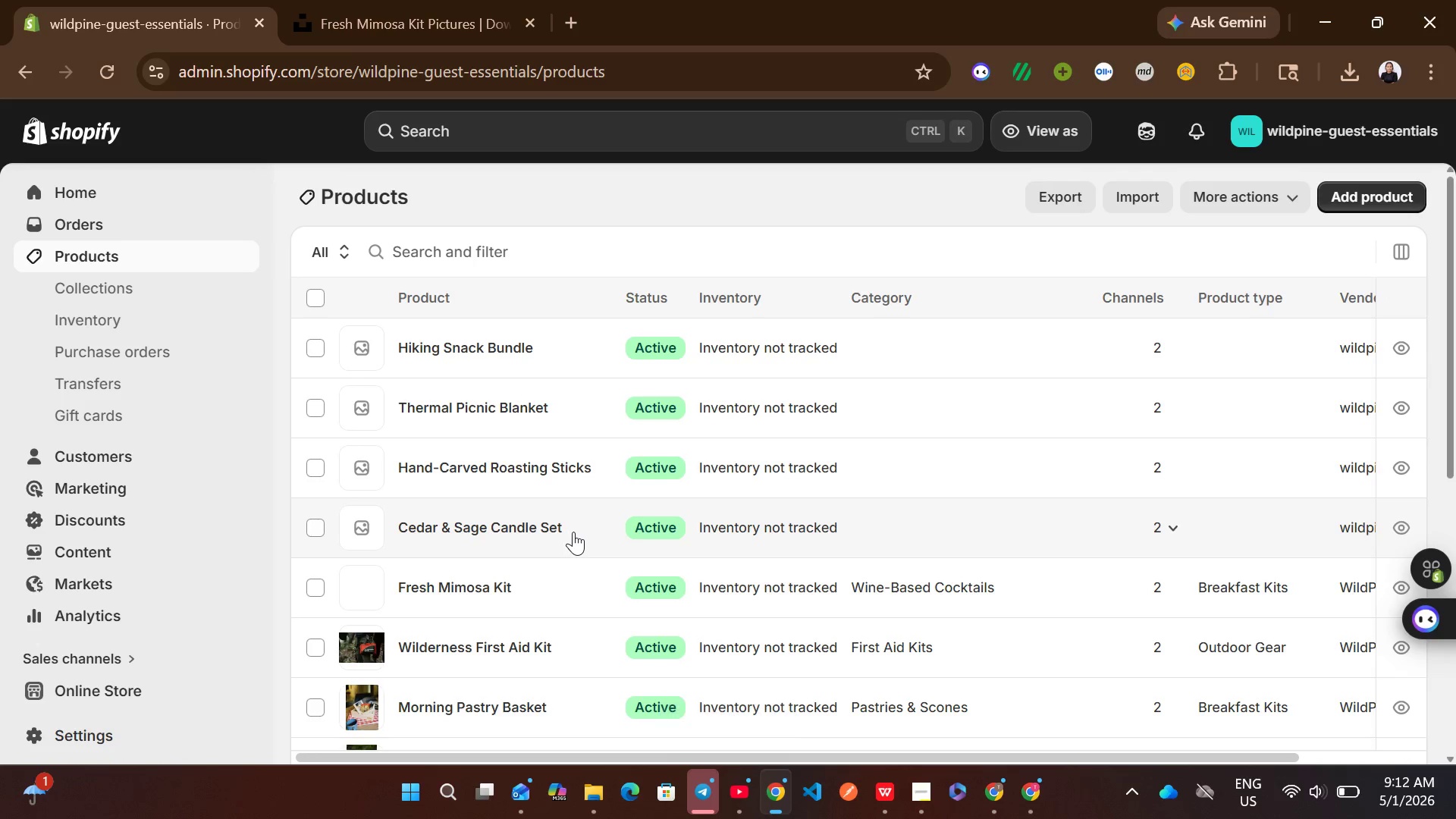 
left_click([834, 526])
 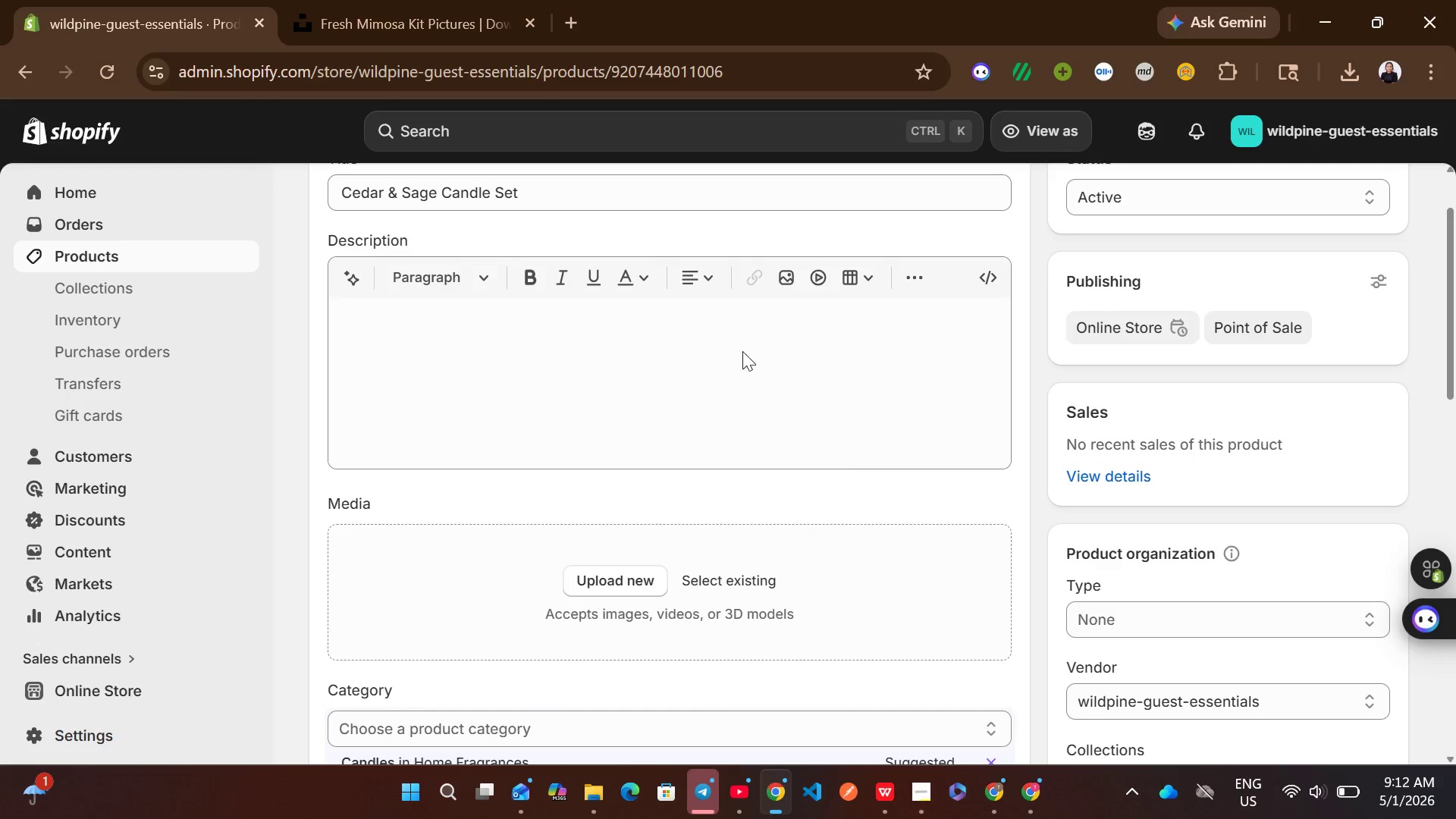 
left_click([595, 291])
 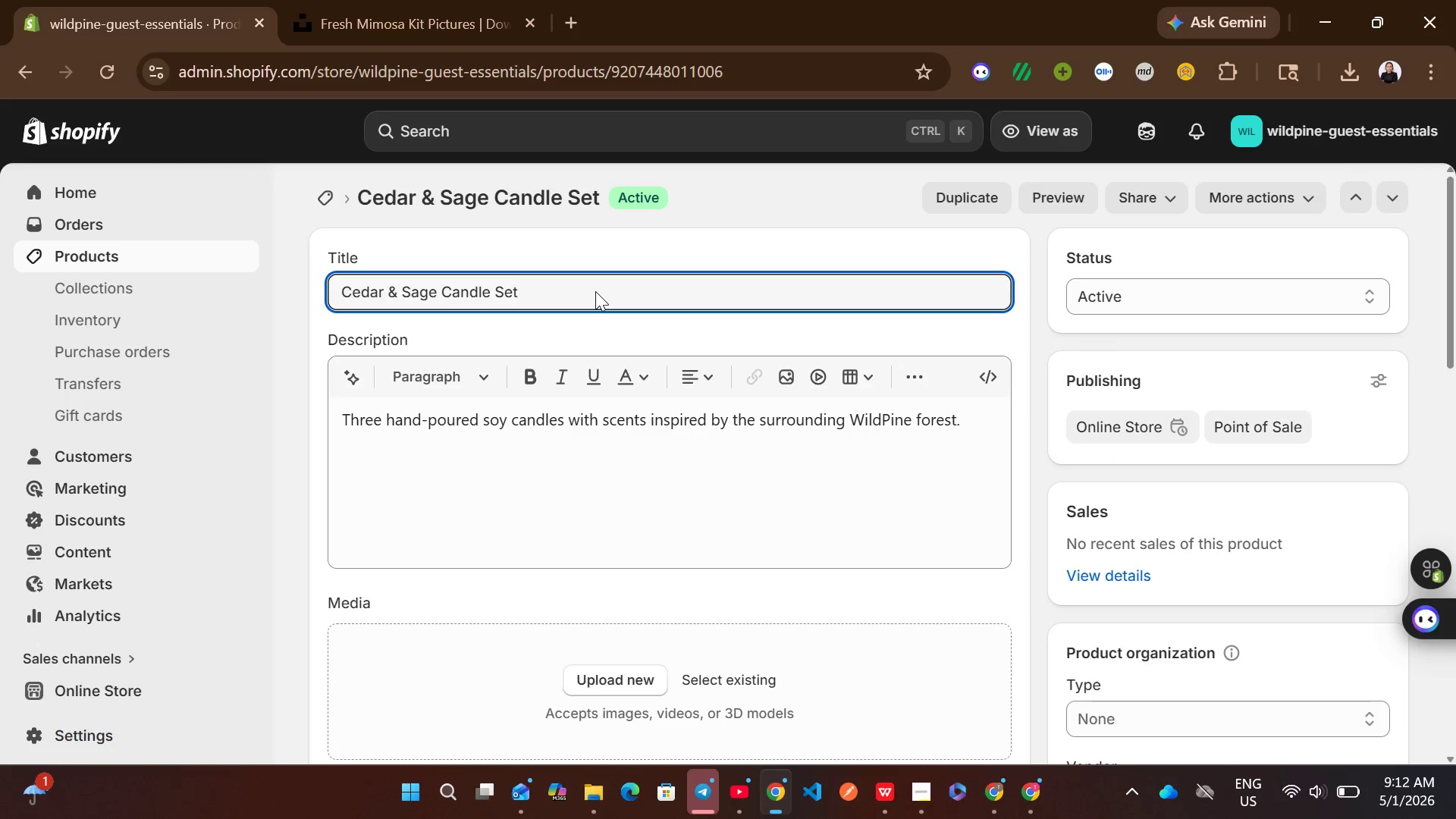 
key(Control+ControlLeft)
 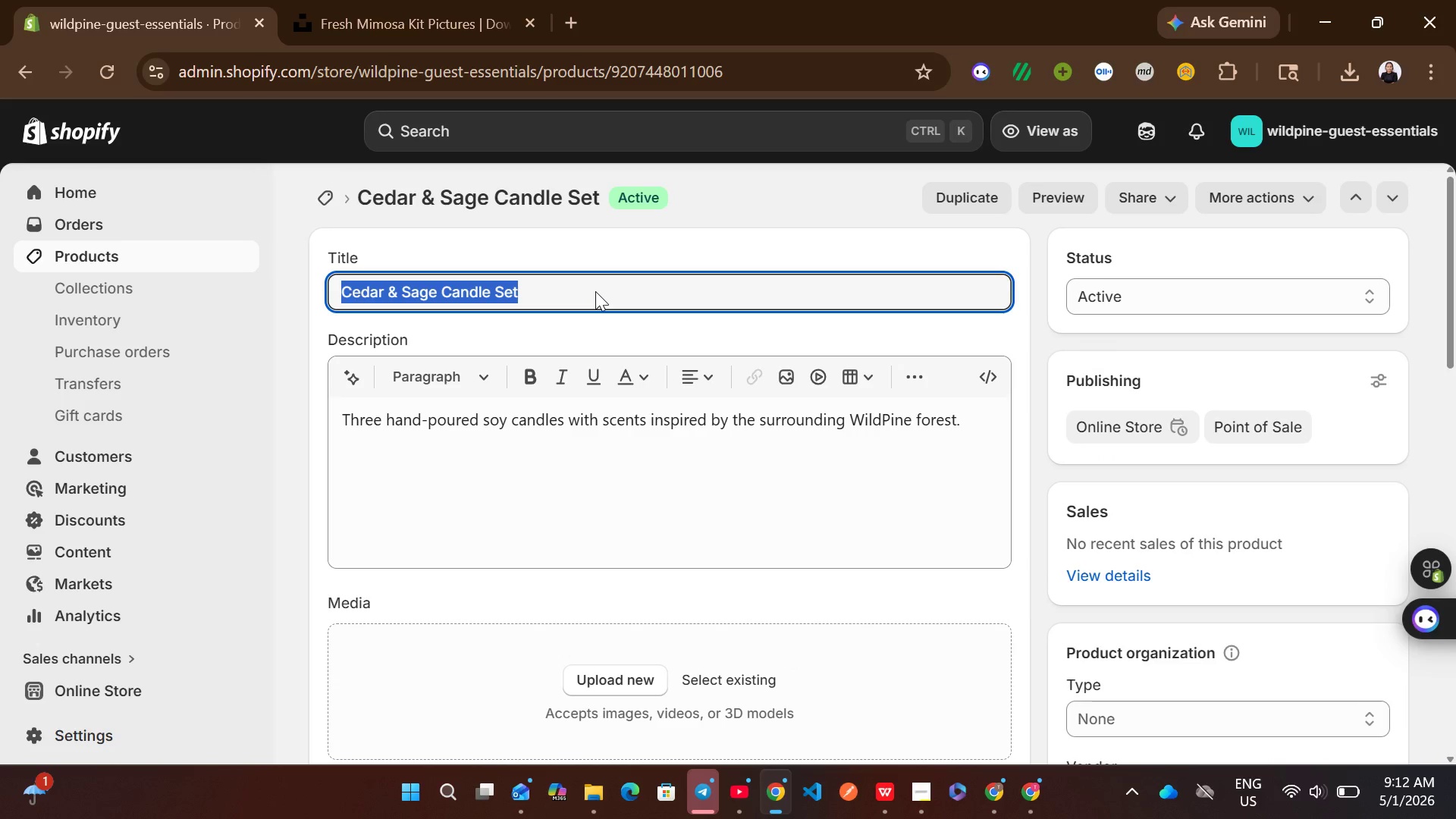 
key(Control+A)
 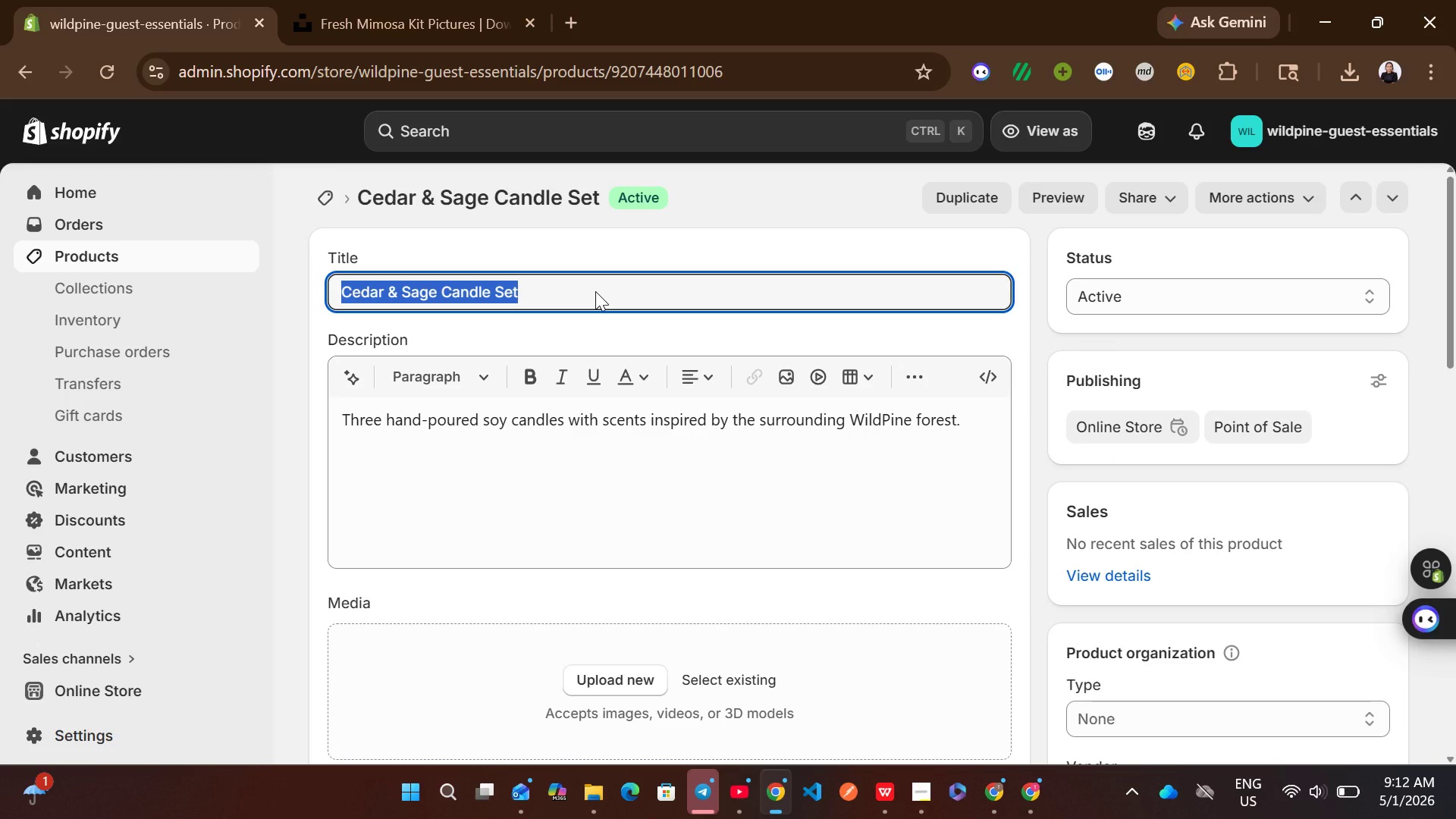 
key(Control+C)
 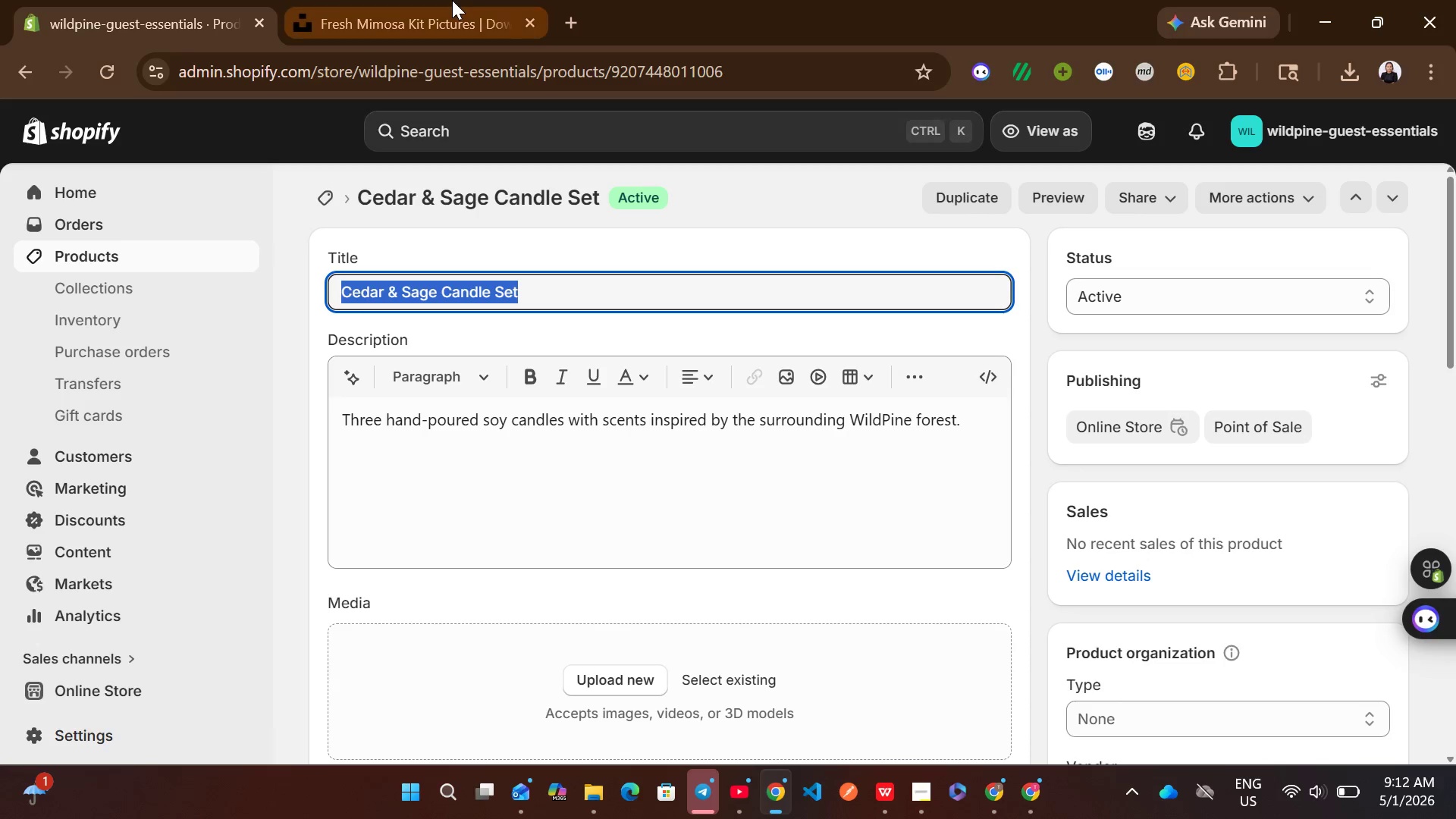 
left_click([452, 0])
 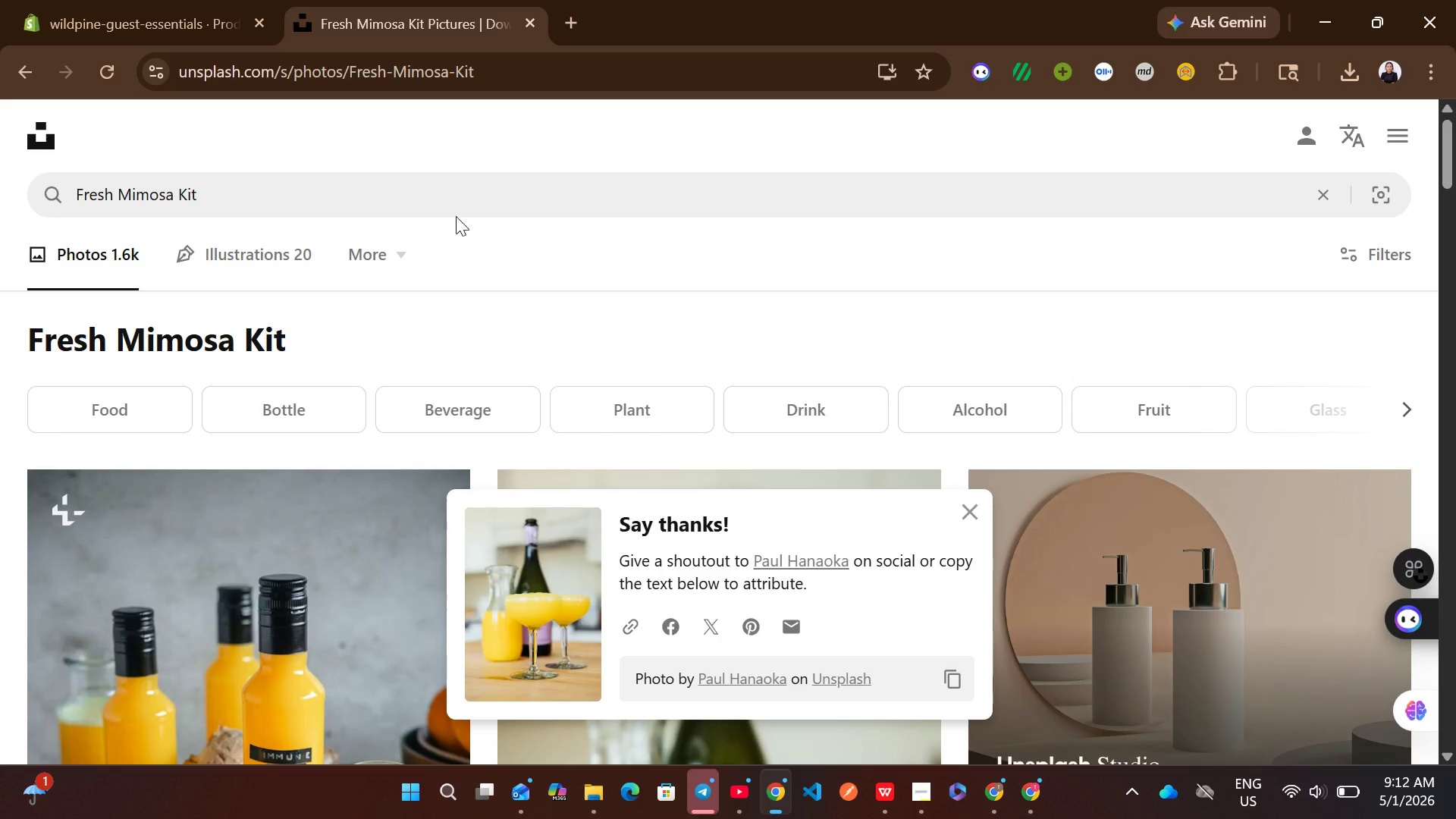 
left_click([440, 202])
 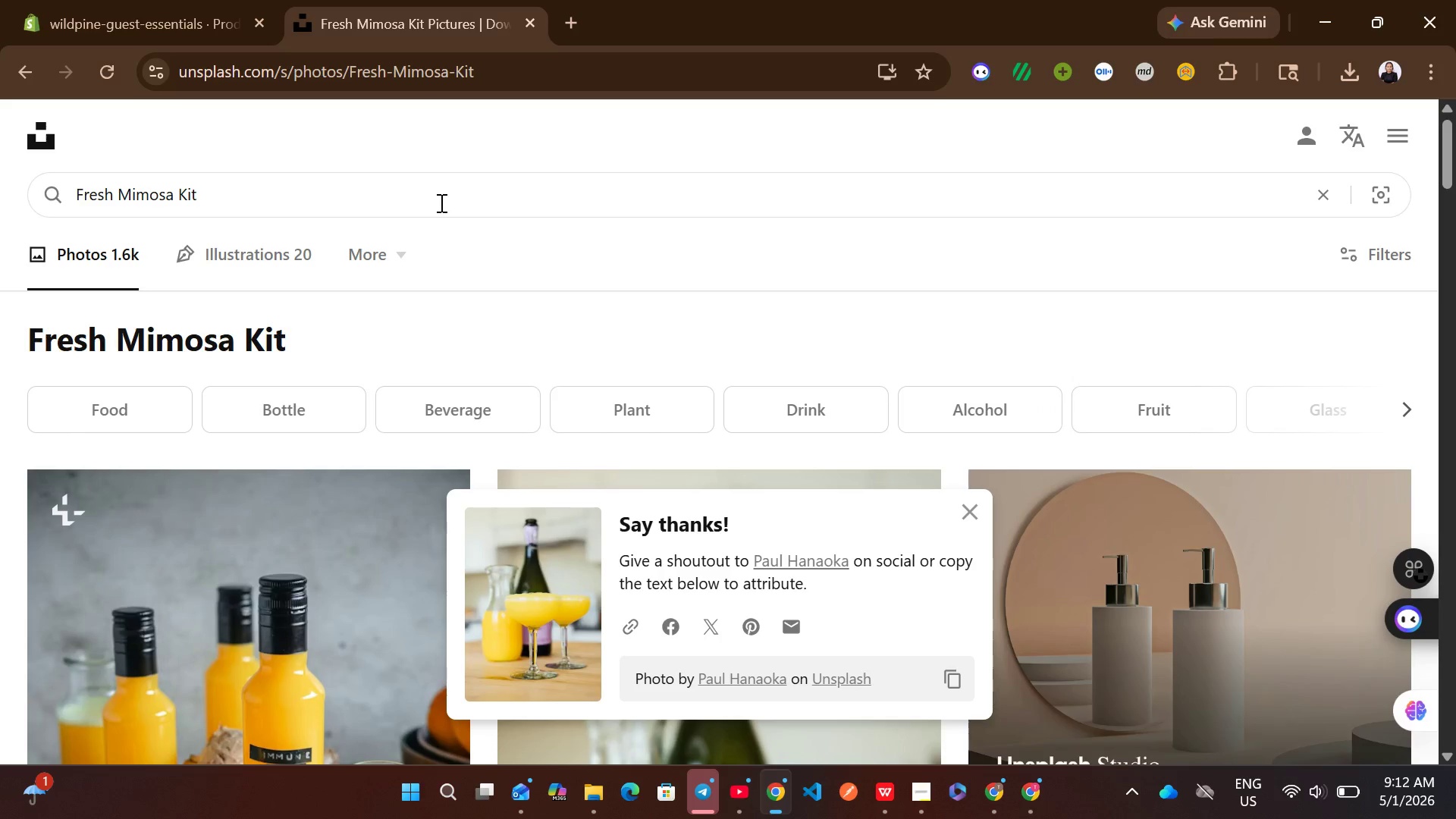 
key(Control+A)
 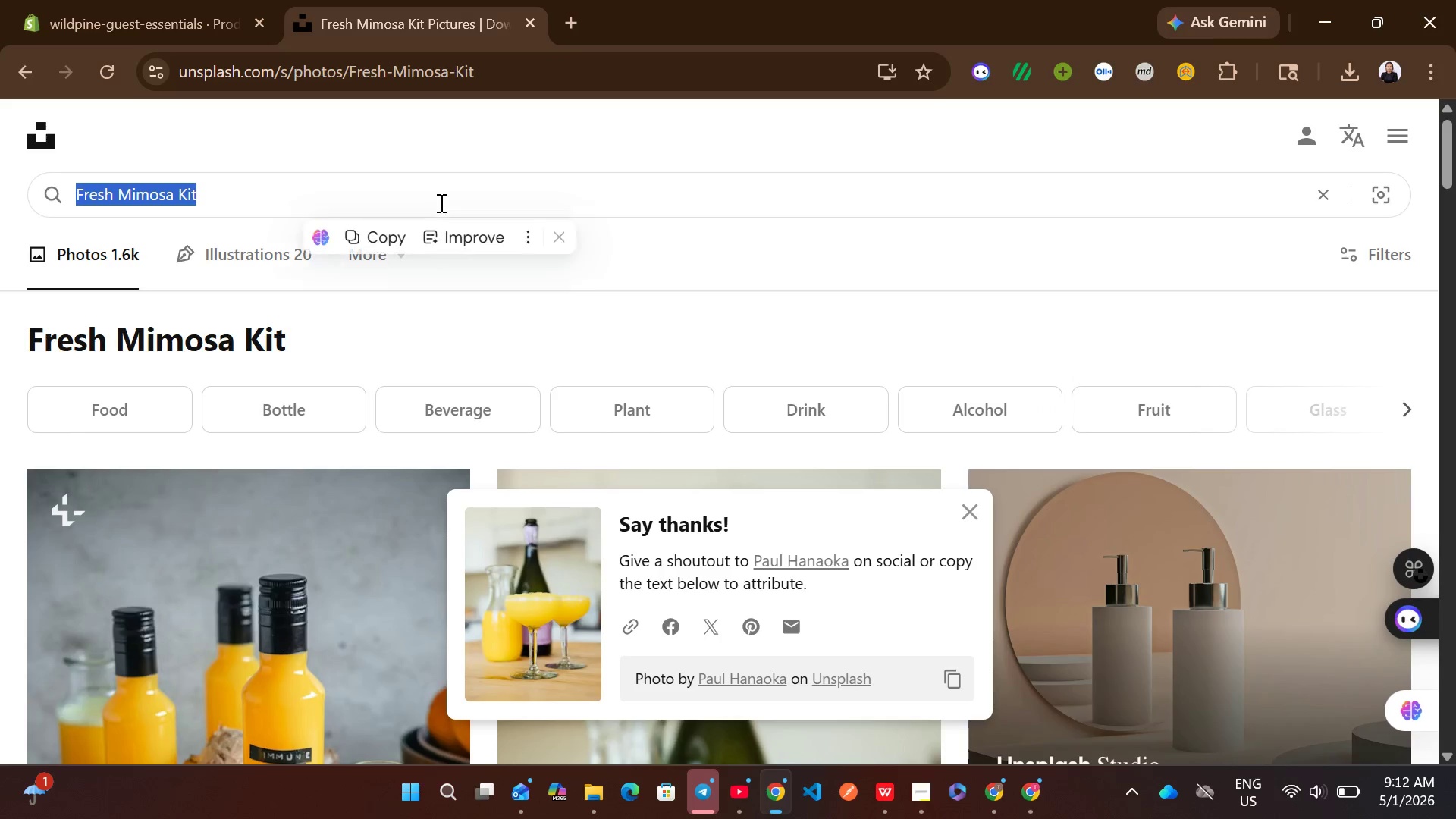 
key(Control+V)
 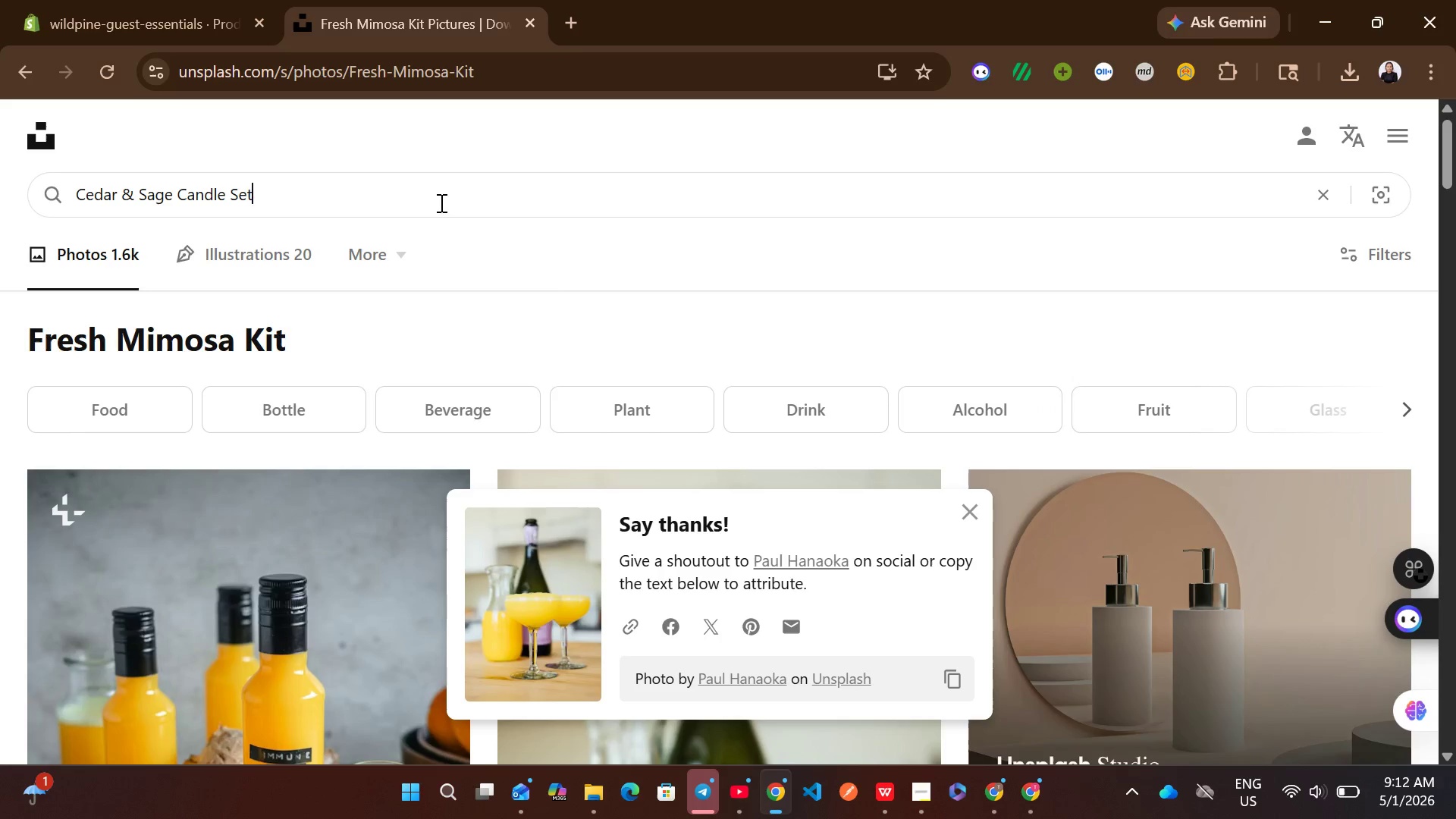 
key(Enter)
 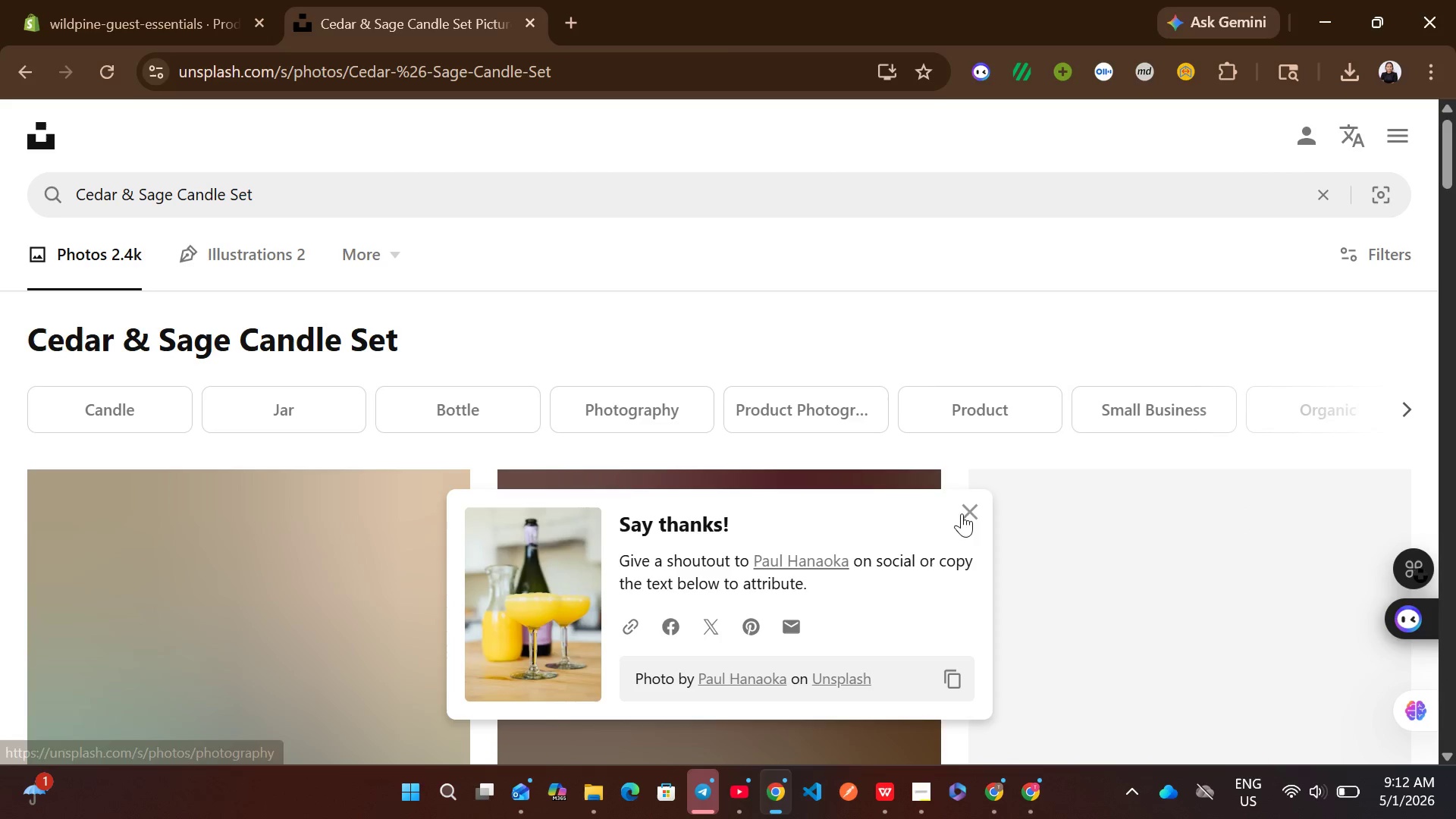 
left_click([971, 513])
 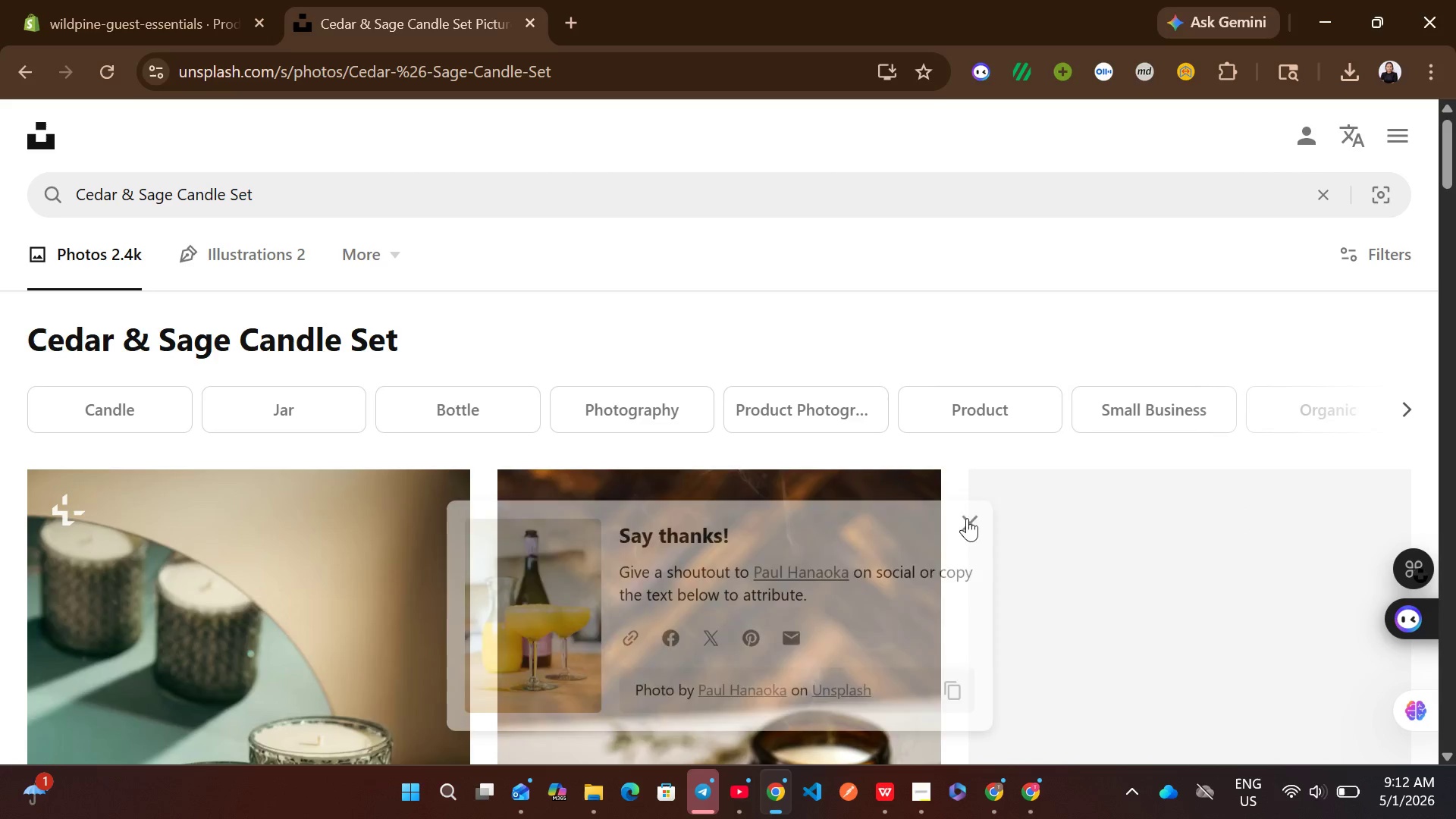 
mouse_move([844, 590])
 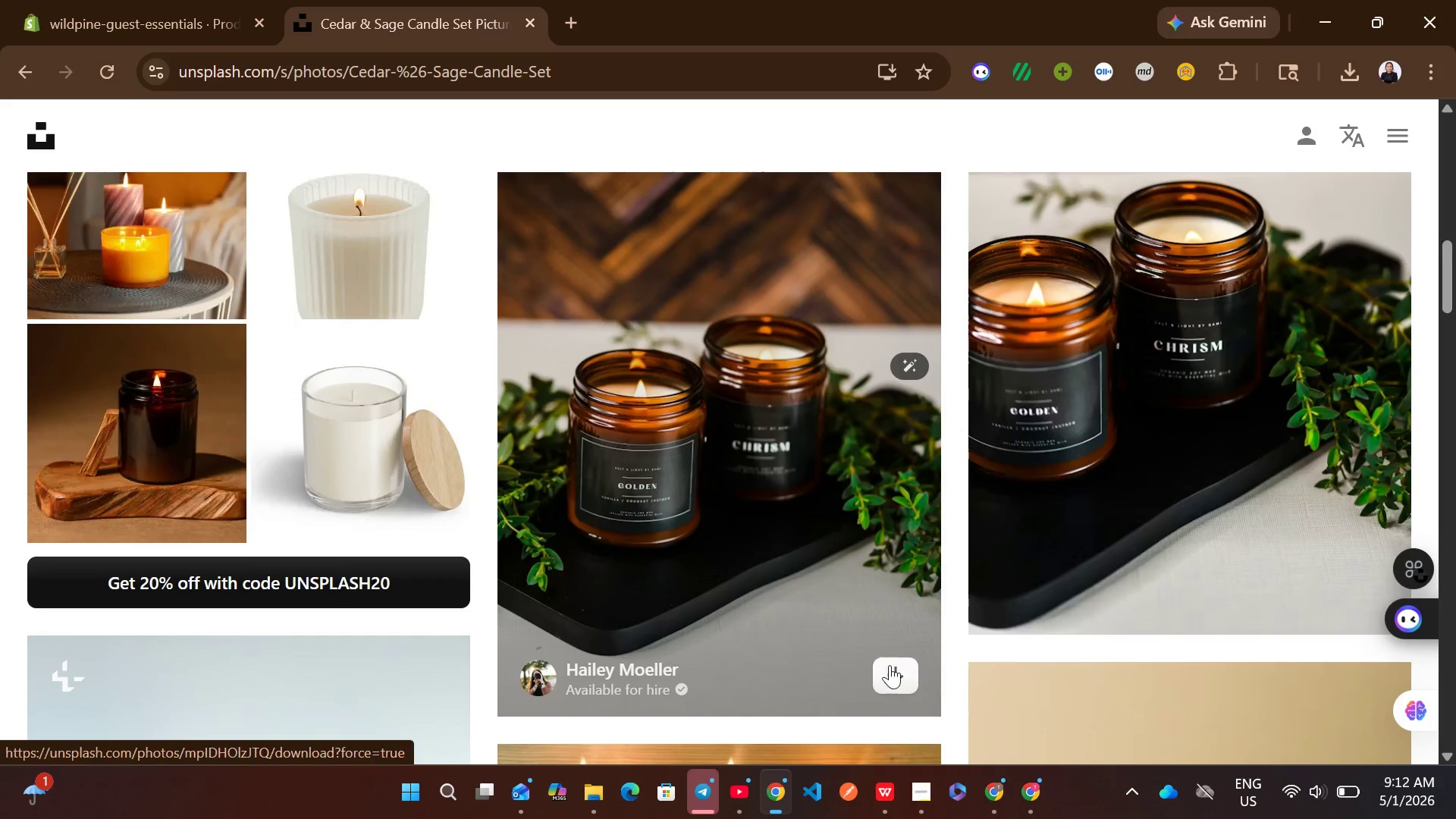 
left_click([900, 674])
 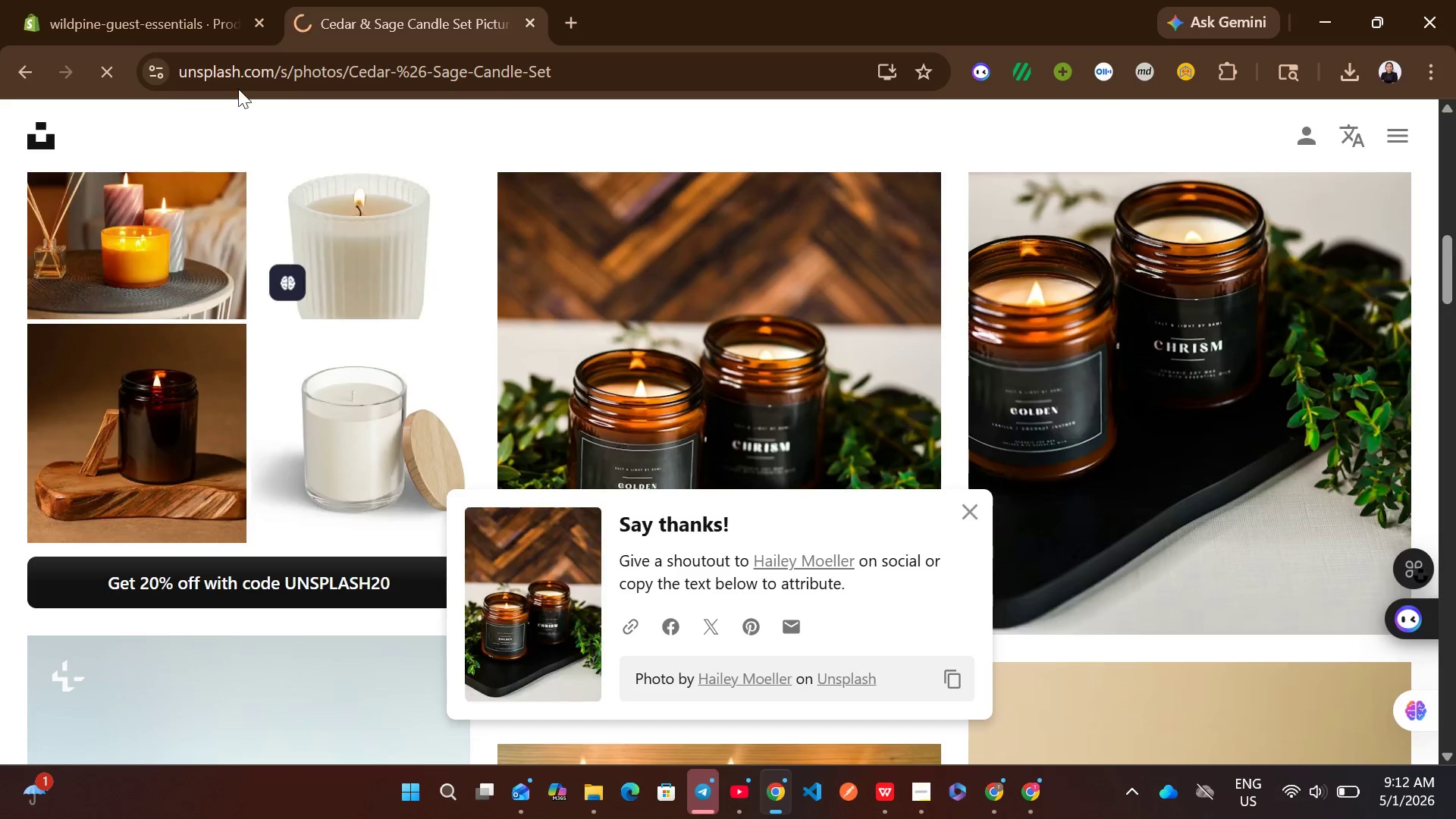 
left_click([105, 0])
 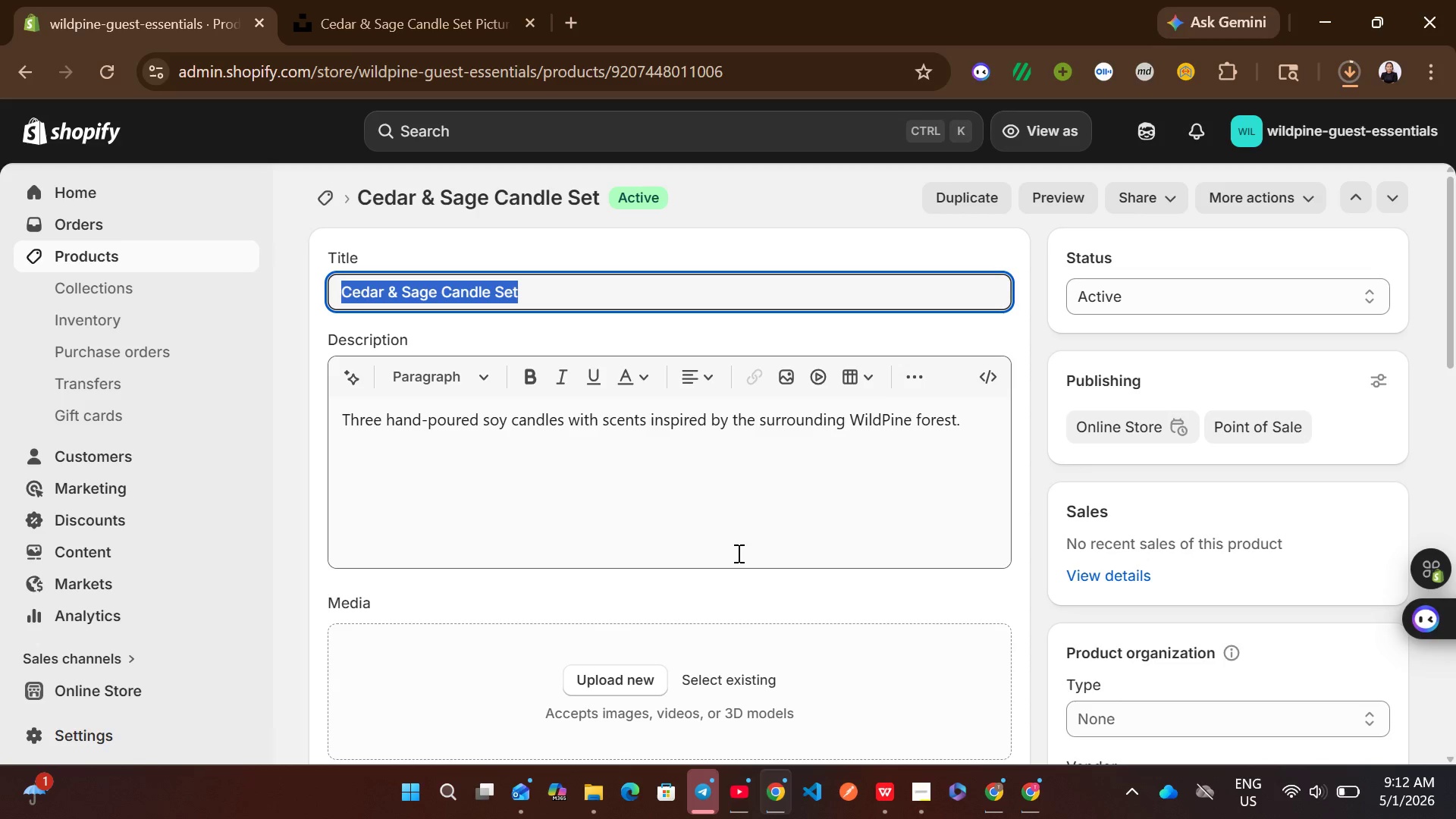 
mouse_move([891, 585])
 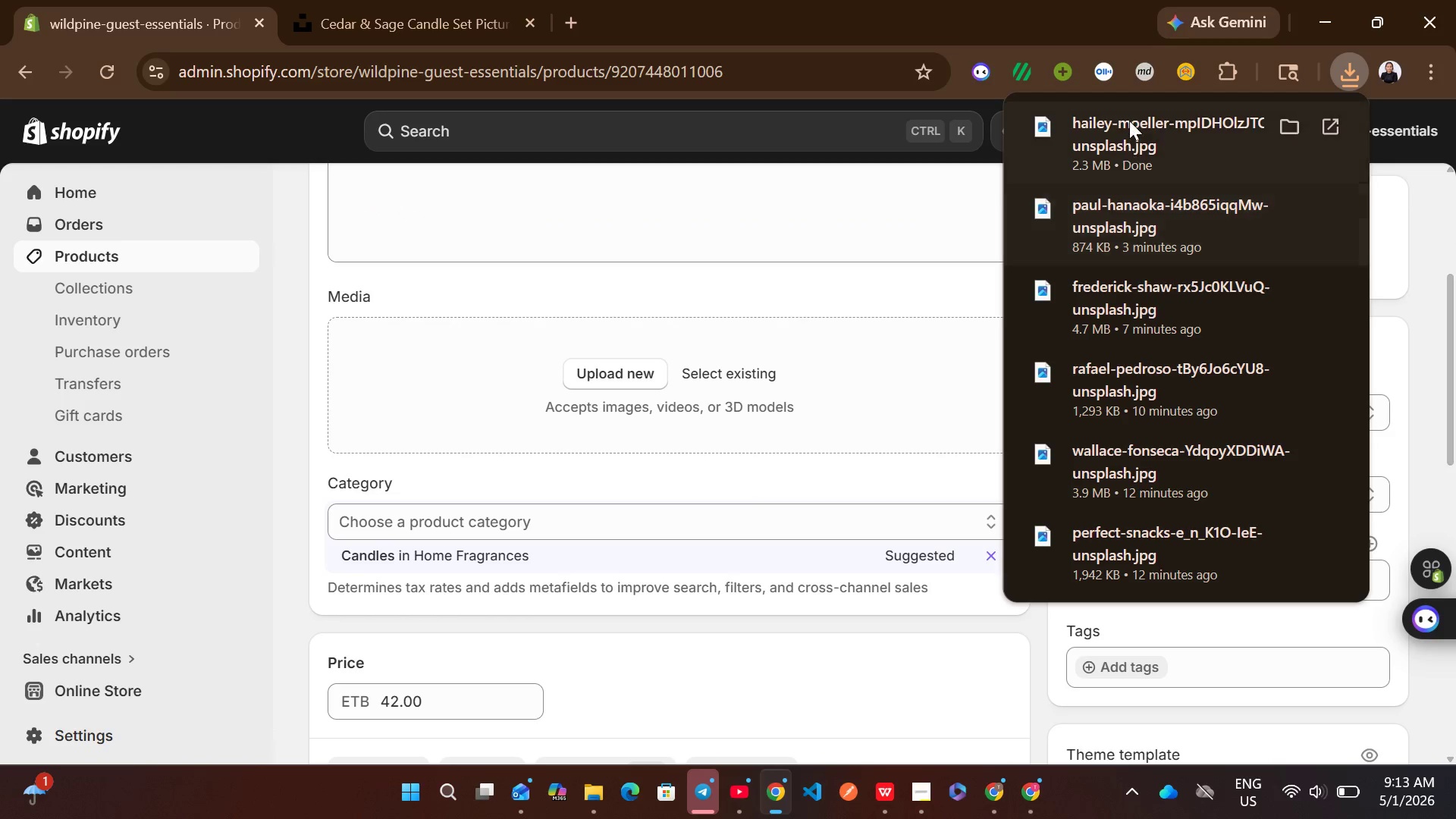 
left_click_drag(start_coordinate=[1129, 121], to_coordinate=[766, 646])
 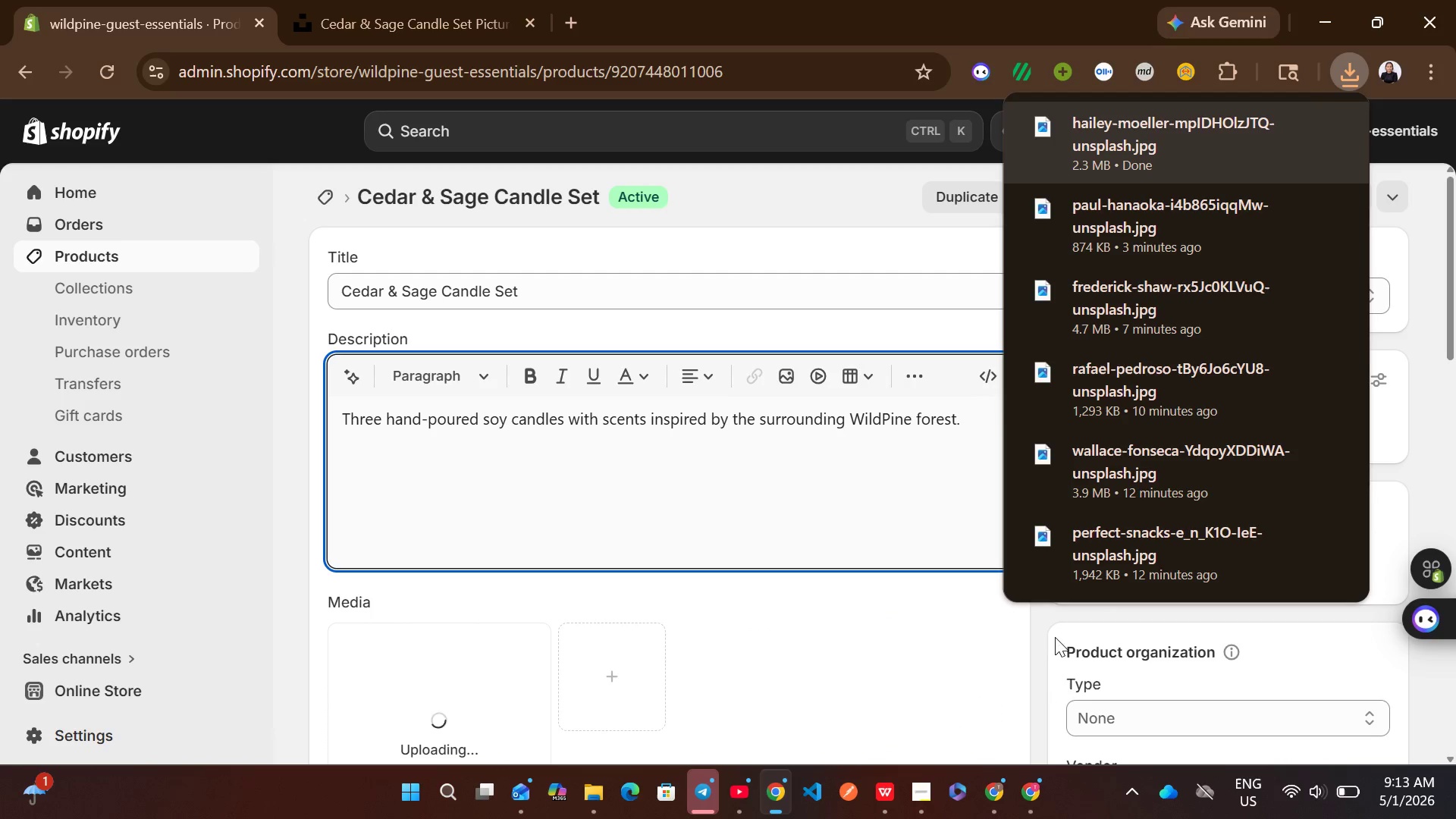 
left_click([1031, 639])
 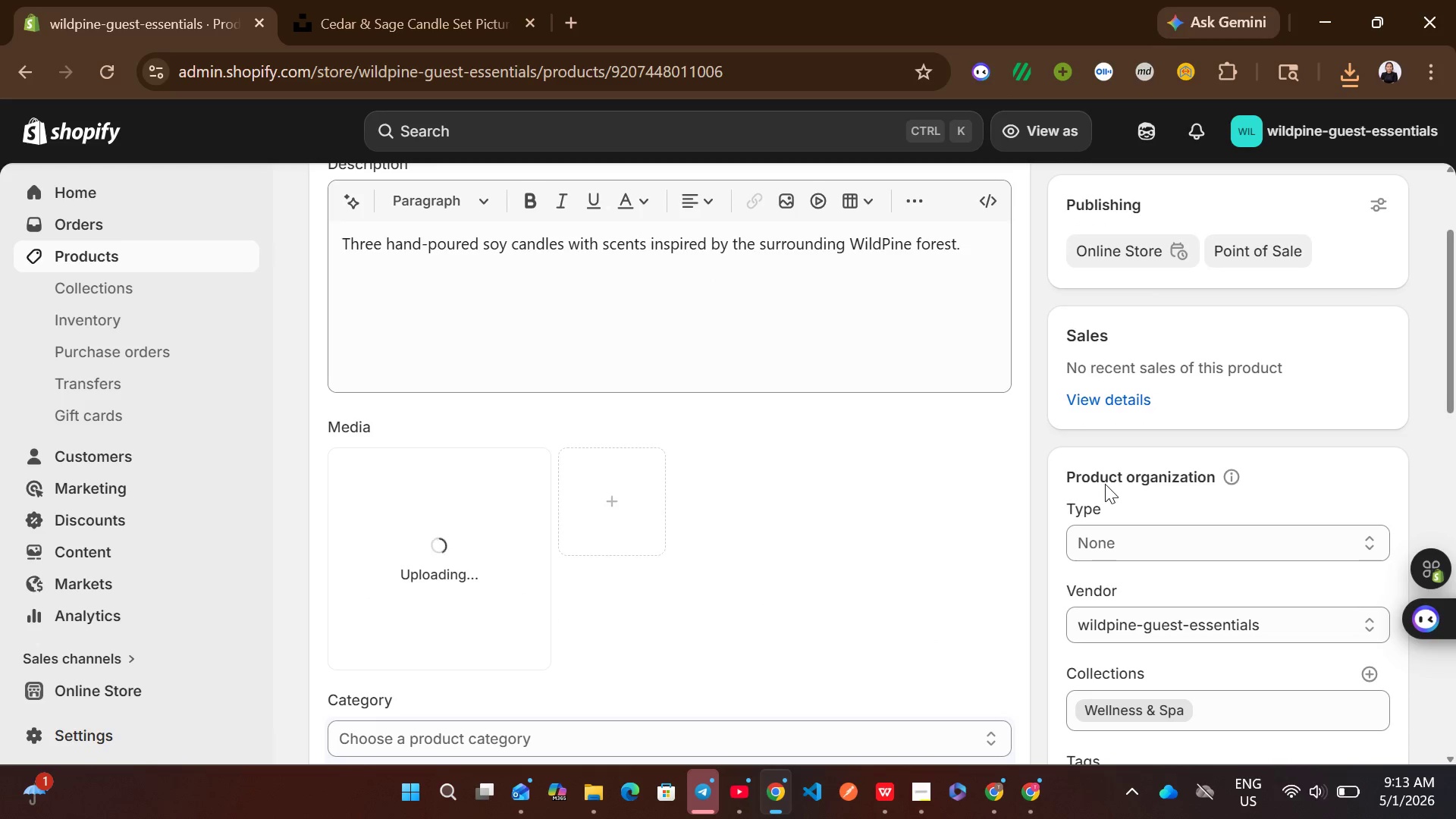 
left_click([1125, 538])
 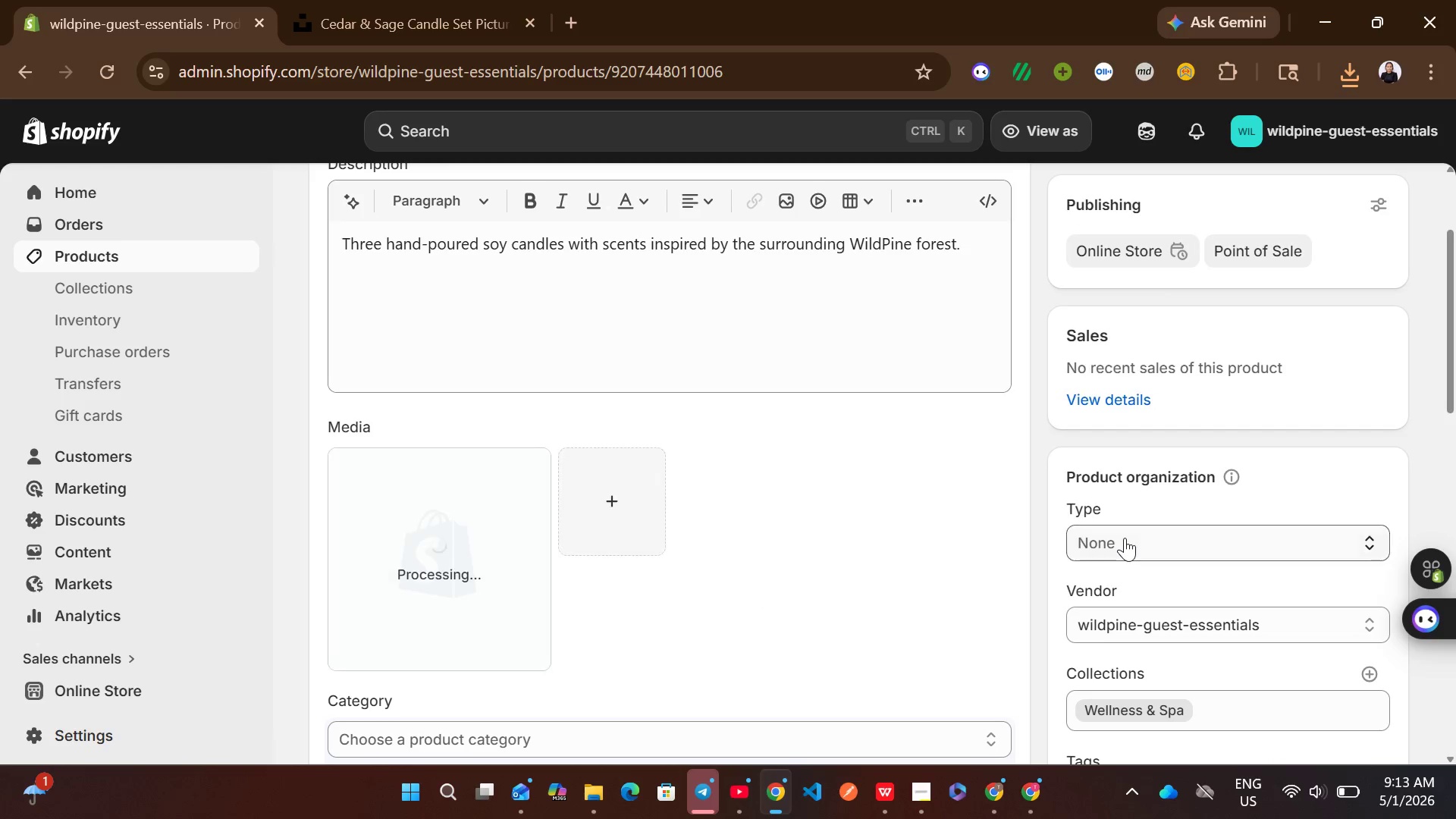 
left_click([1125, 538])
 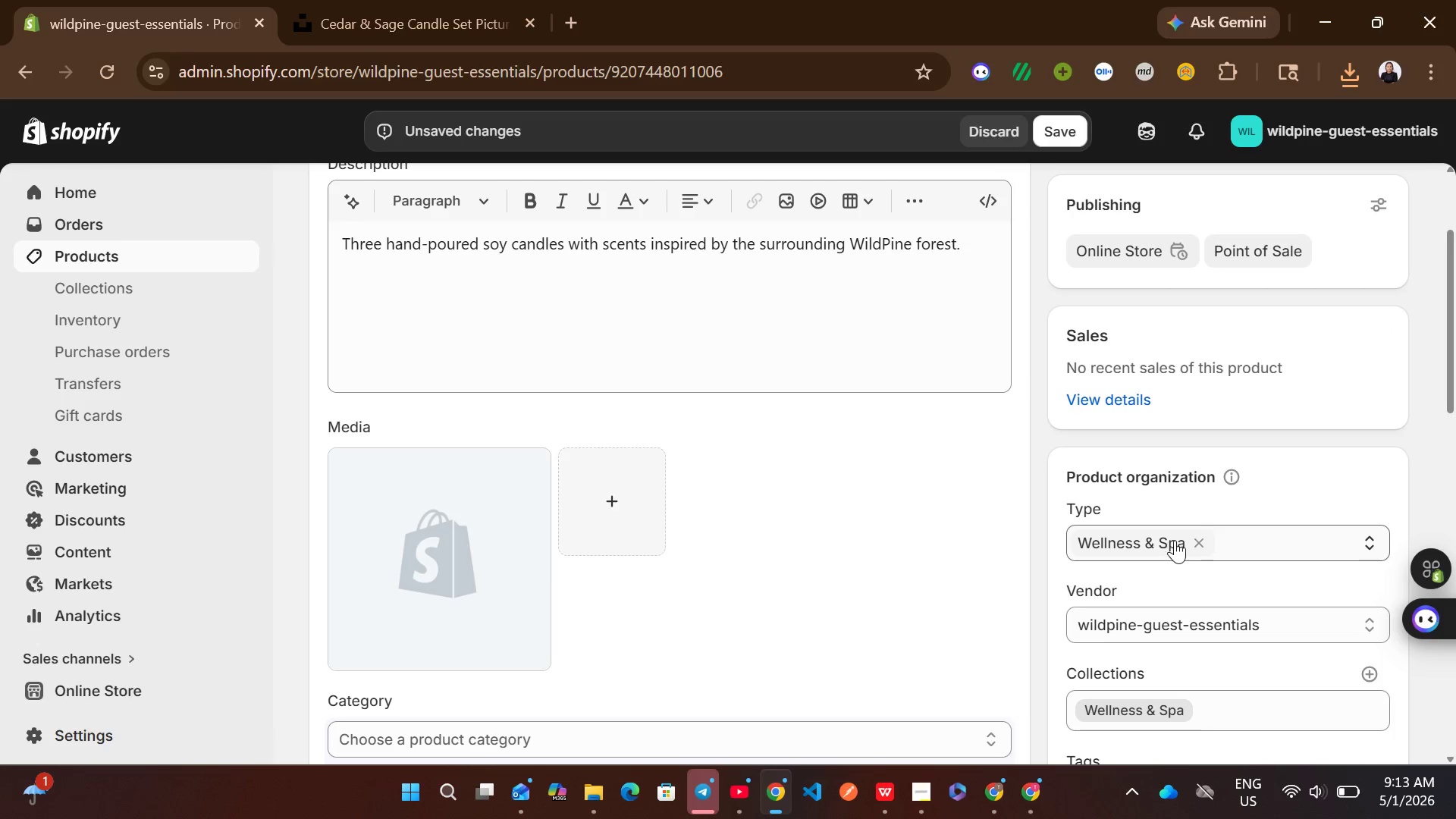 
left_click([1194, 533])
 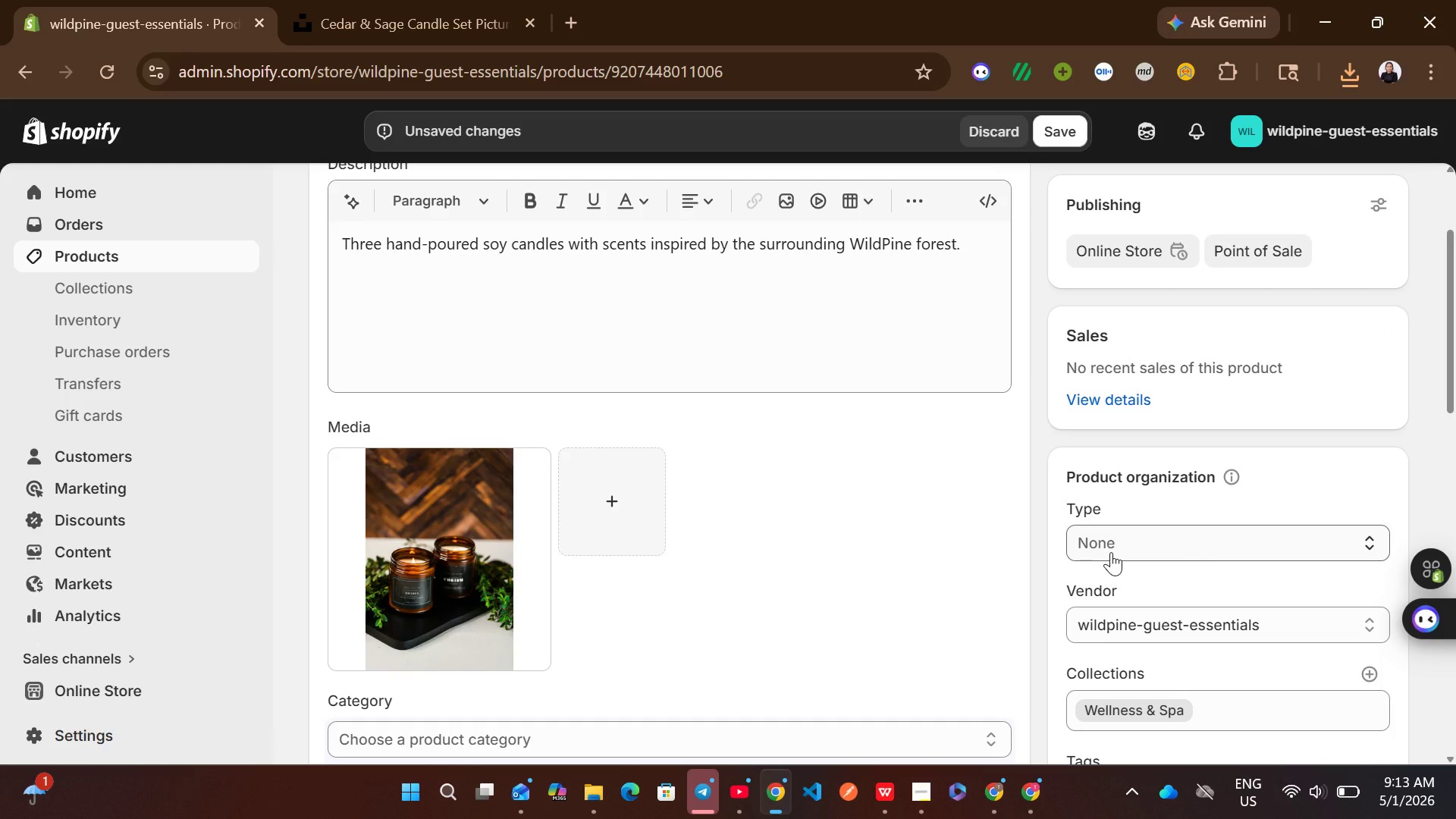 
left_click([1111, 552])
 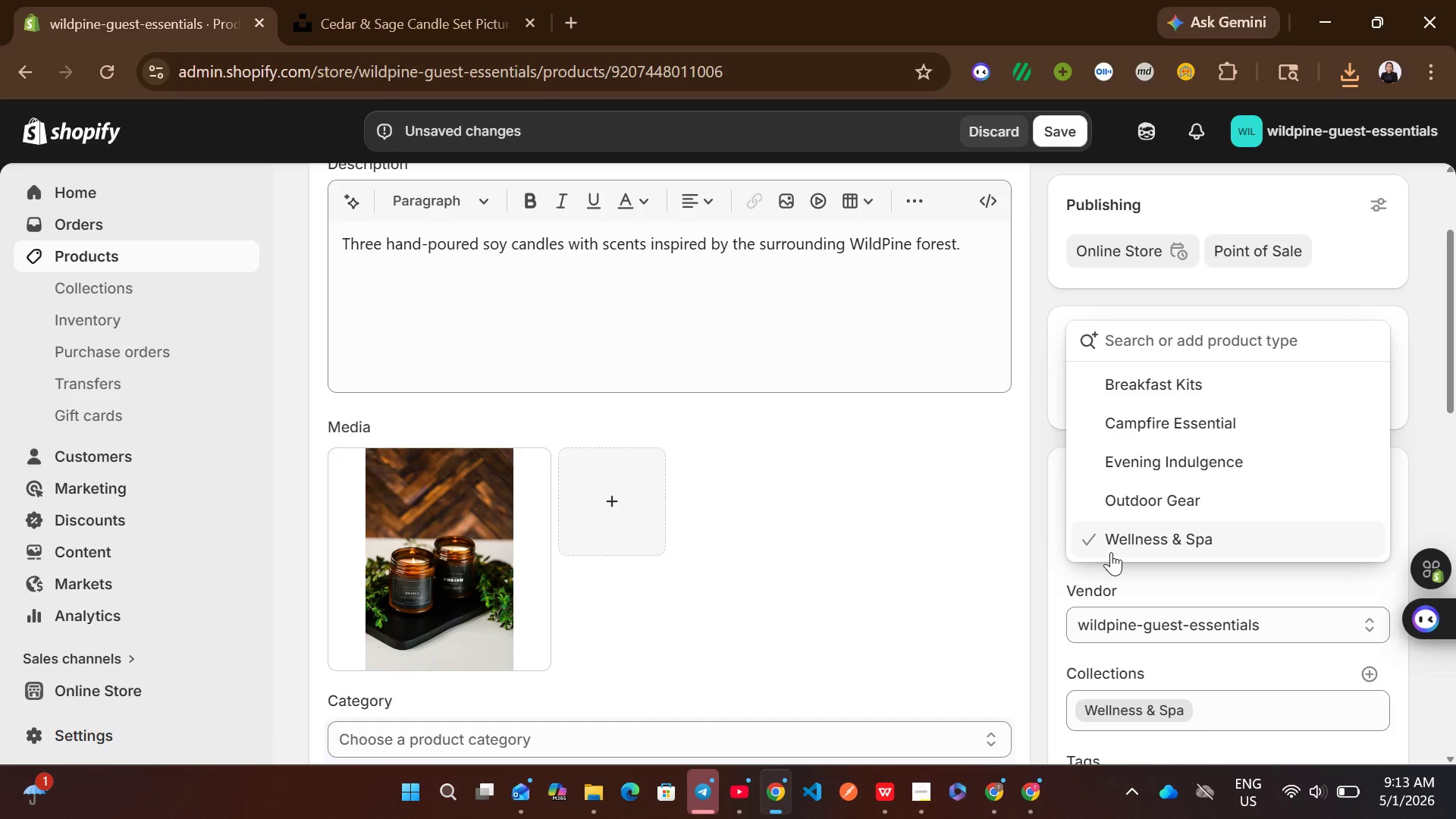 
left_click([1110, 538])
 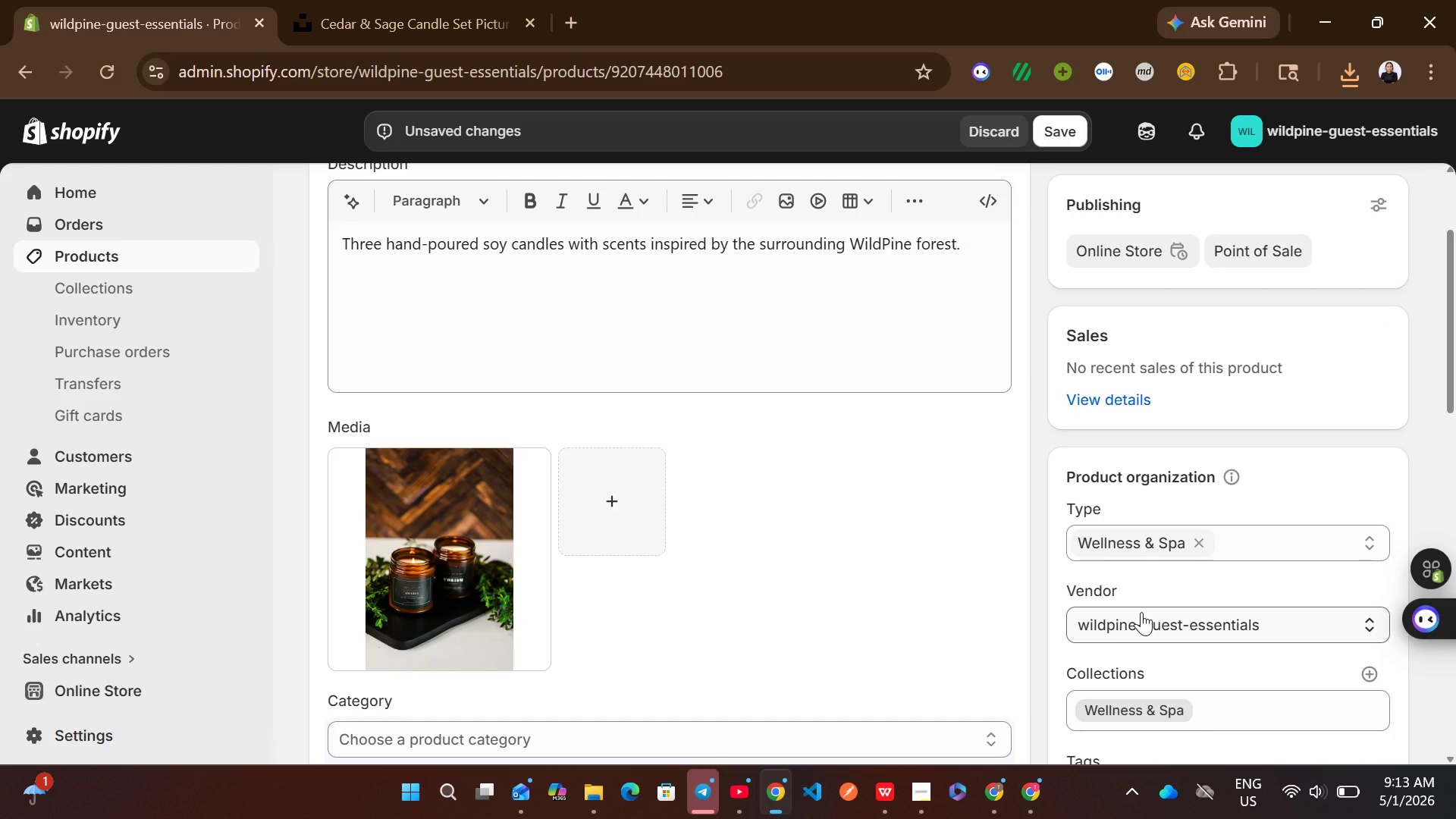 
left_click([1141, 612])
 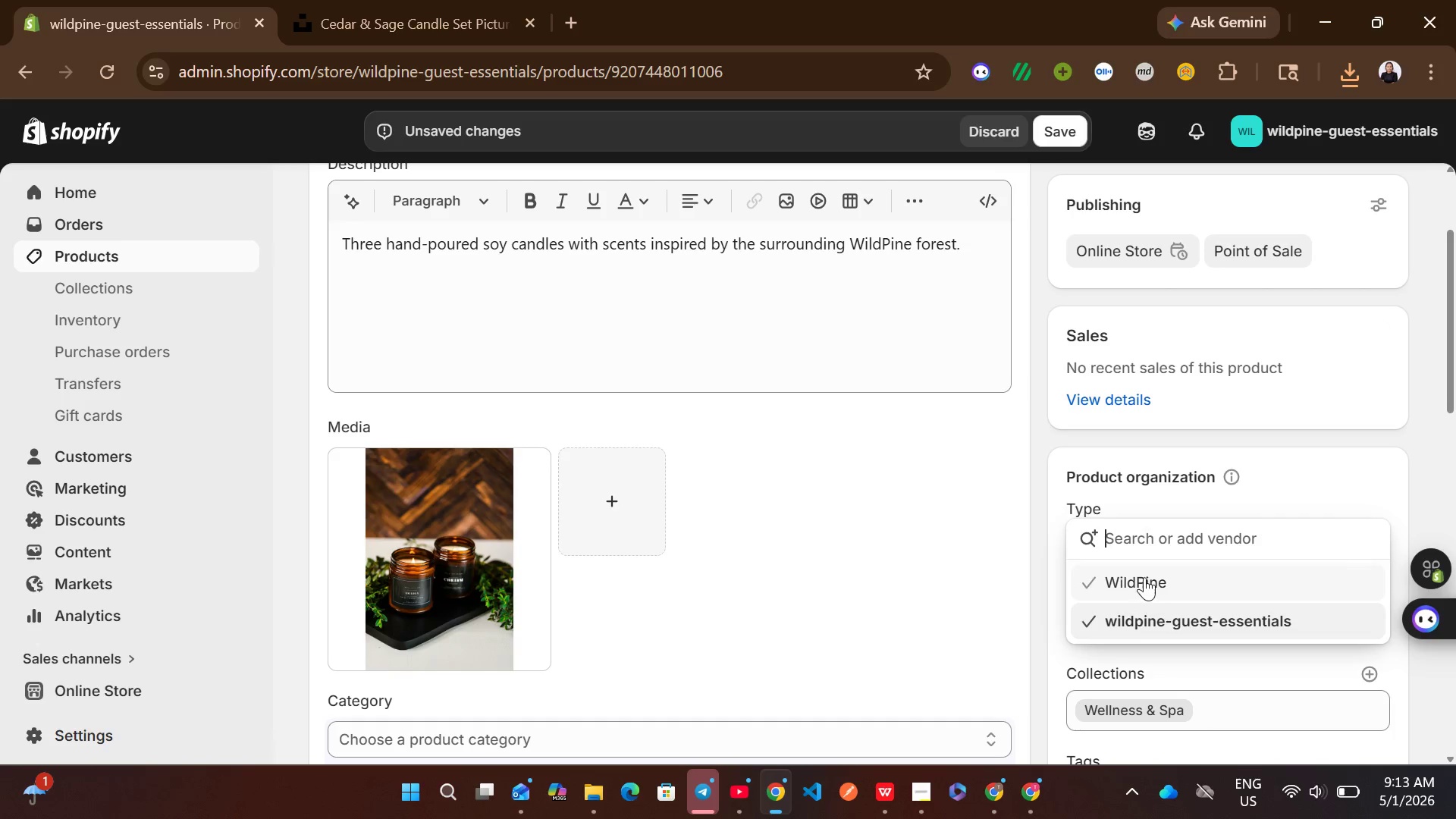 
left_click([1144, 577])
 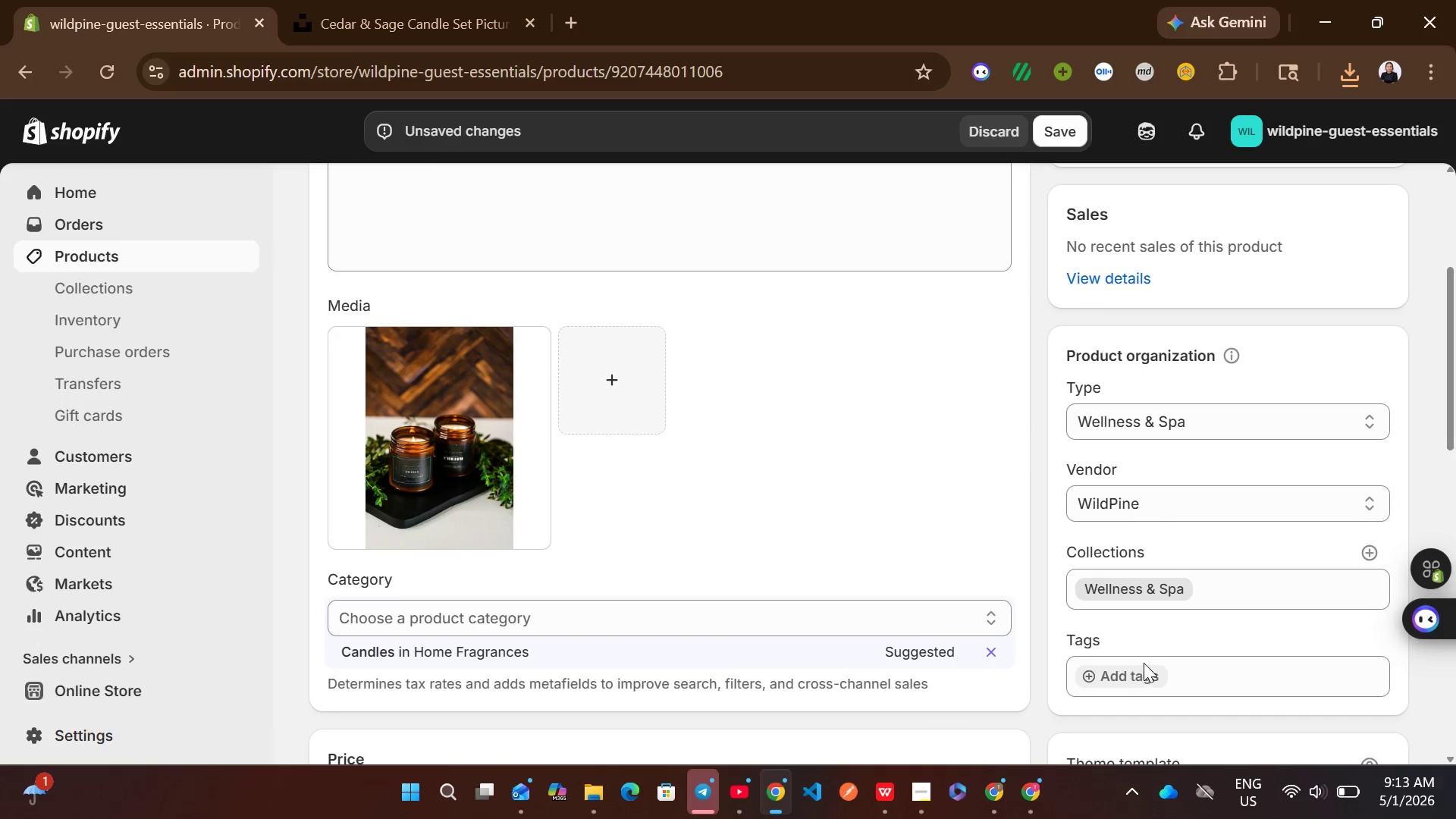 
left_click([1146, 679])
 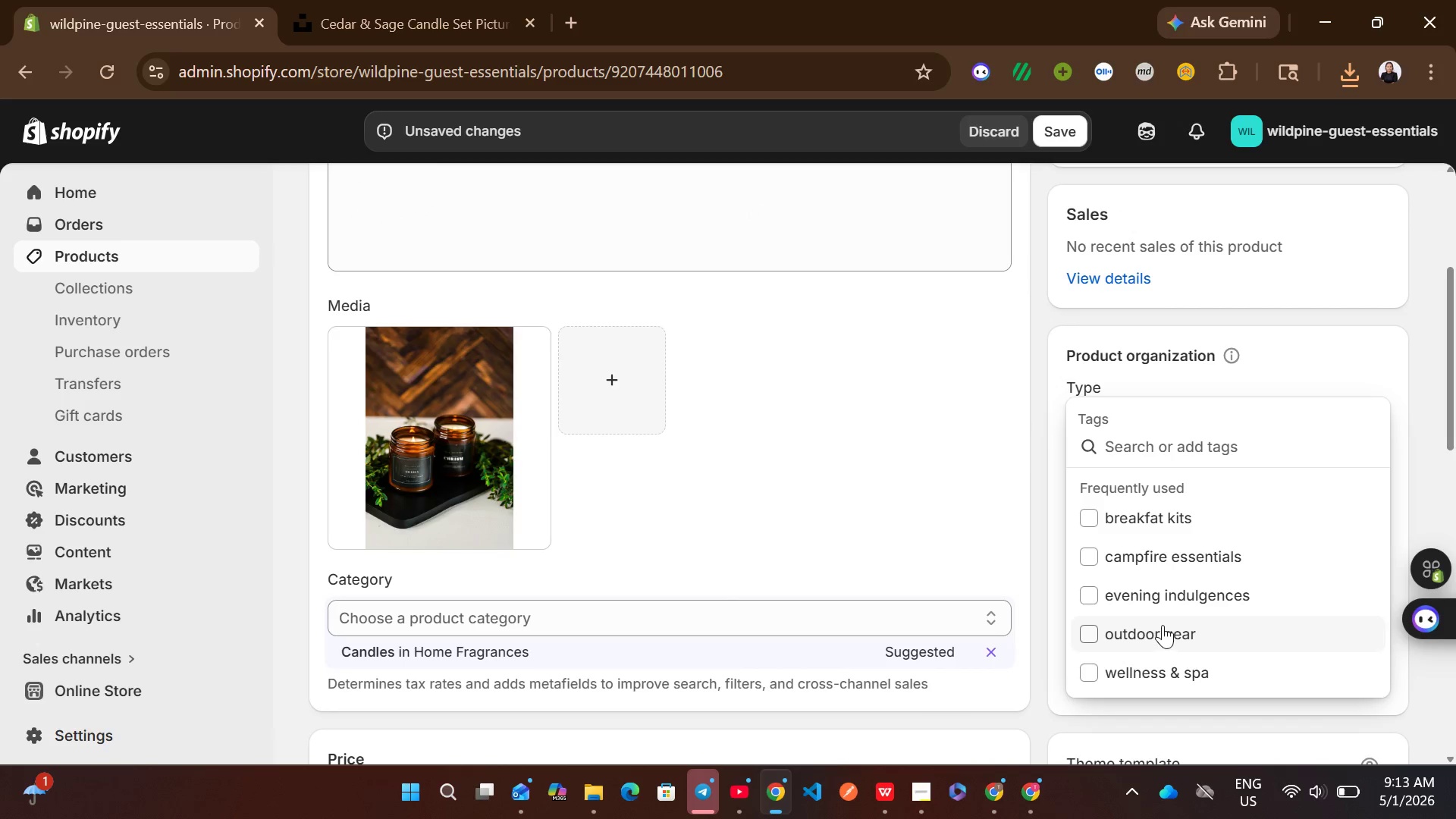 
left_click([1162, 670])
 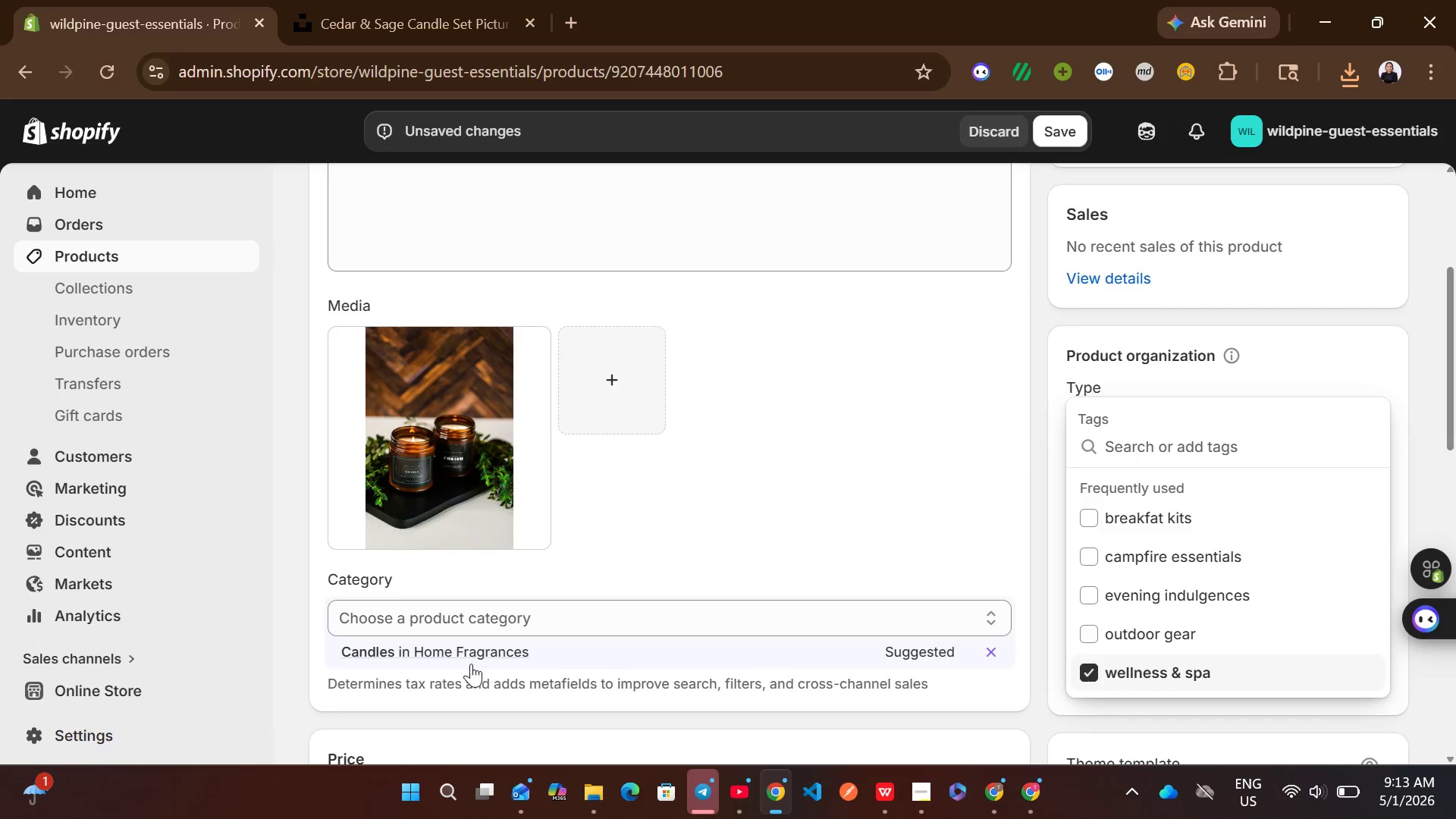 
left_click([466, 664])
 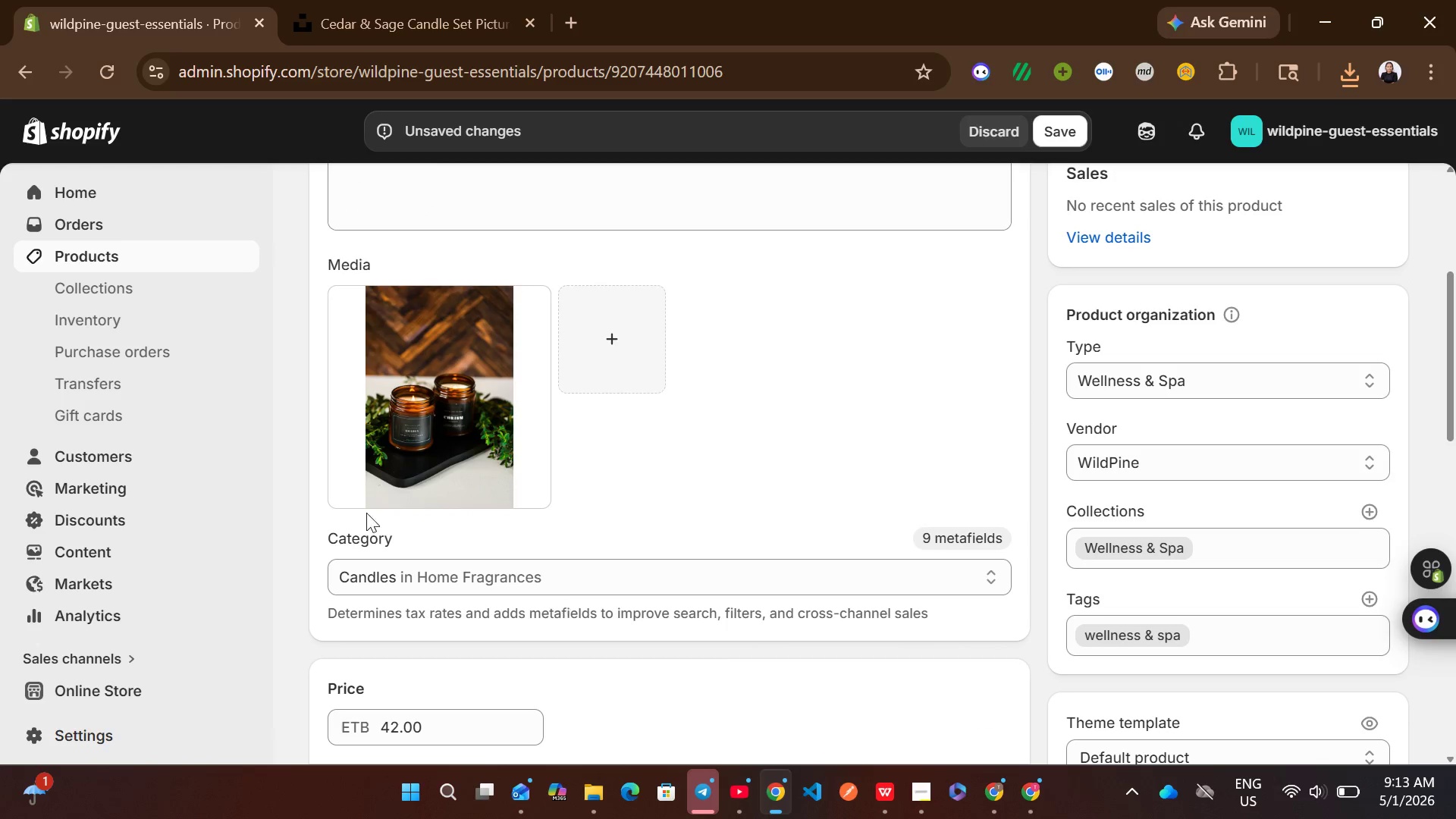 
left_click([407, 406])
 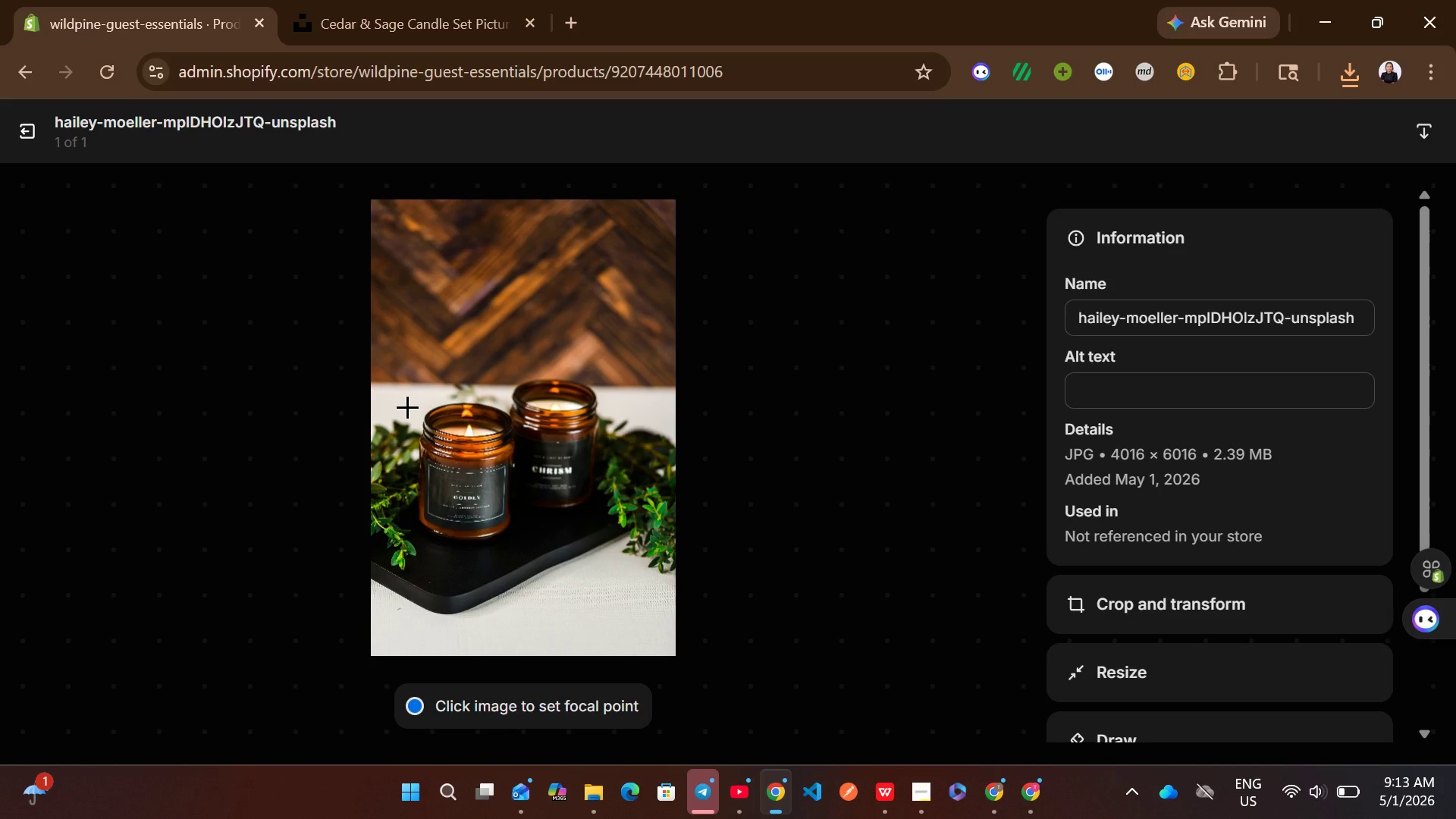 
wait(13.31)
 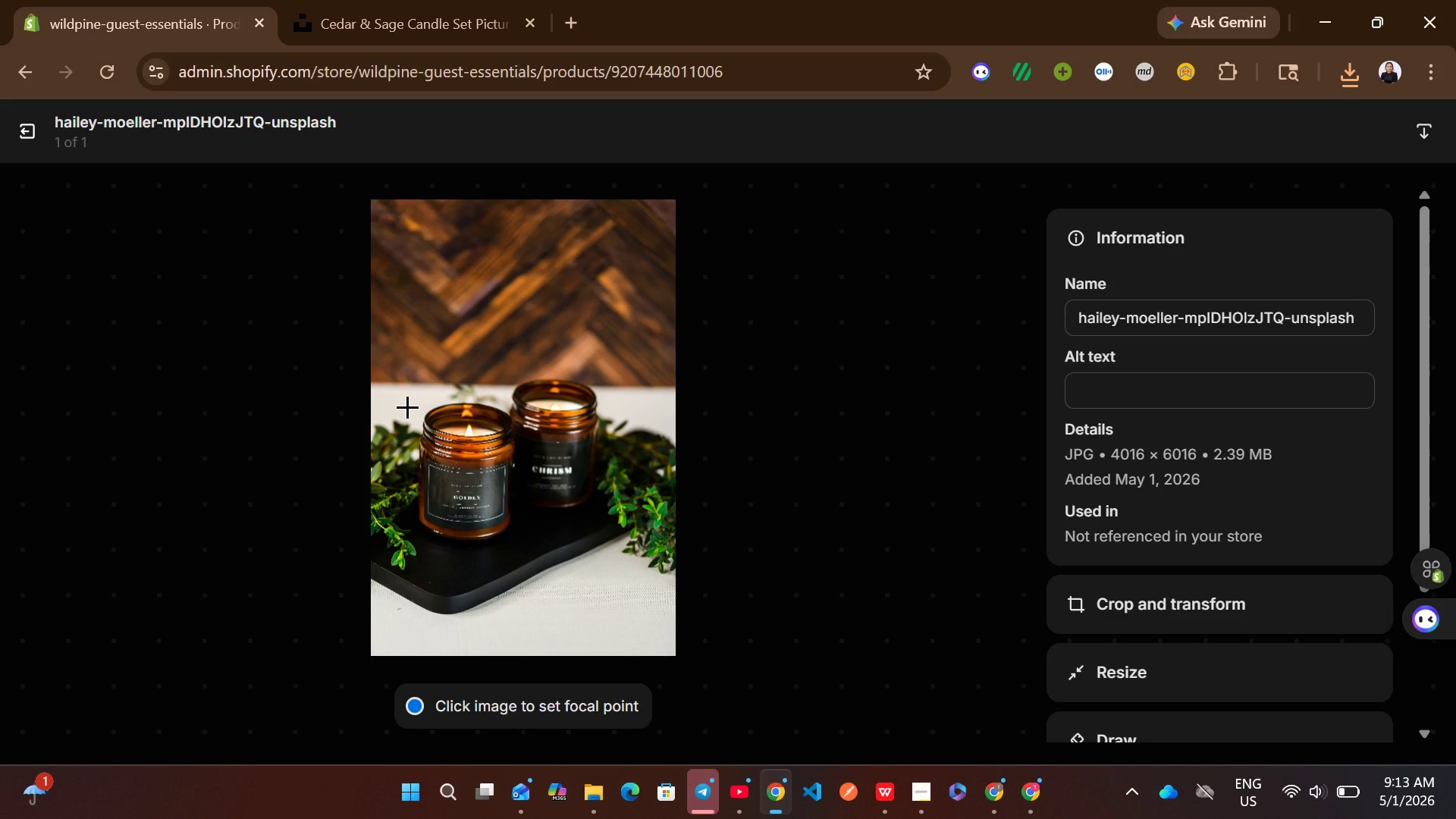 
type(tw)
 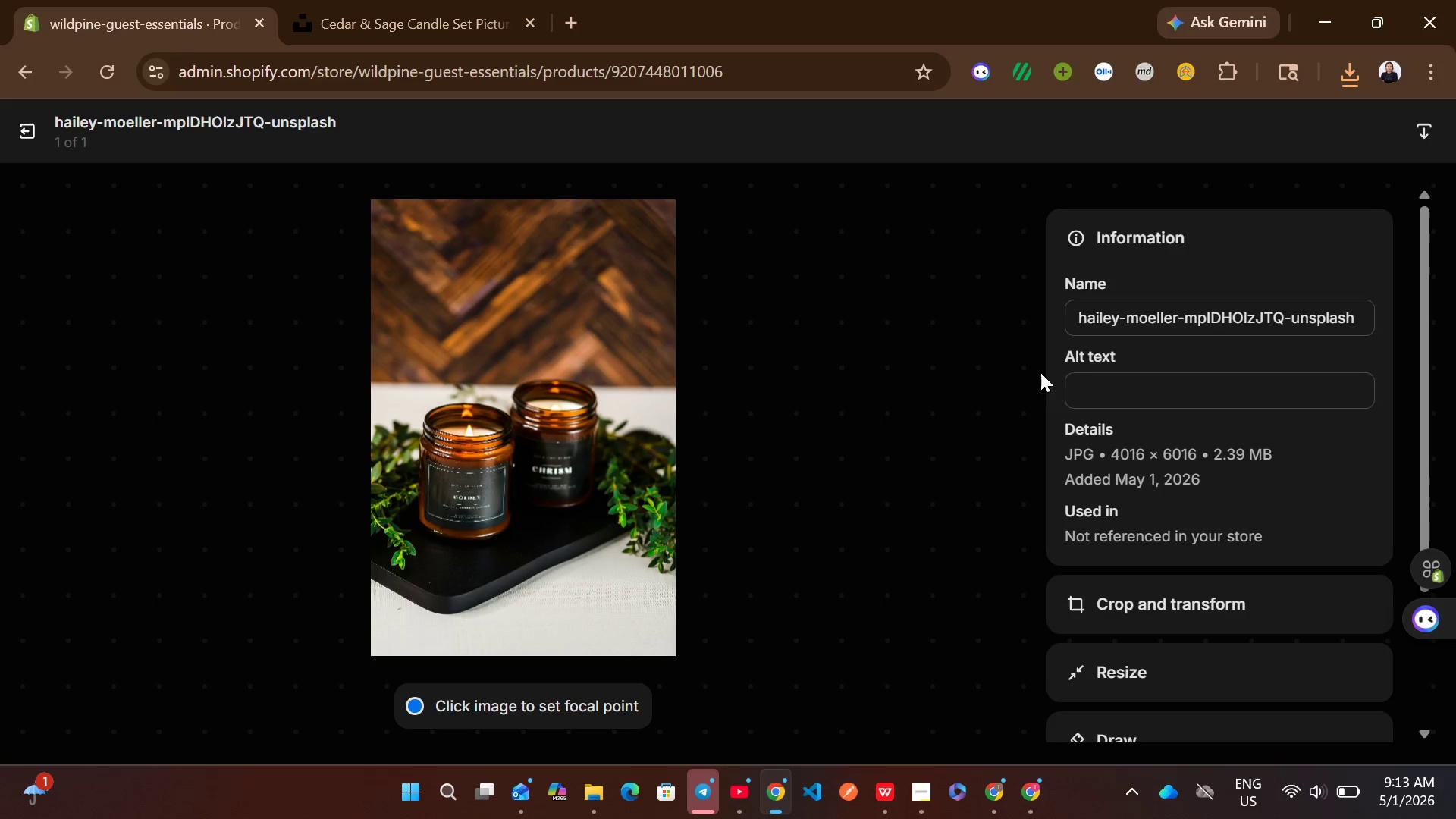 
left_click([1068, 374])
 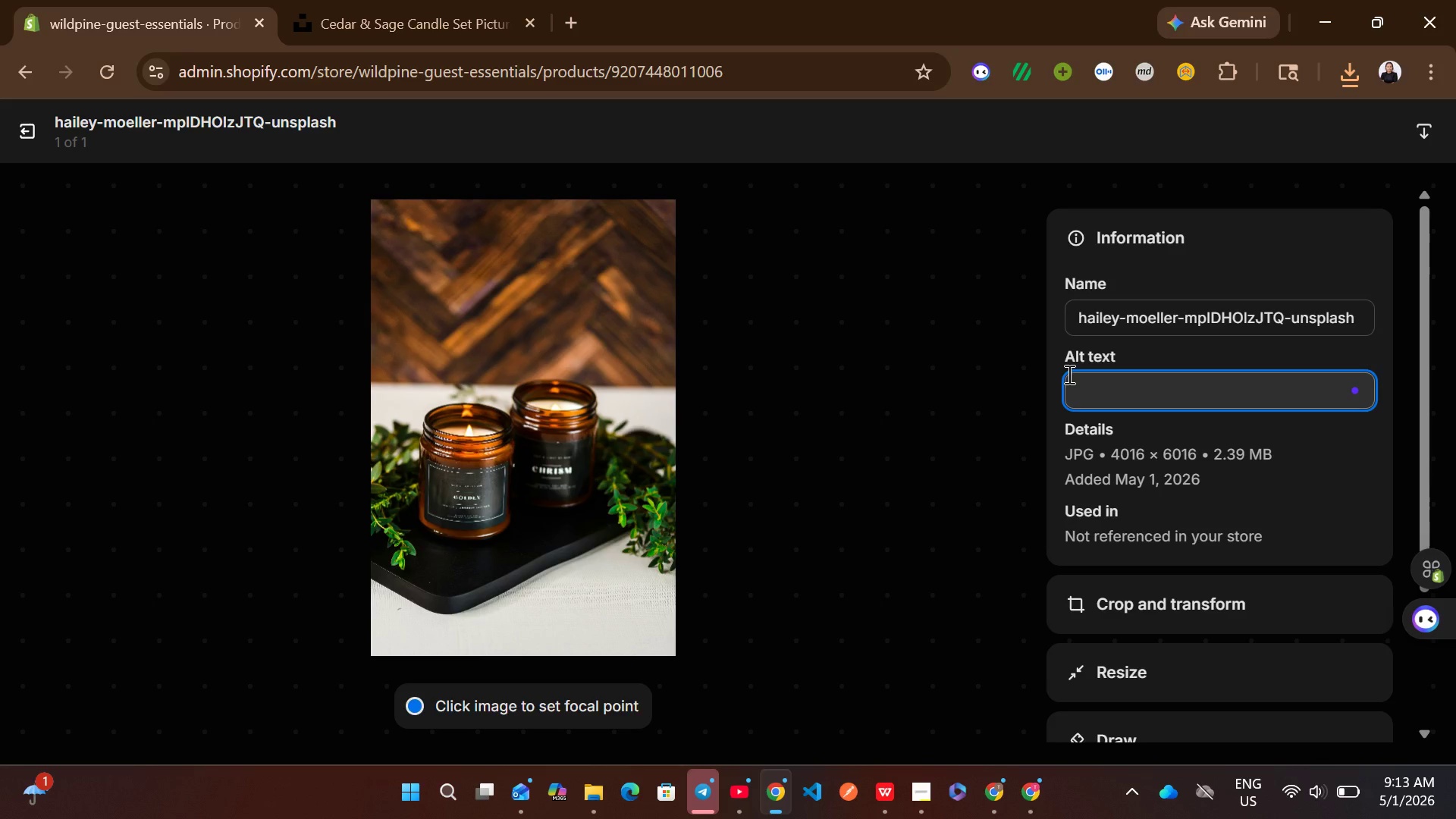 
type(two glass candle jars )
 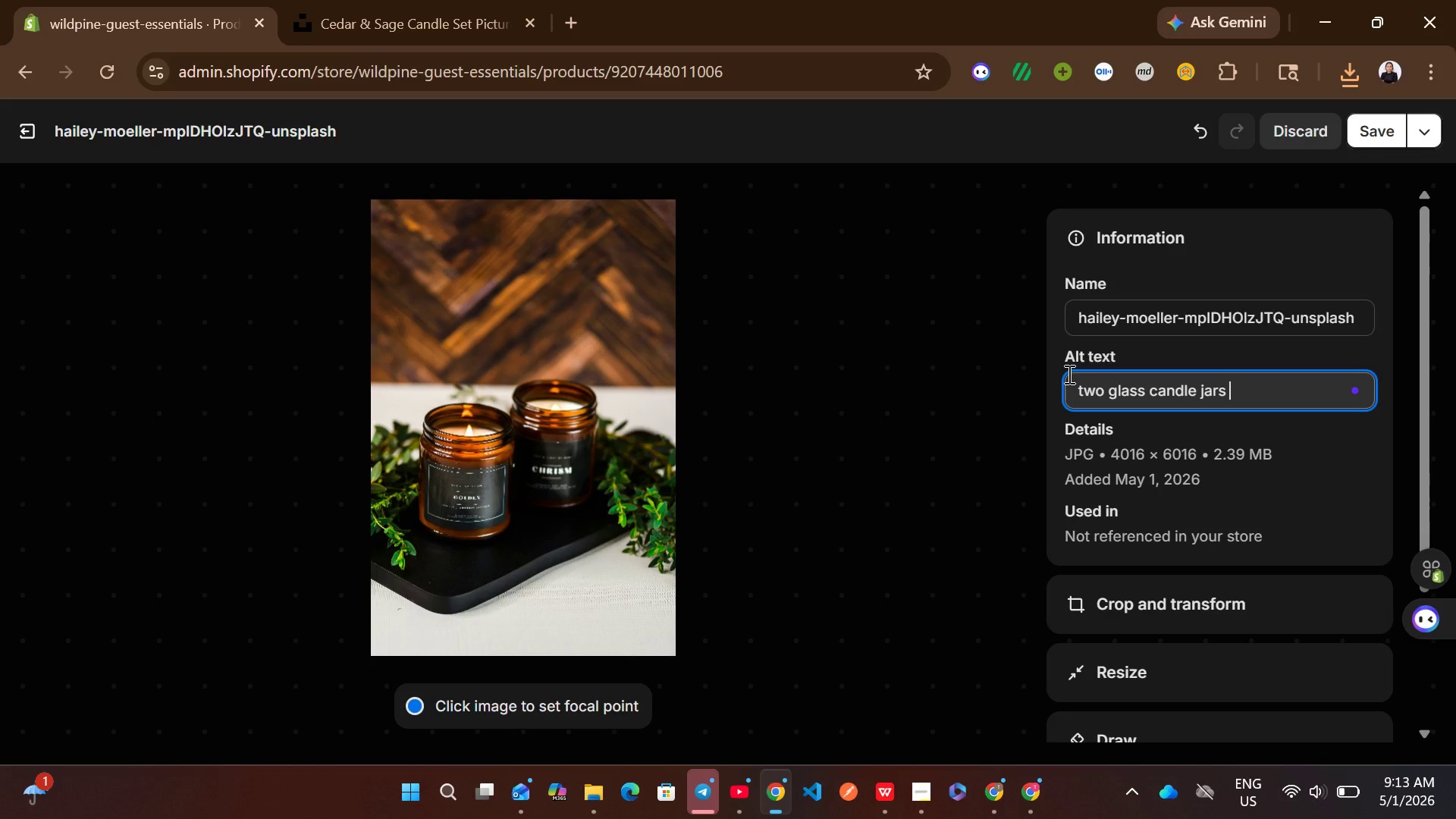 
type(with )
 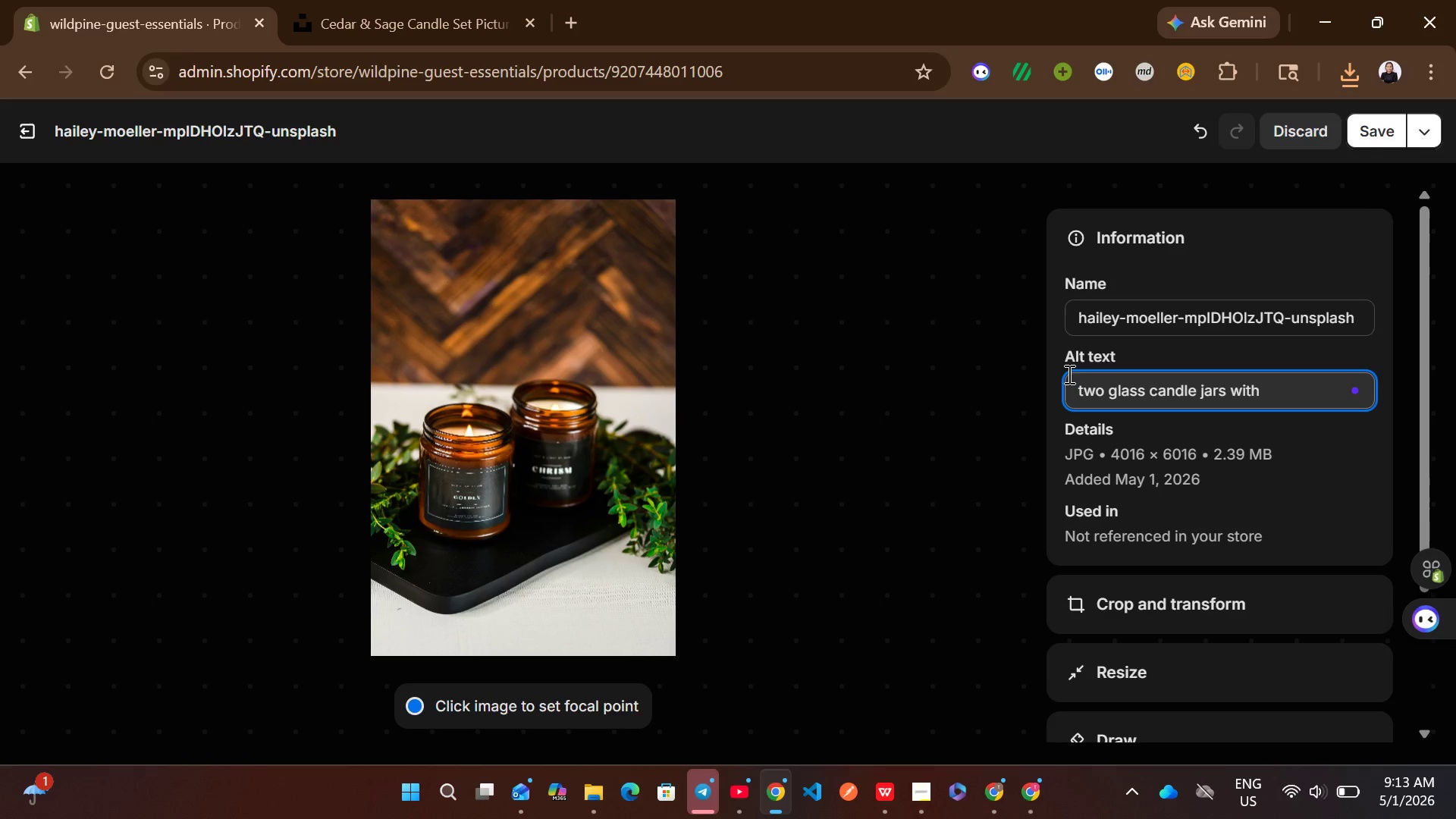 
type(wooden lids.)
 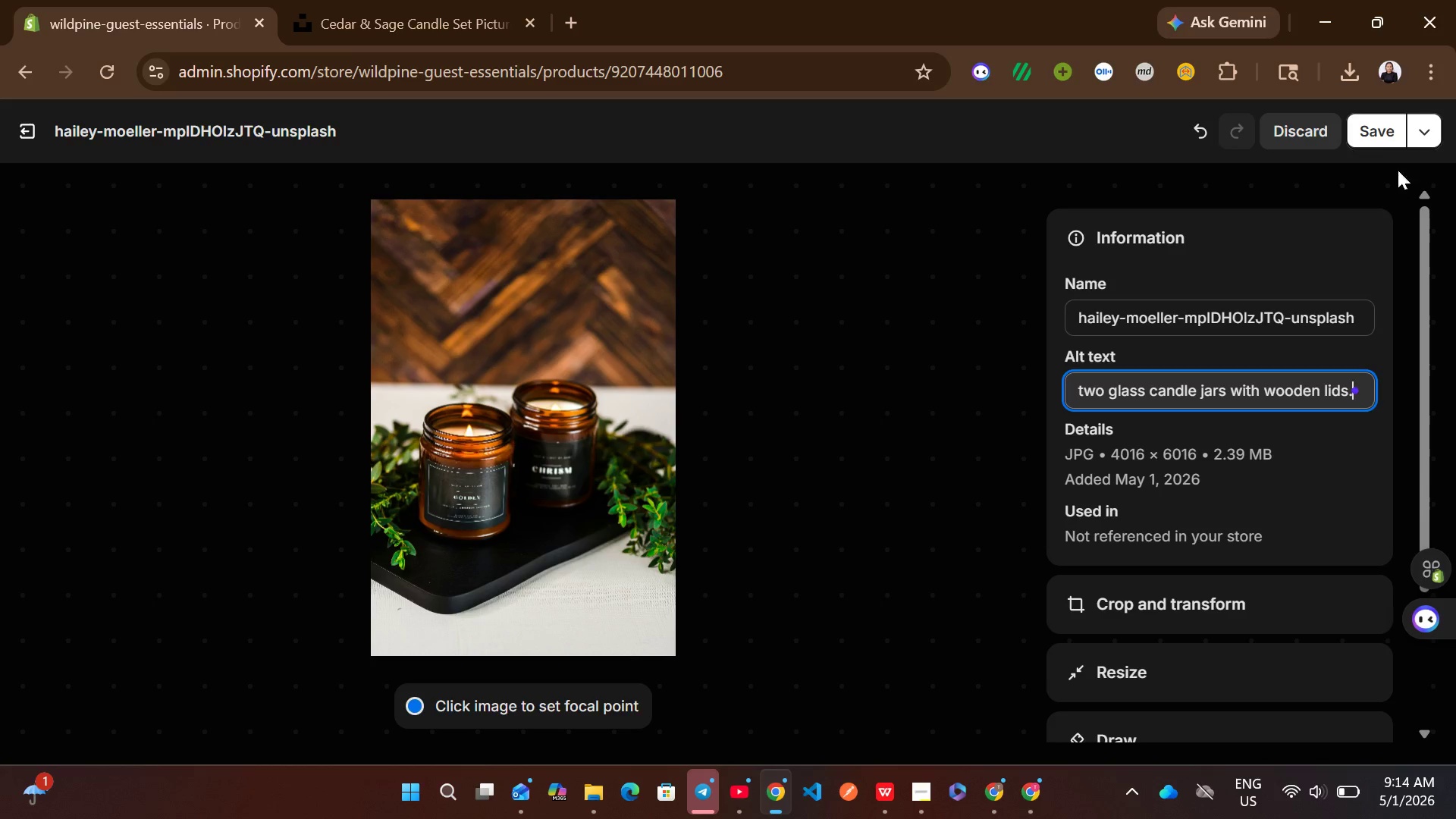 
left_click([1385, 125])
 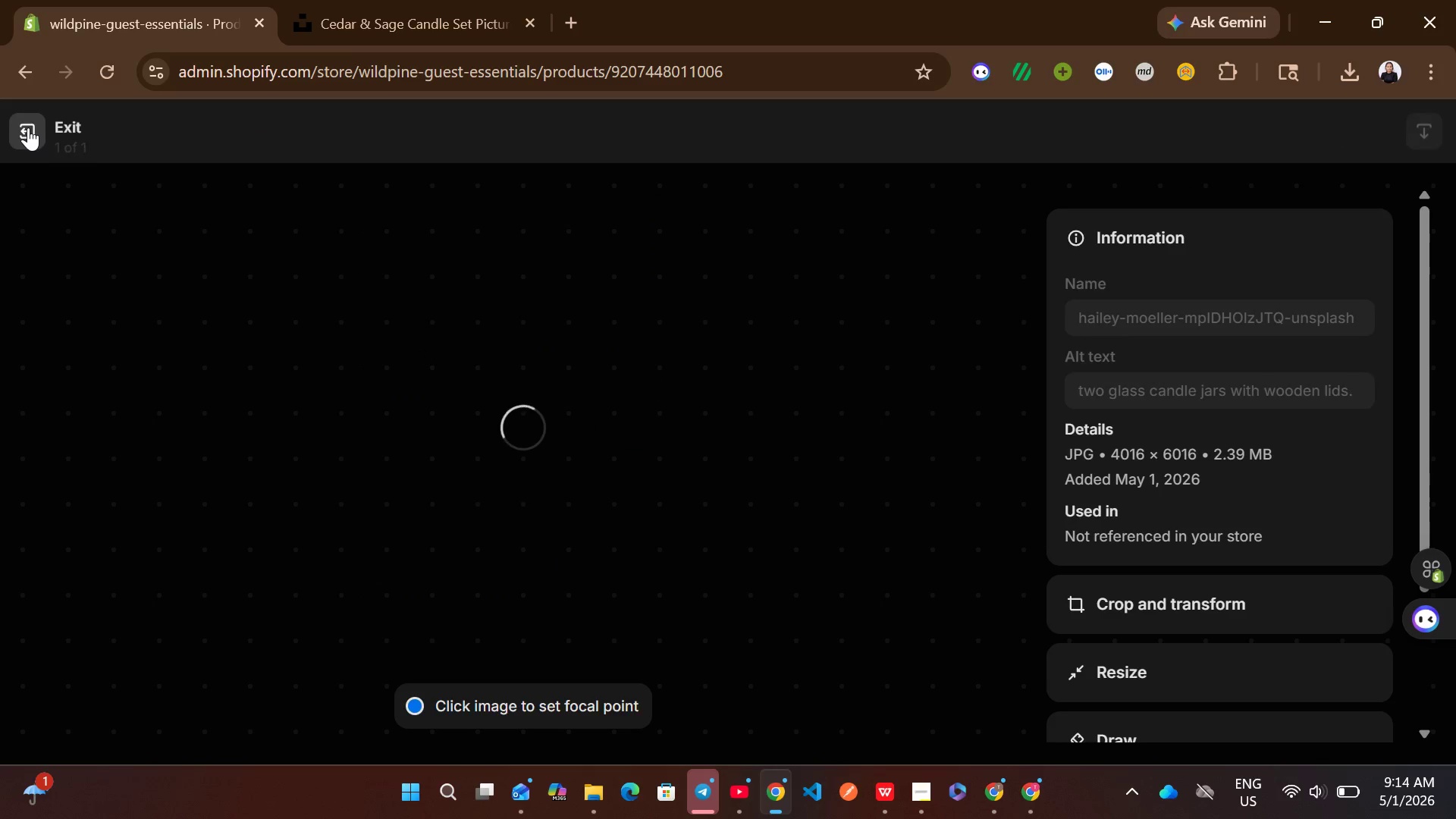 
left_click([41, 127])
 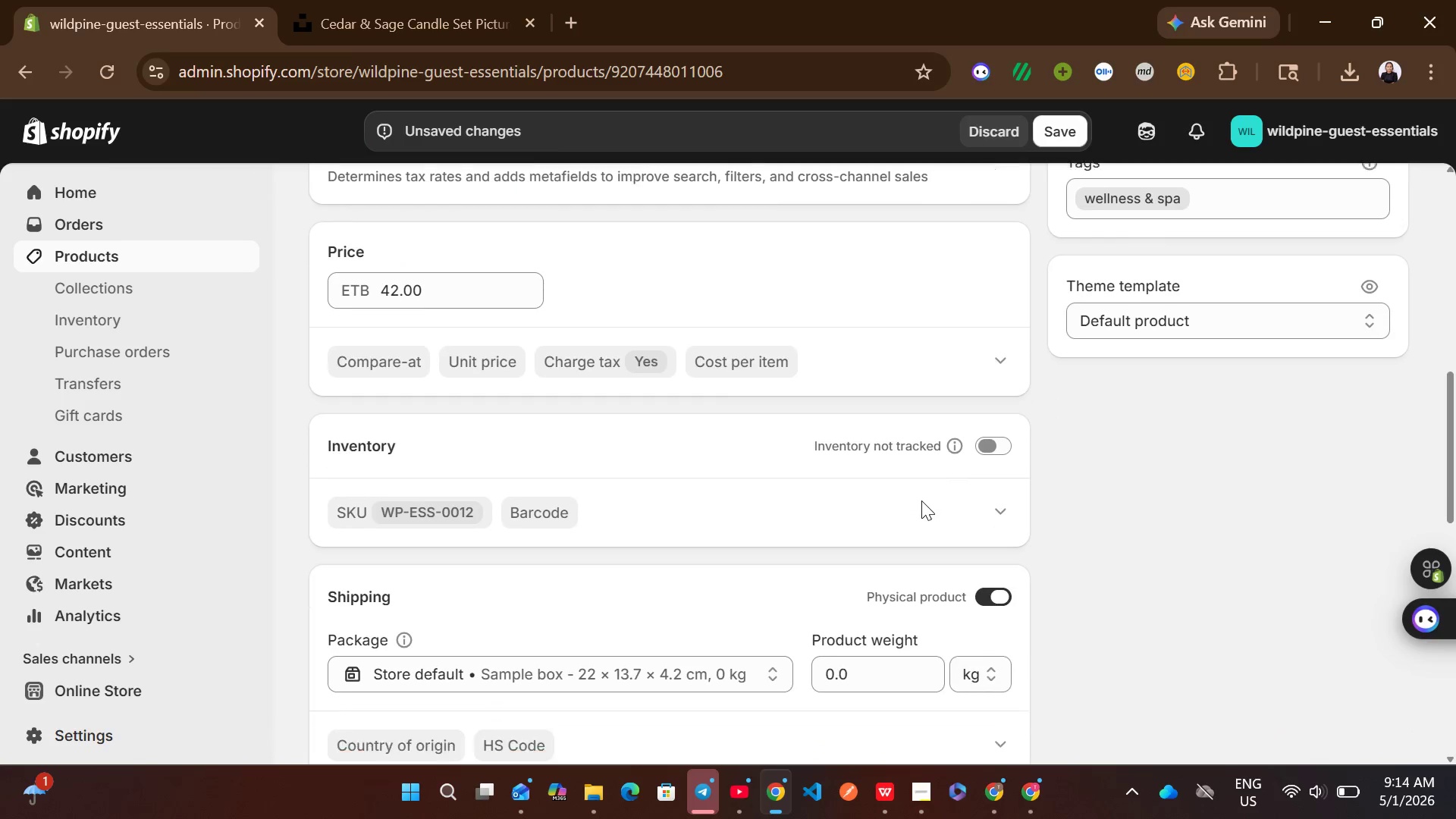 
left_click([850, 497])
 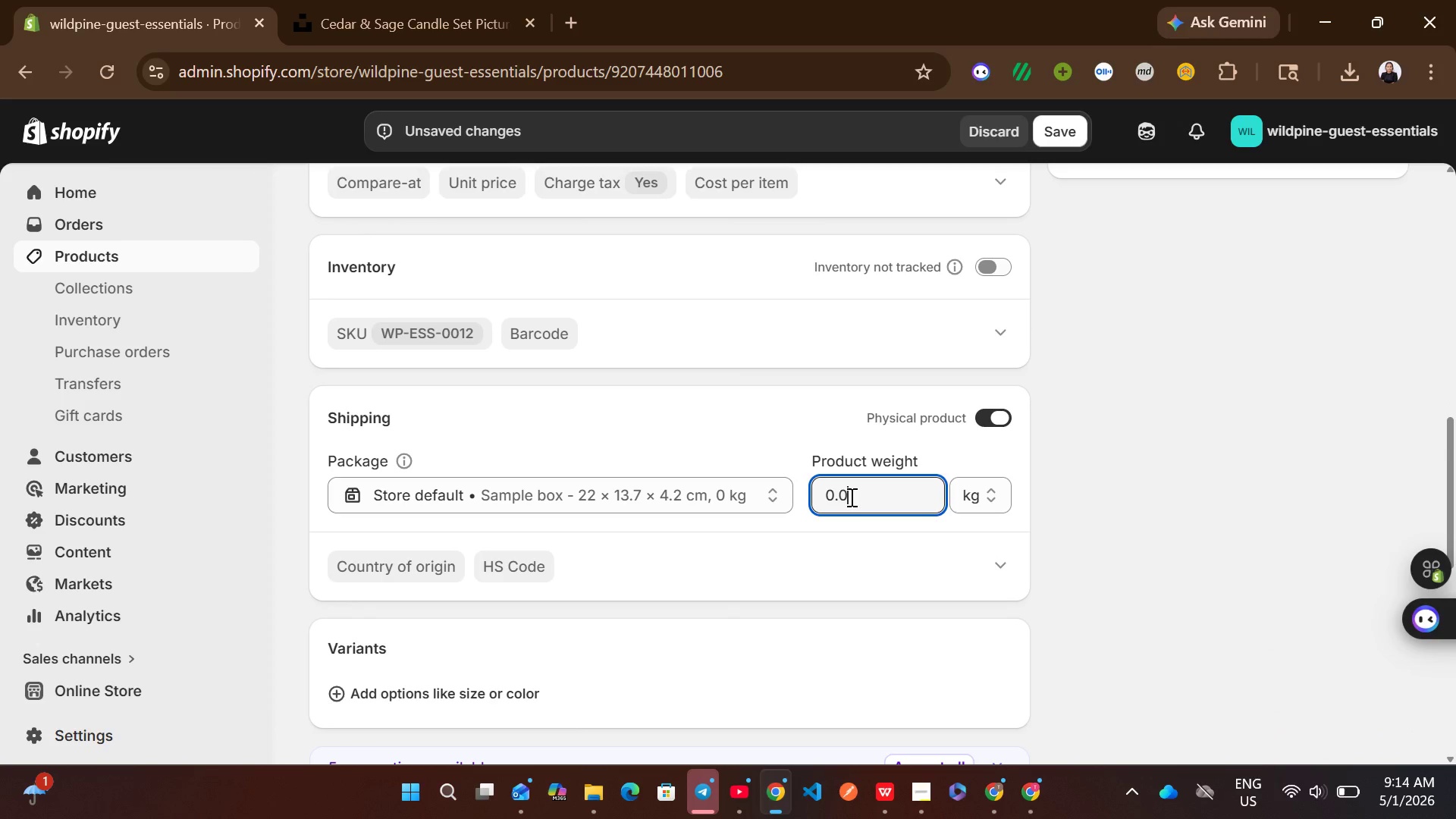 
key(Control+A)
 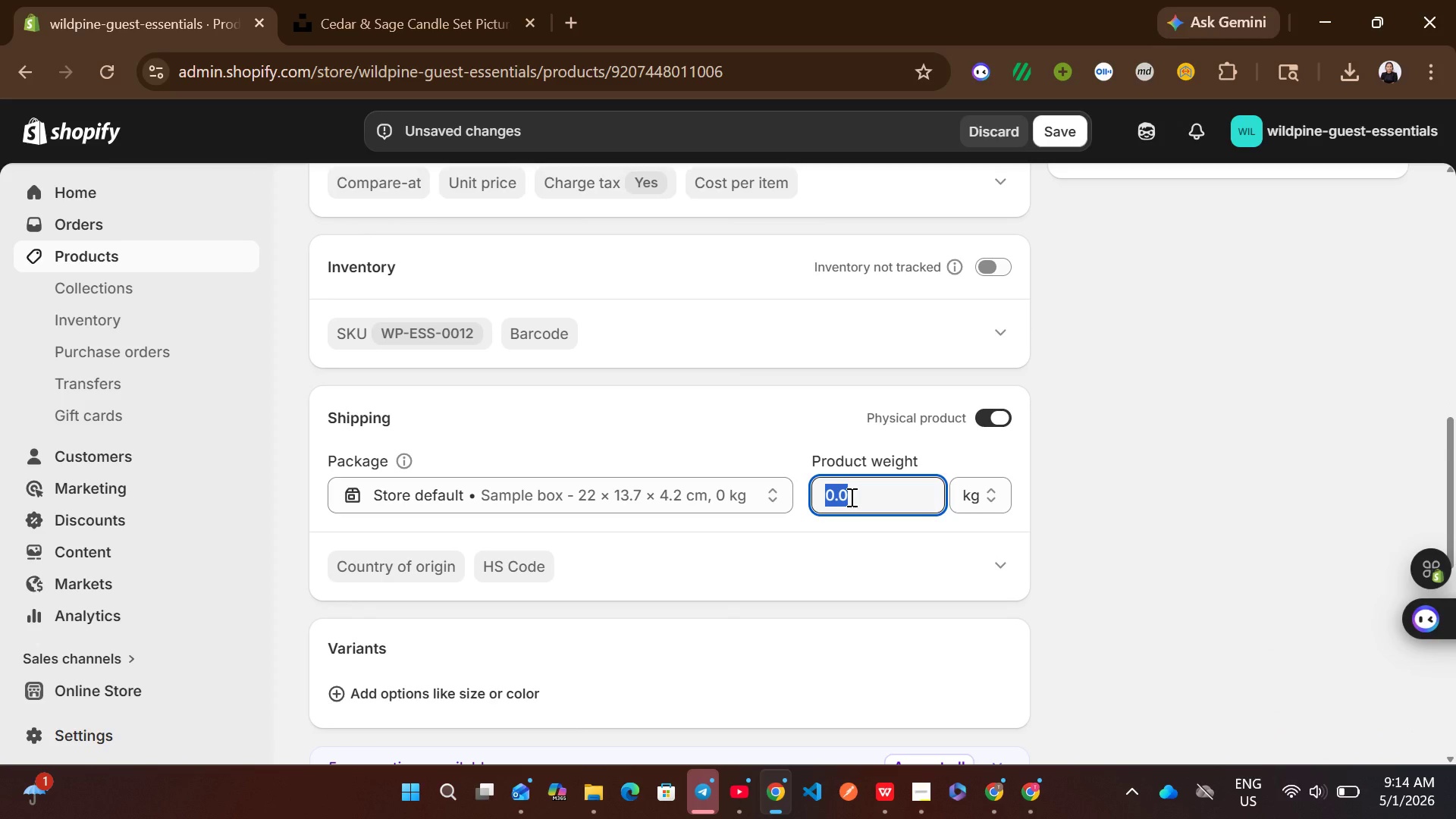 
key(1)
 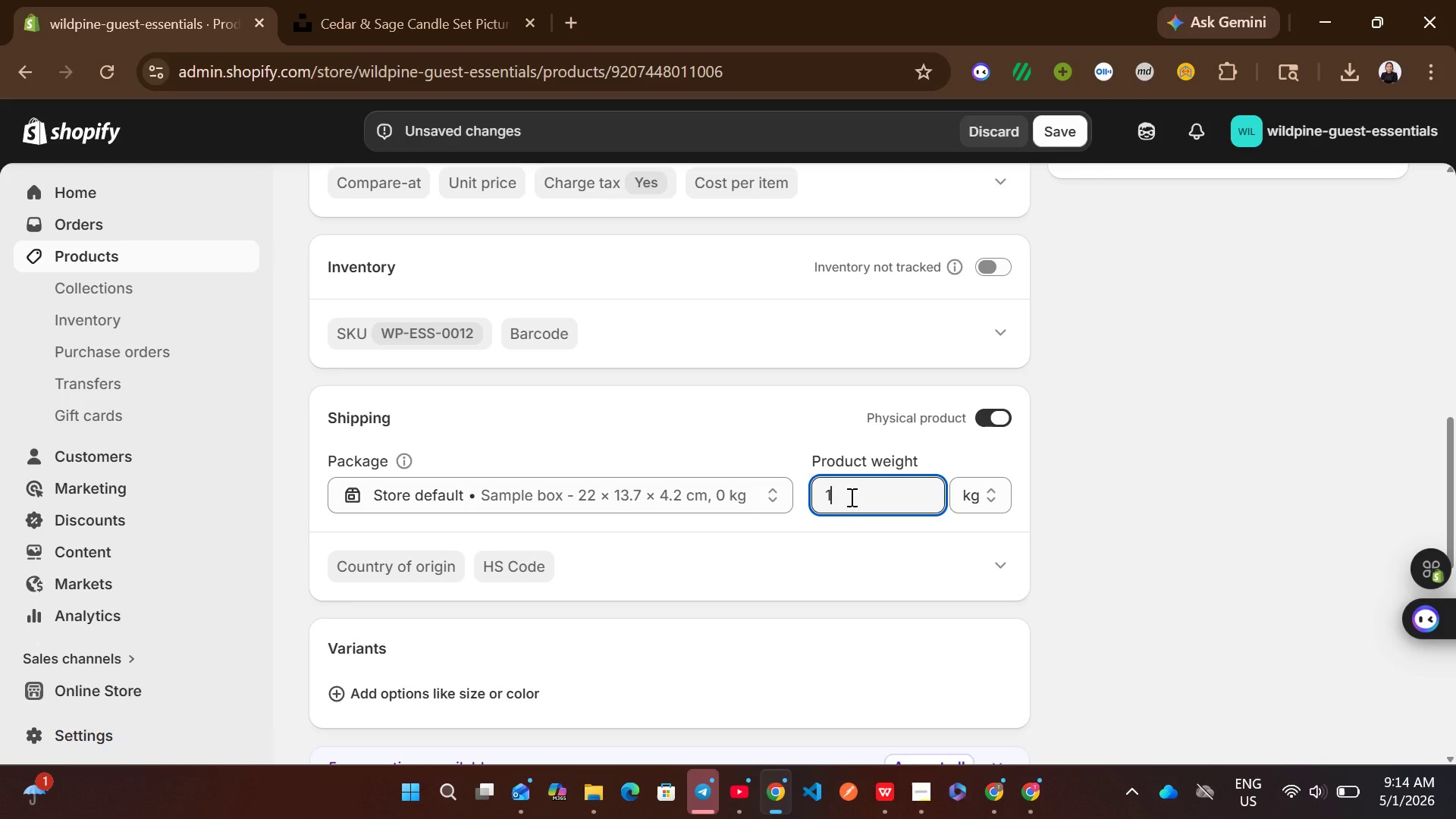 
key(Comma)
 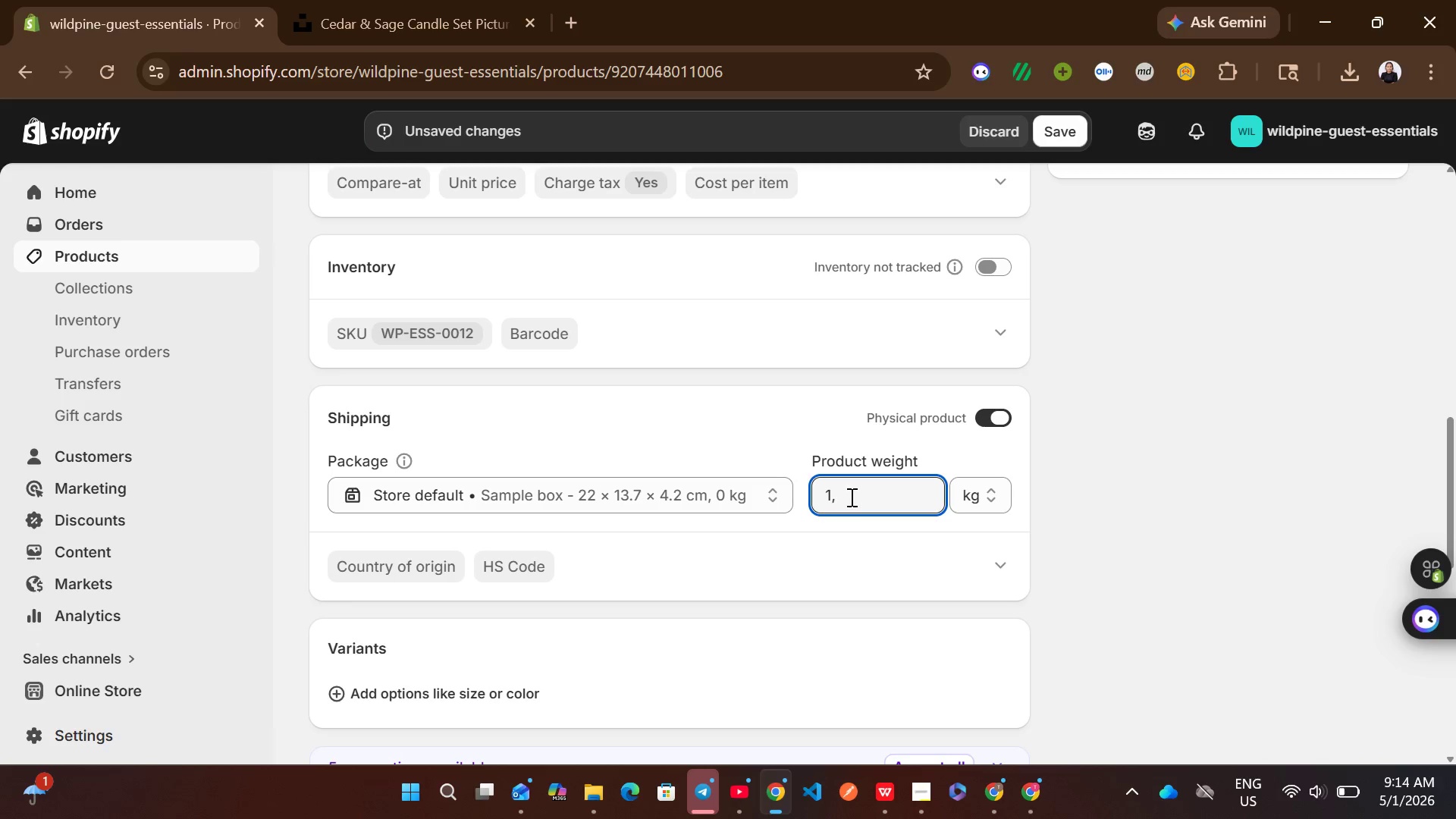 
key(Backspace)
 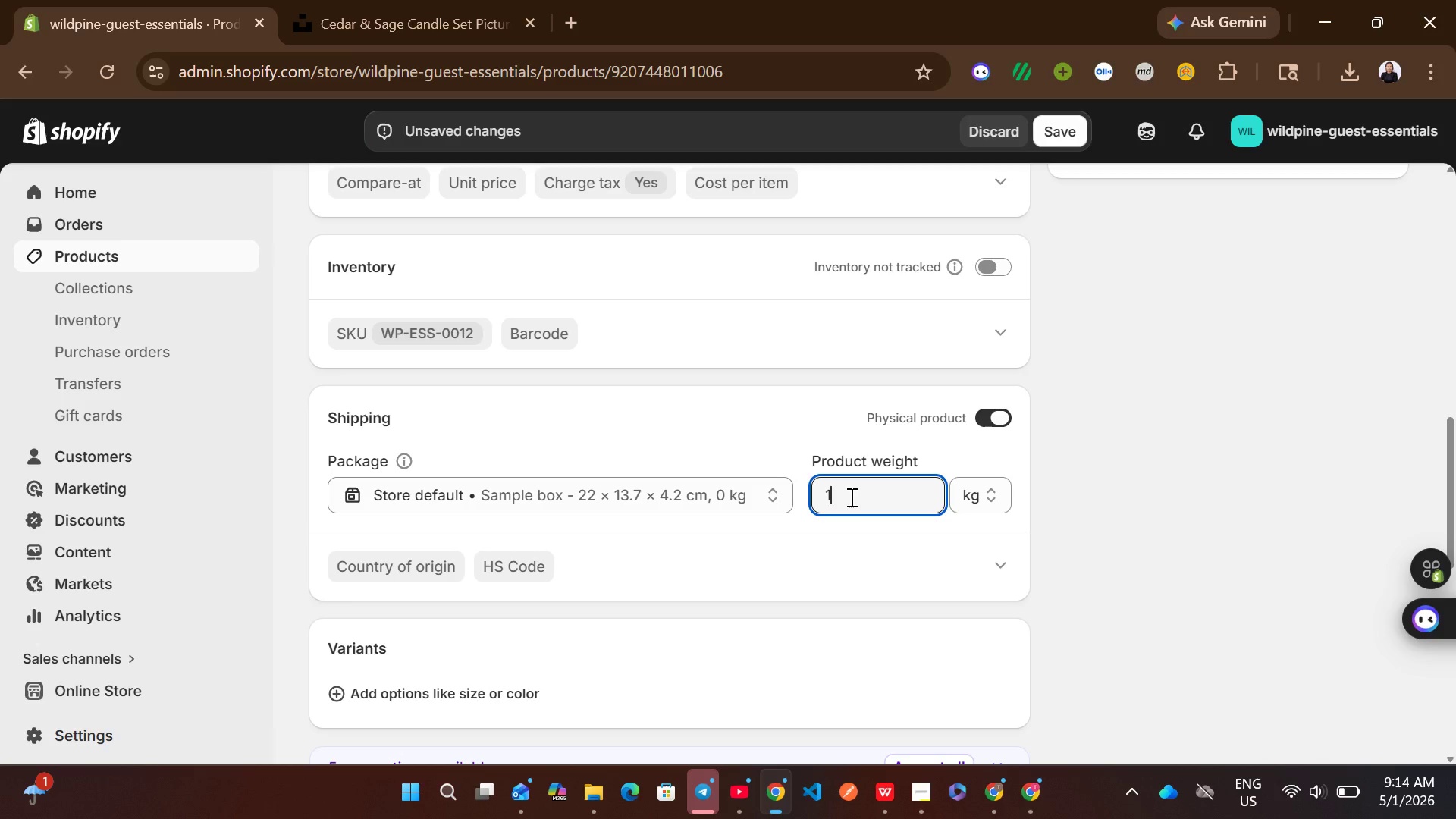 
key(Comma)
 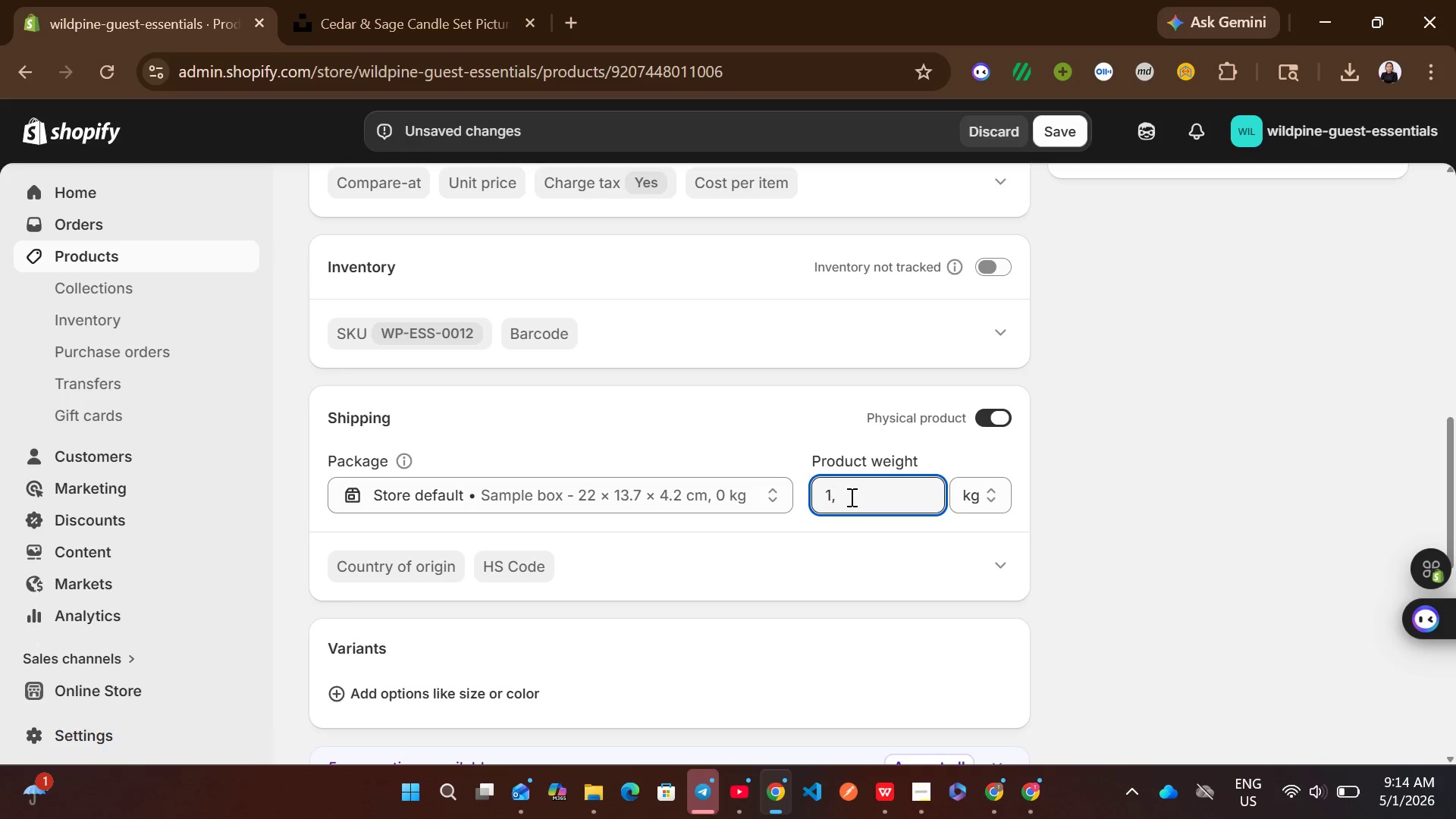 
key(Backspace)
 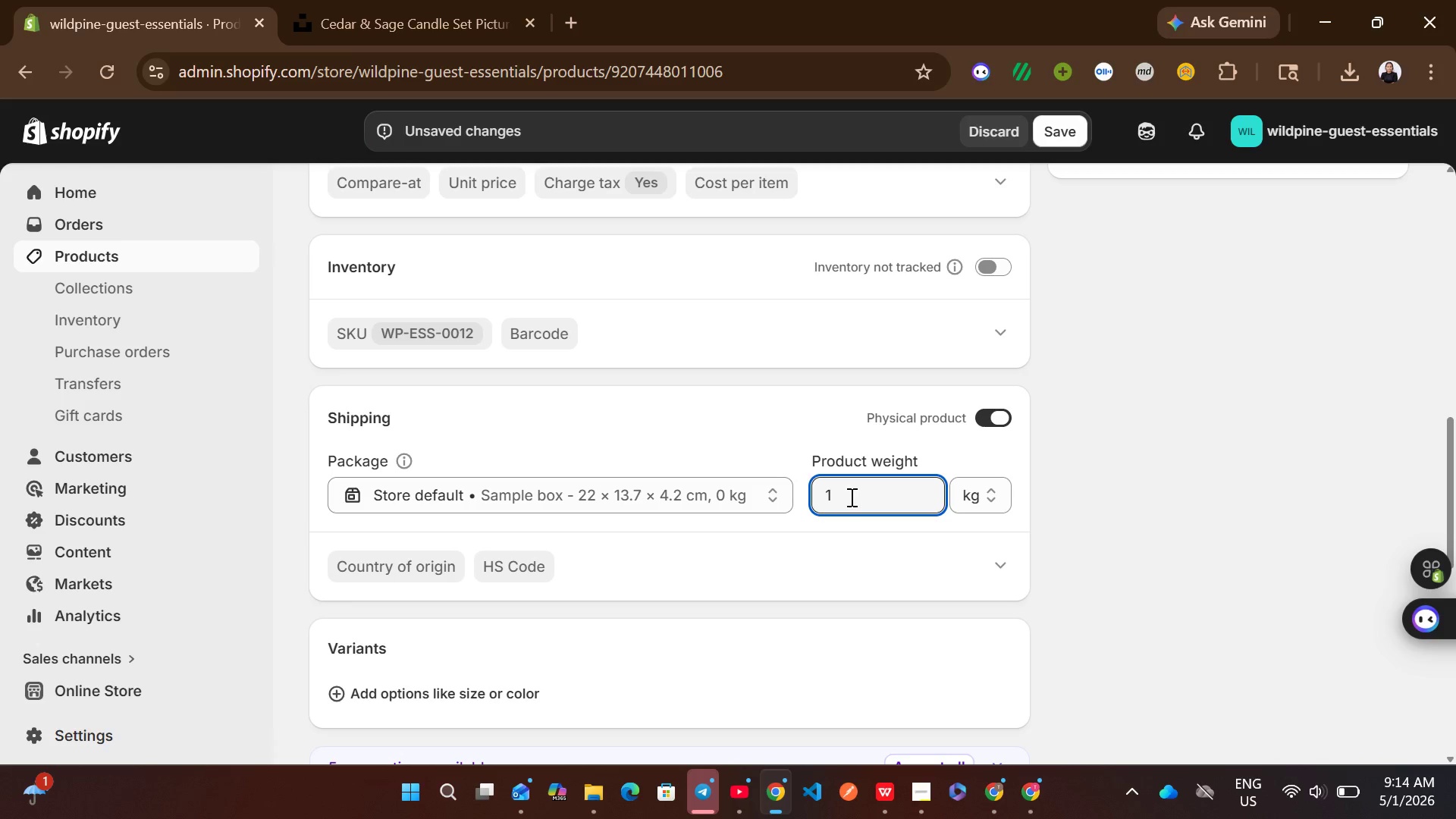 
key(Period)
 